 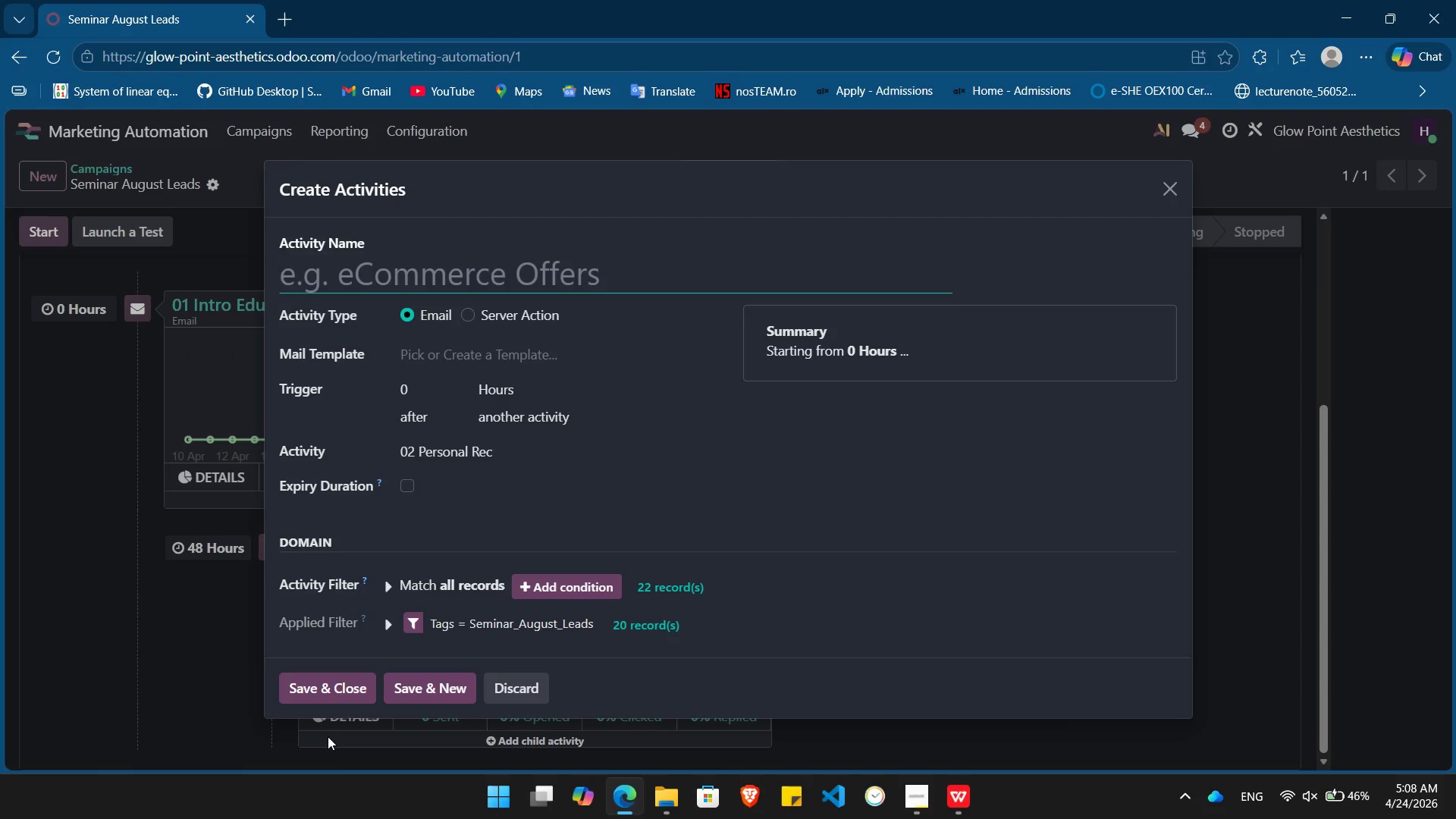 
hold_key(key=ShiftLeft, duration=0.98)
 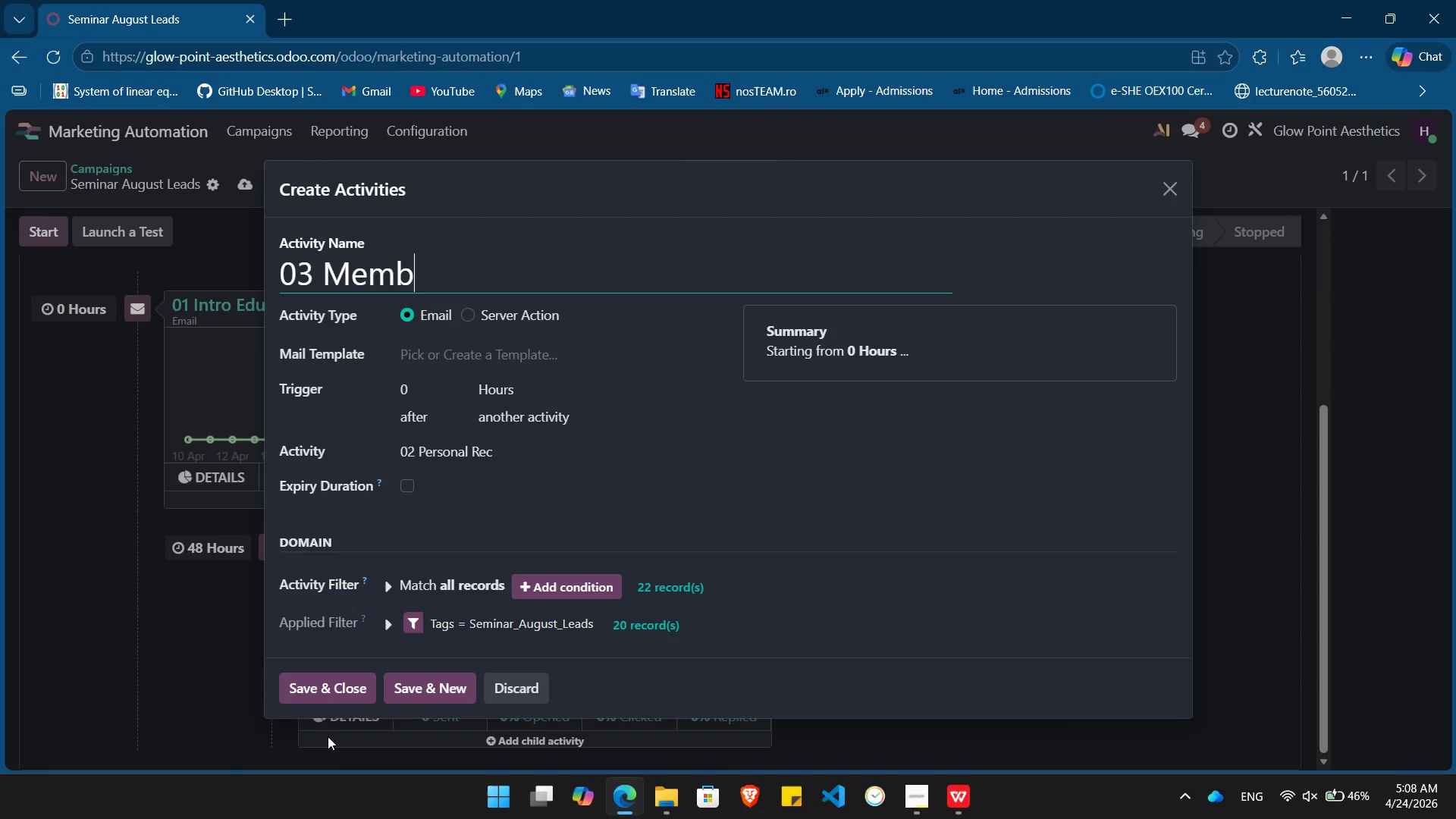 
hold_key(key=R, duration=0.31)
 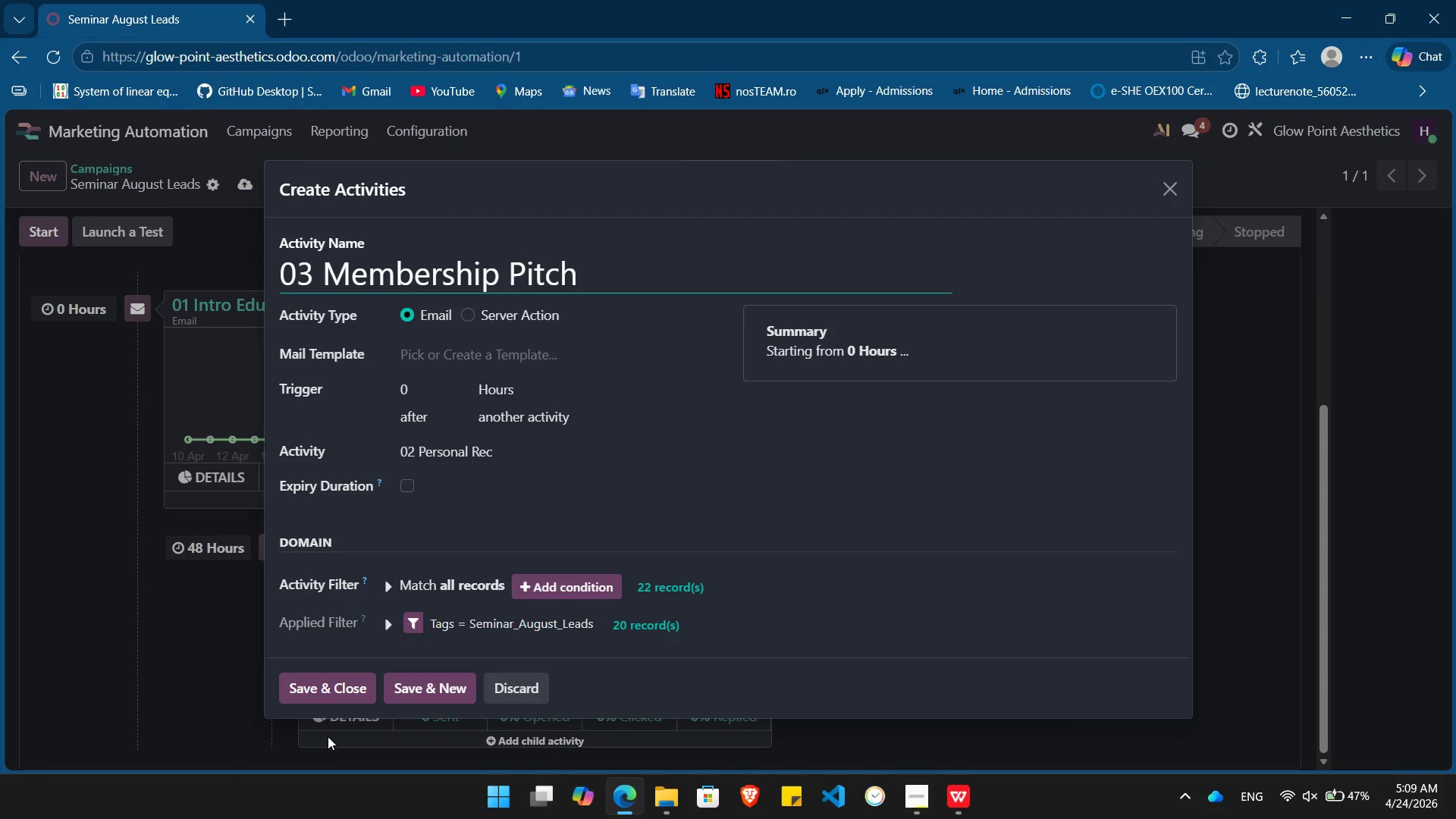 
wait(12.89)
 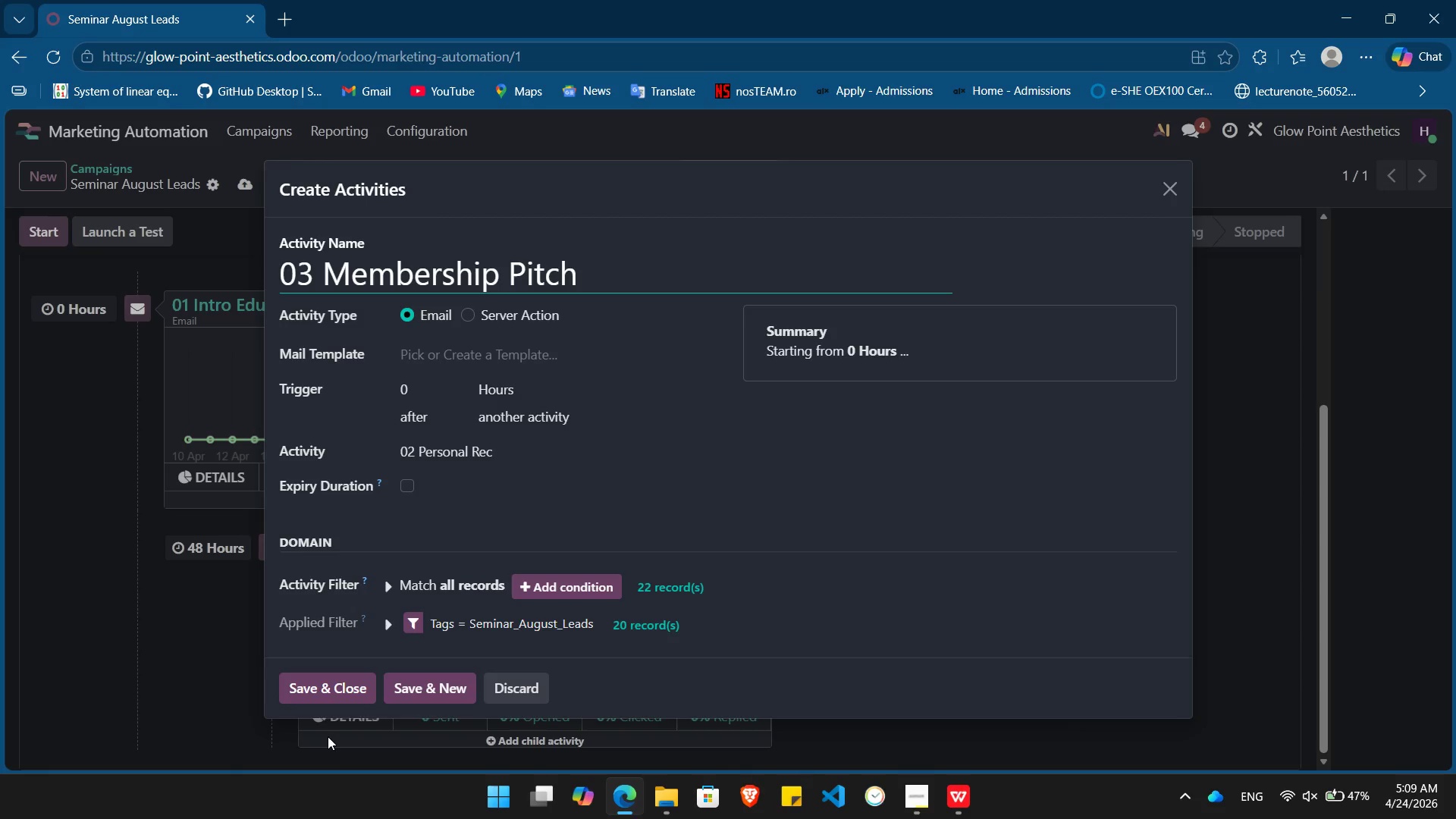 
left_click([426, 387])
 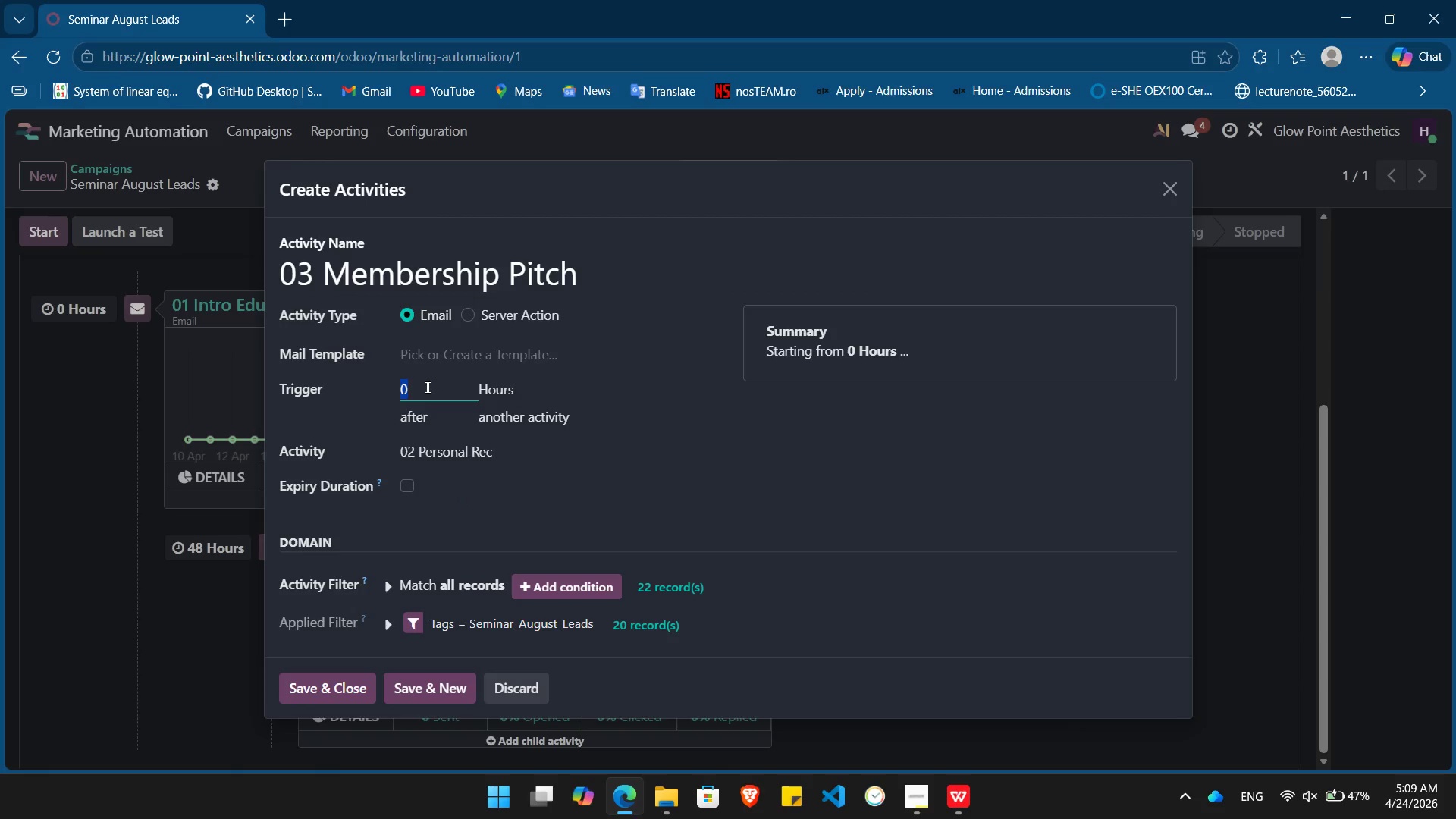 
key(Numpad4)
 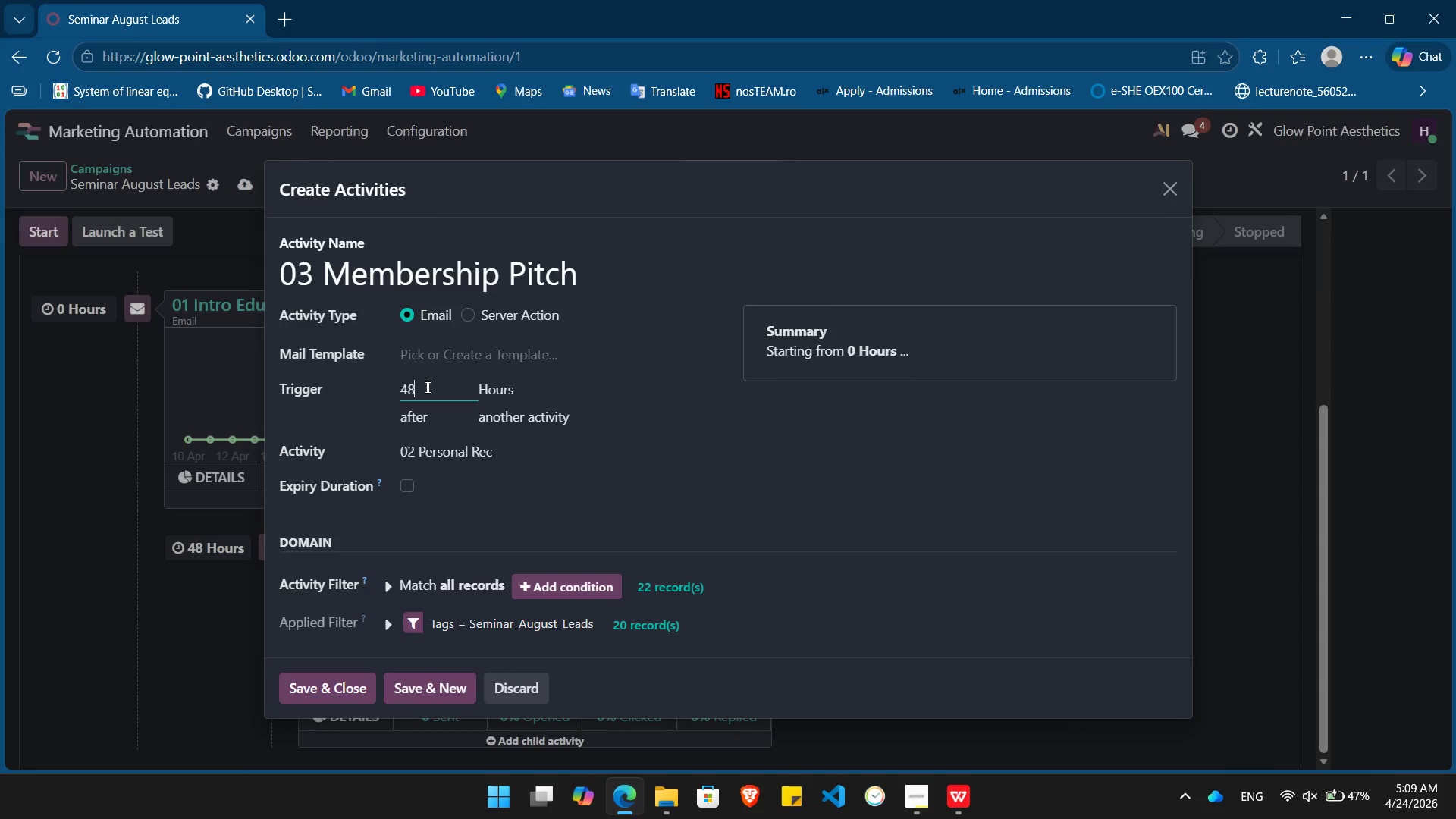 
key(Numpad8)
 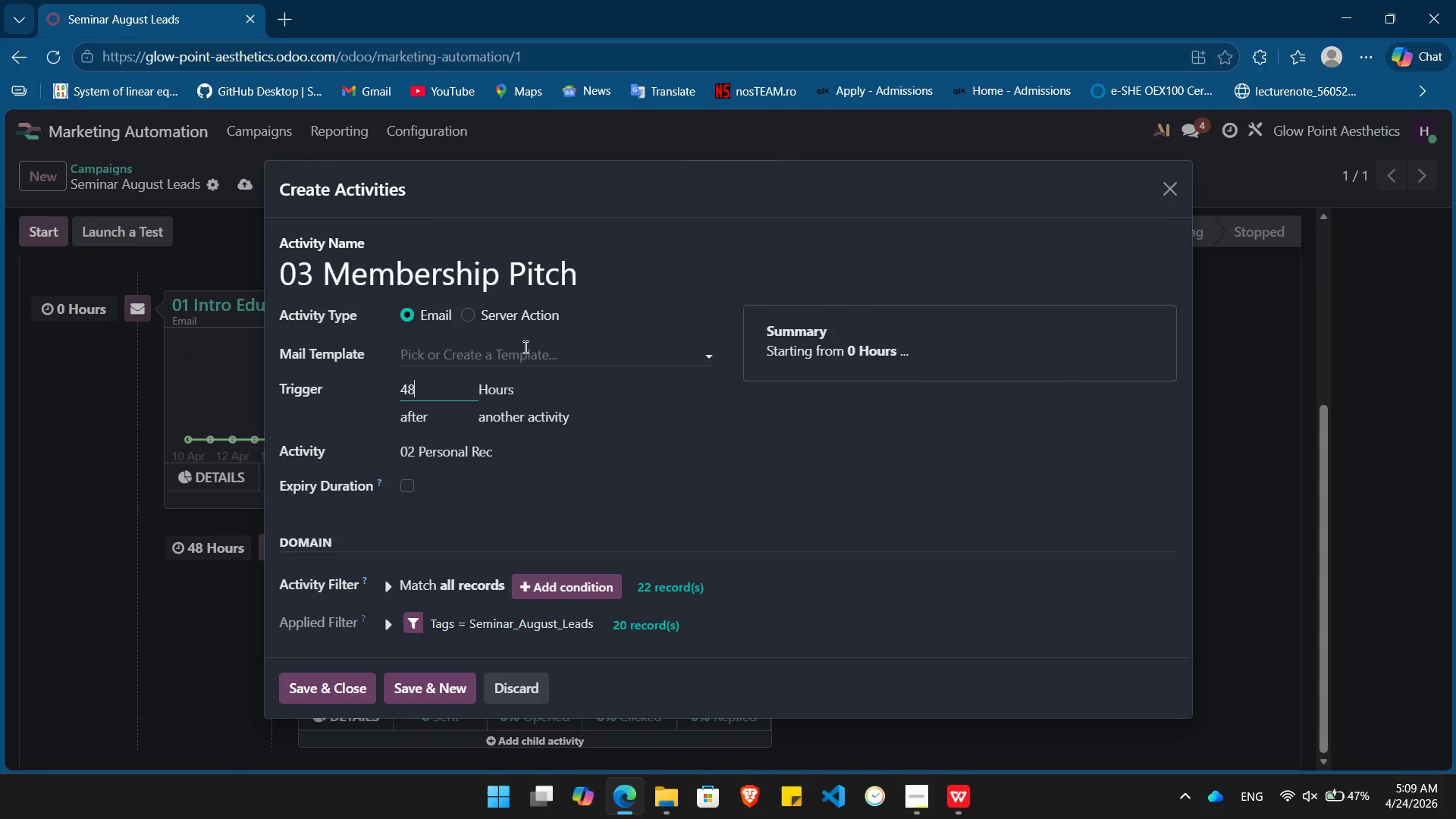 
left_click([524, 347])
 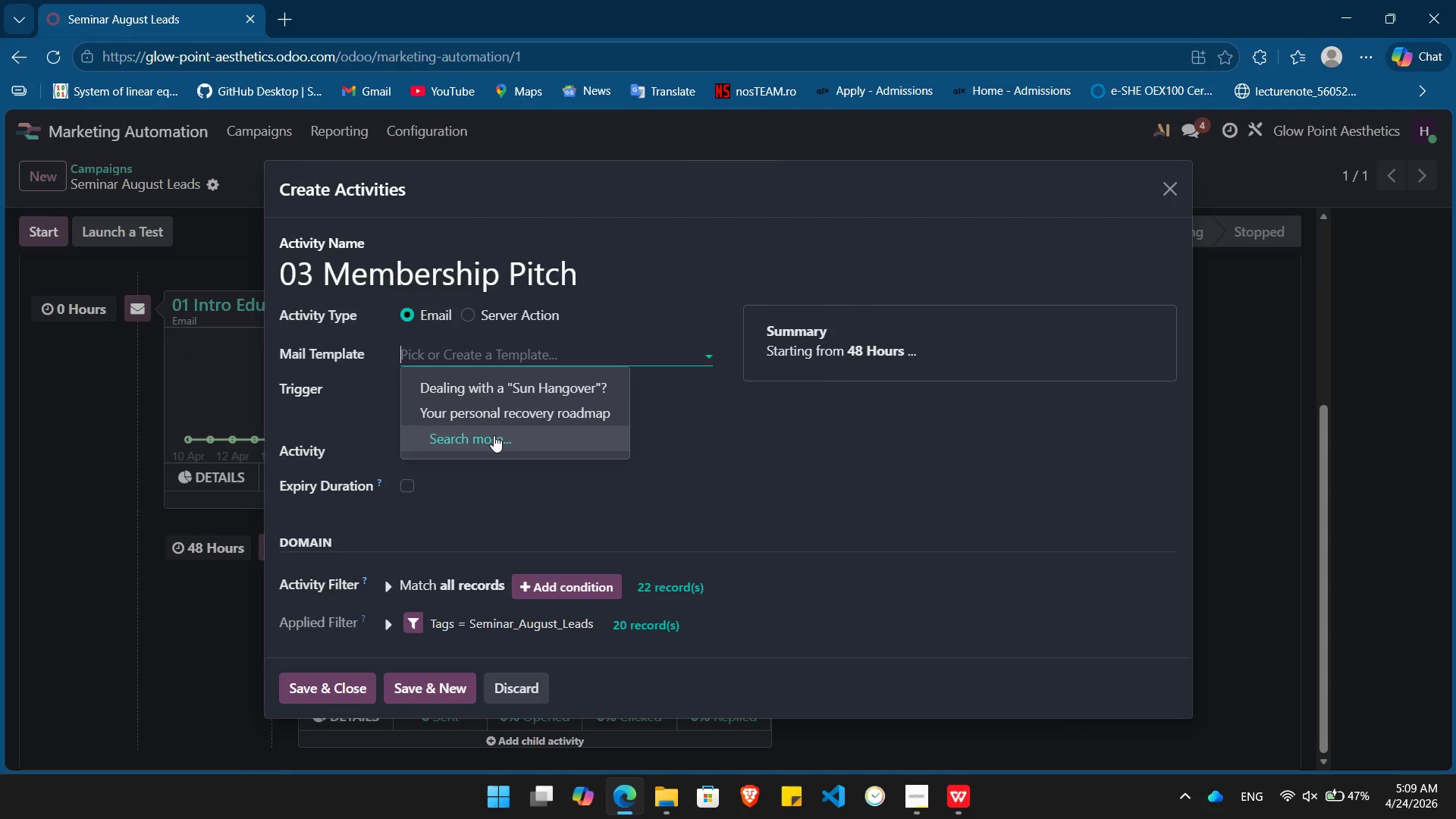 
left_click([494, 435])
 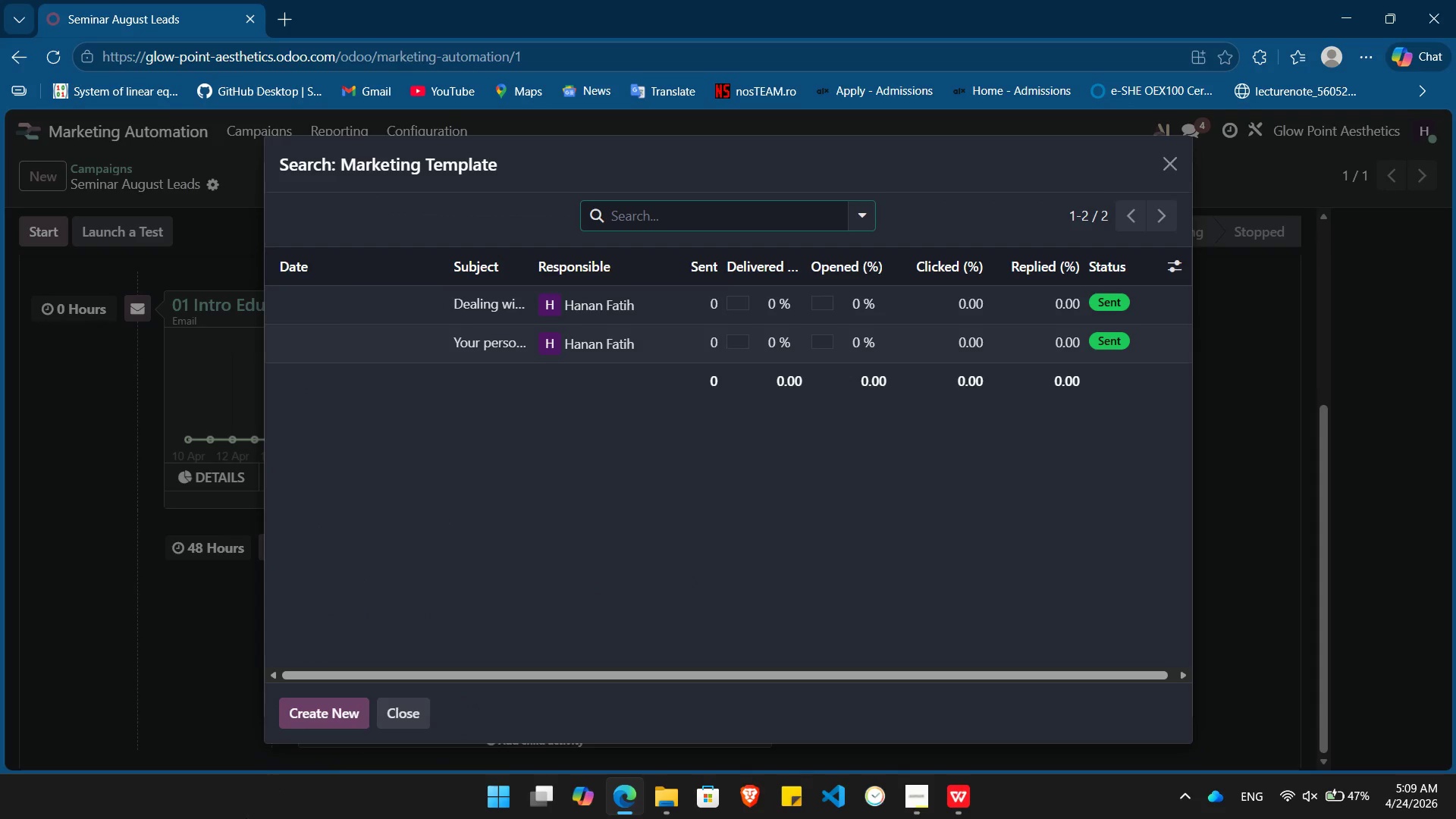 
left_click([328, 717])
 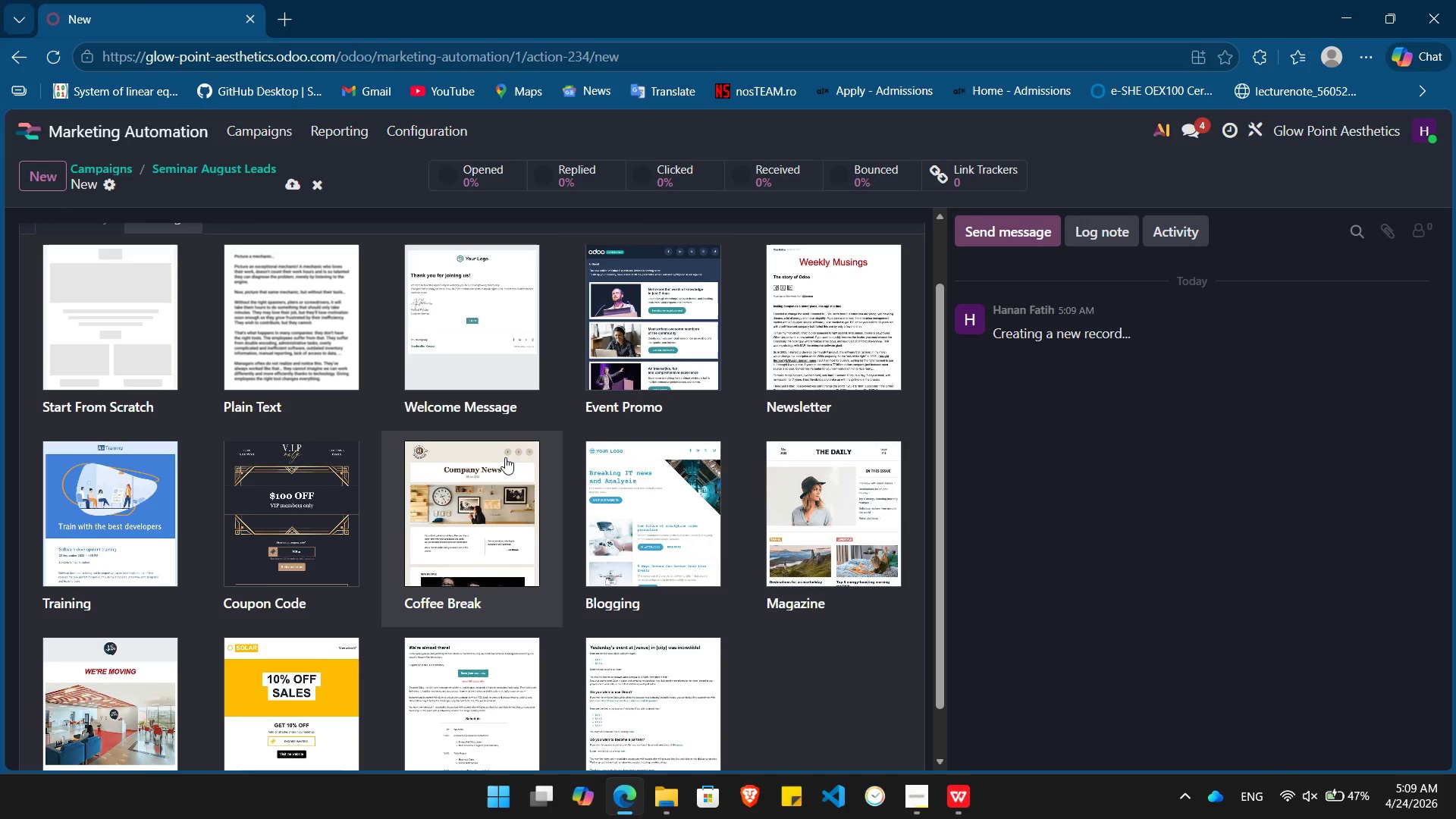 
left_click([101, 304])
 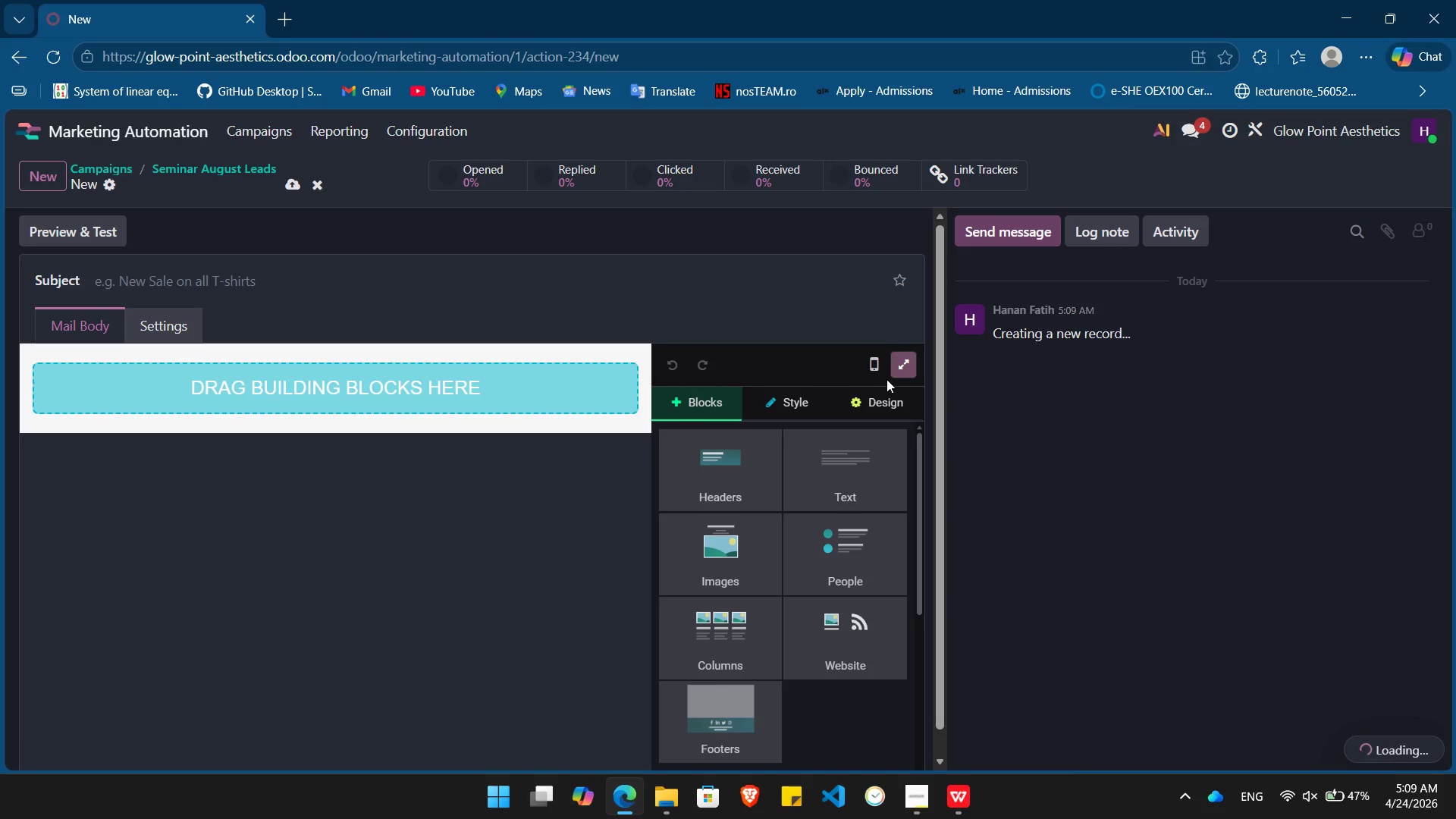 
left_click([908, 376])
 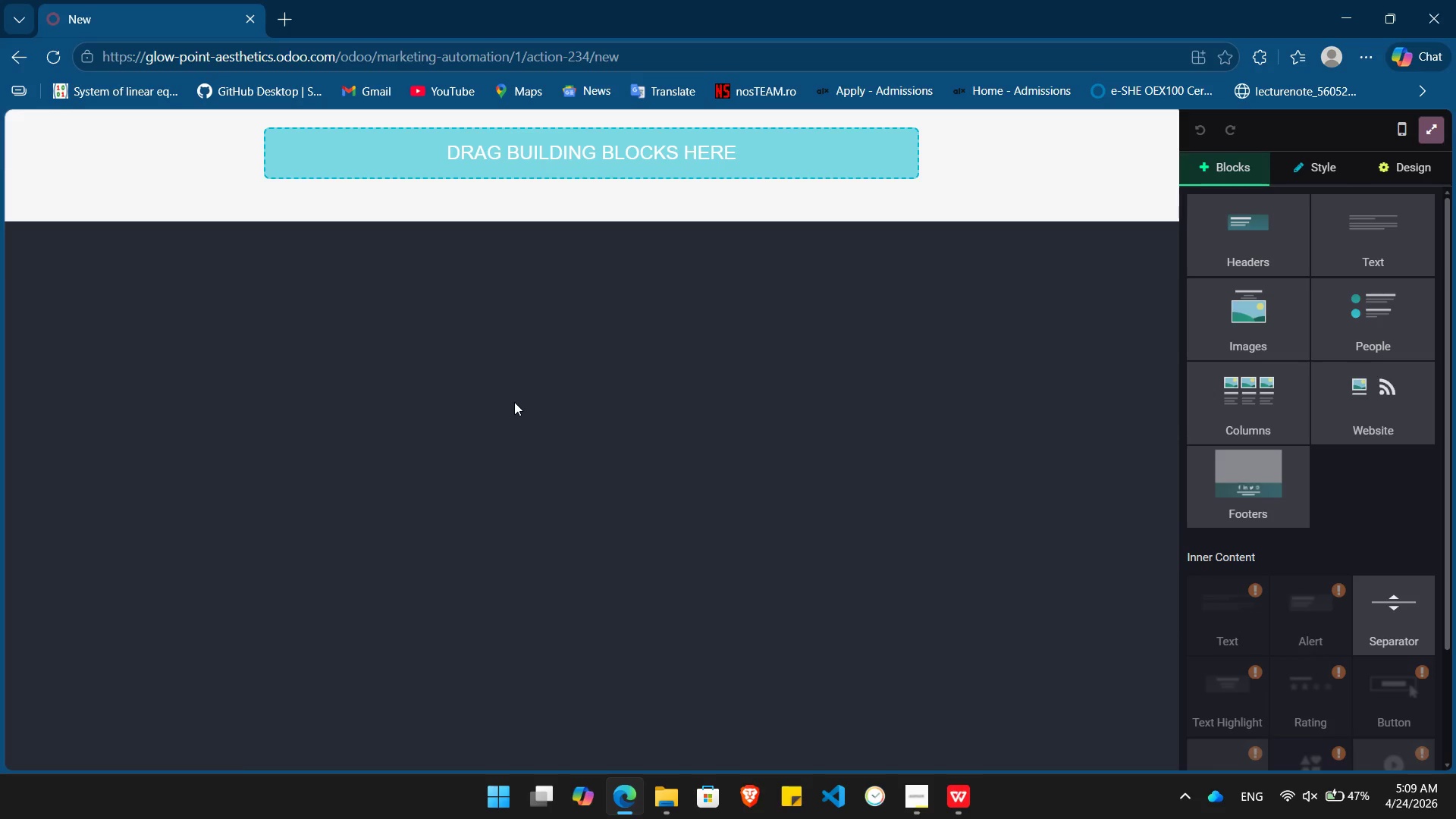 
wait(10.16)
 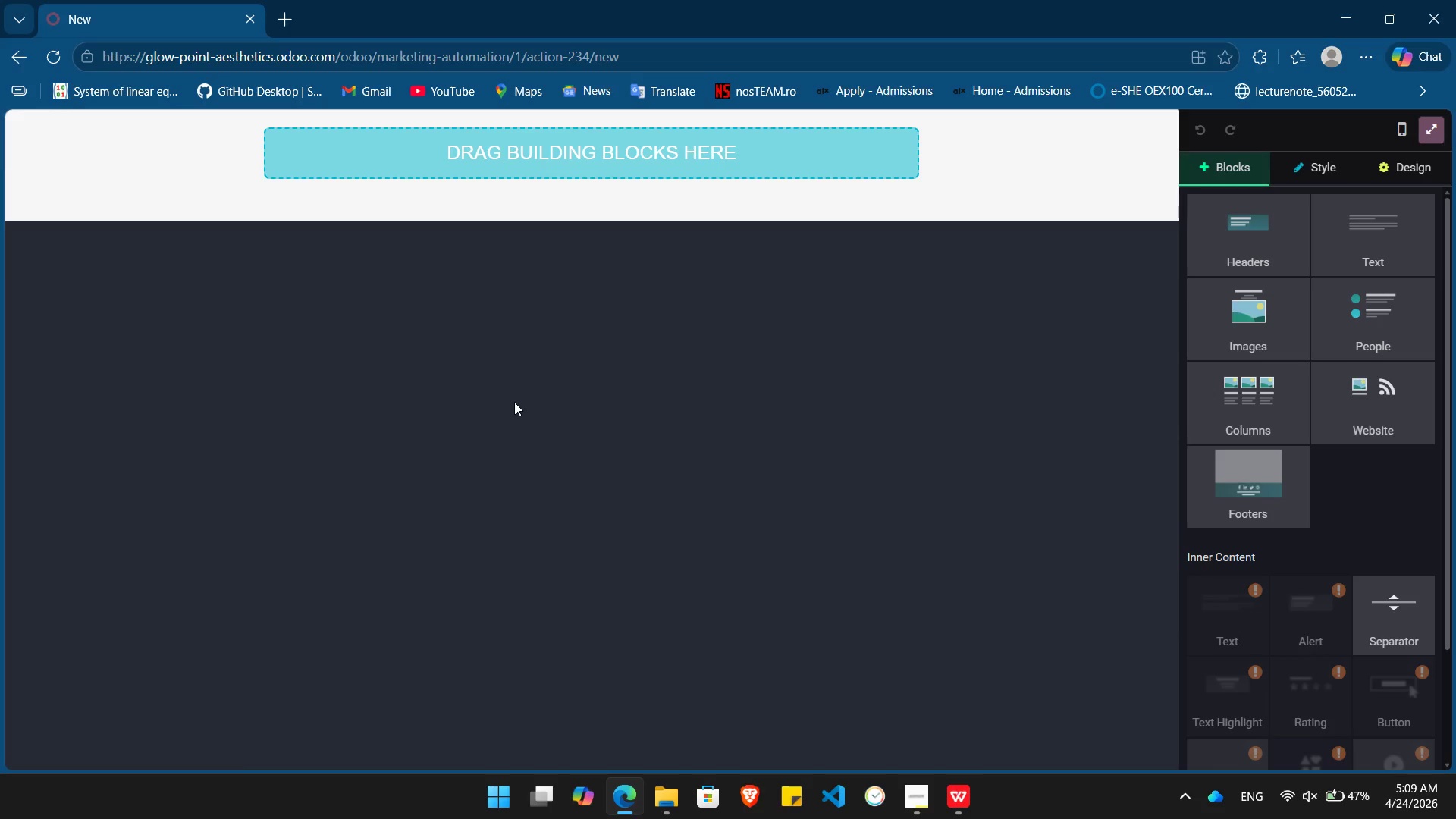 
left_click_drag(start_coordinate=[1258, 242], to_coordinate=[635, 150])
 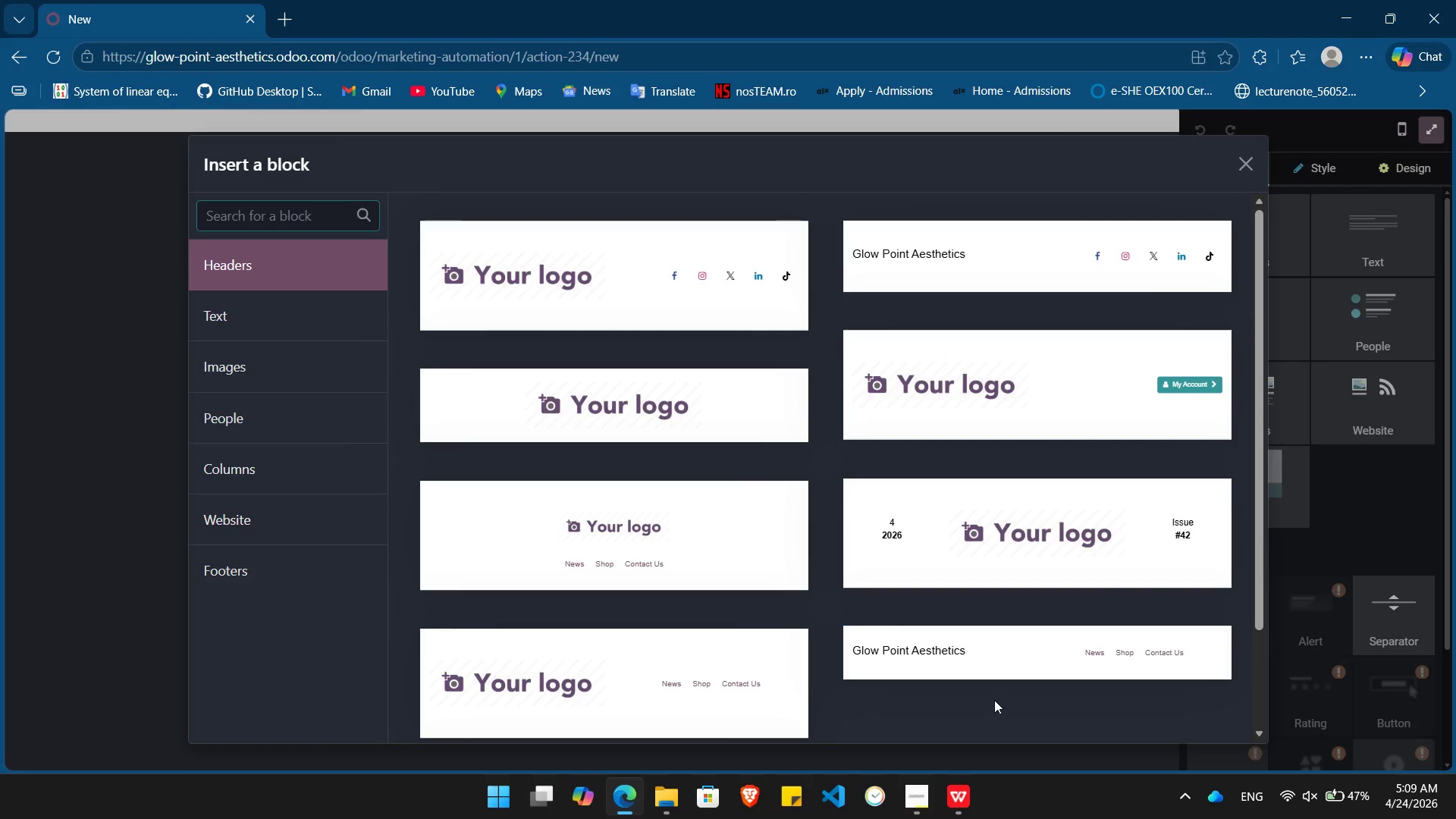 
left_click([985, 637])
 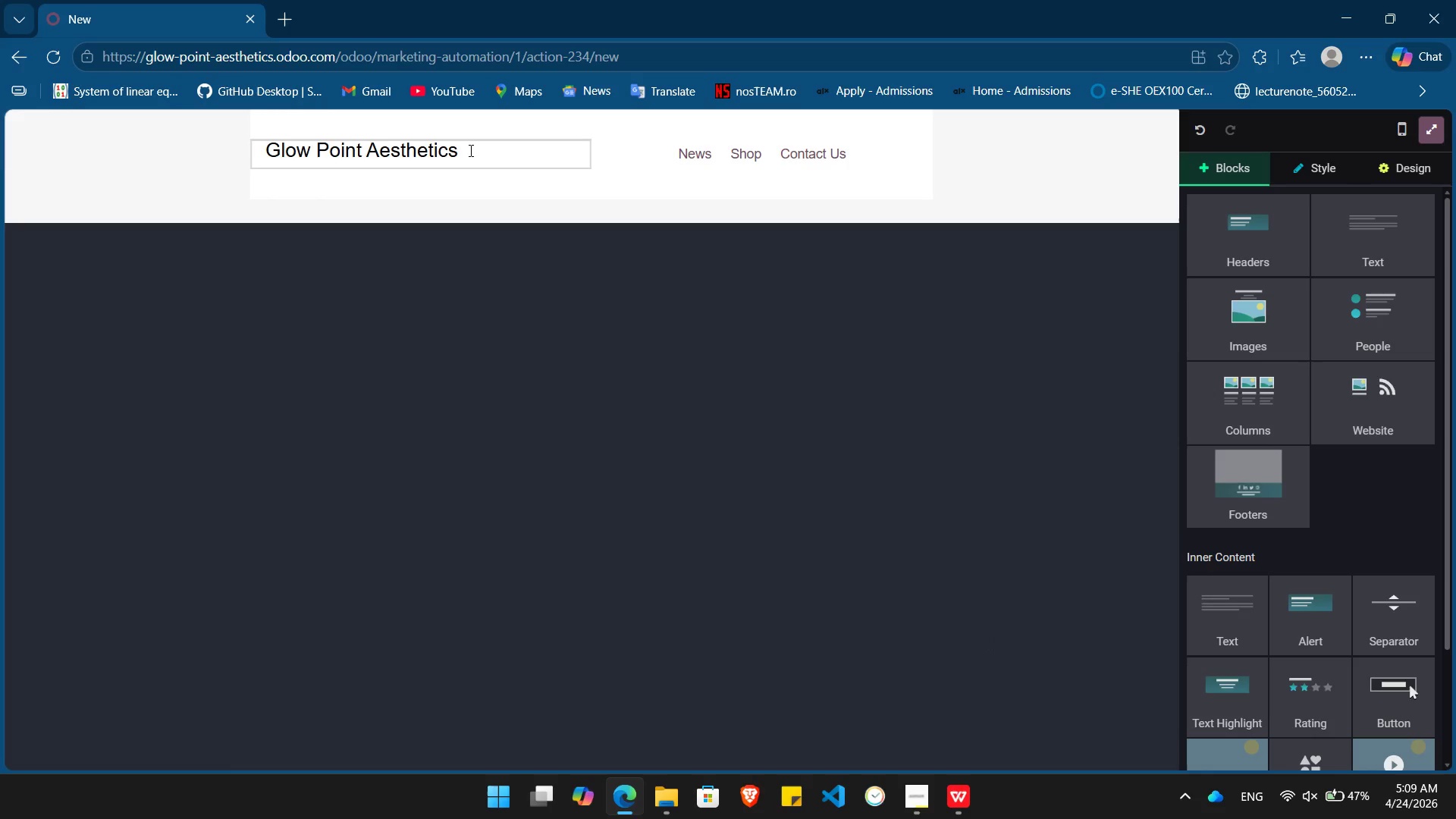 
left_click_drag(start_coordinate=[469, 150], to_coordinate=[256, 132])
 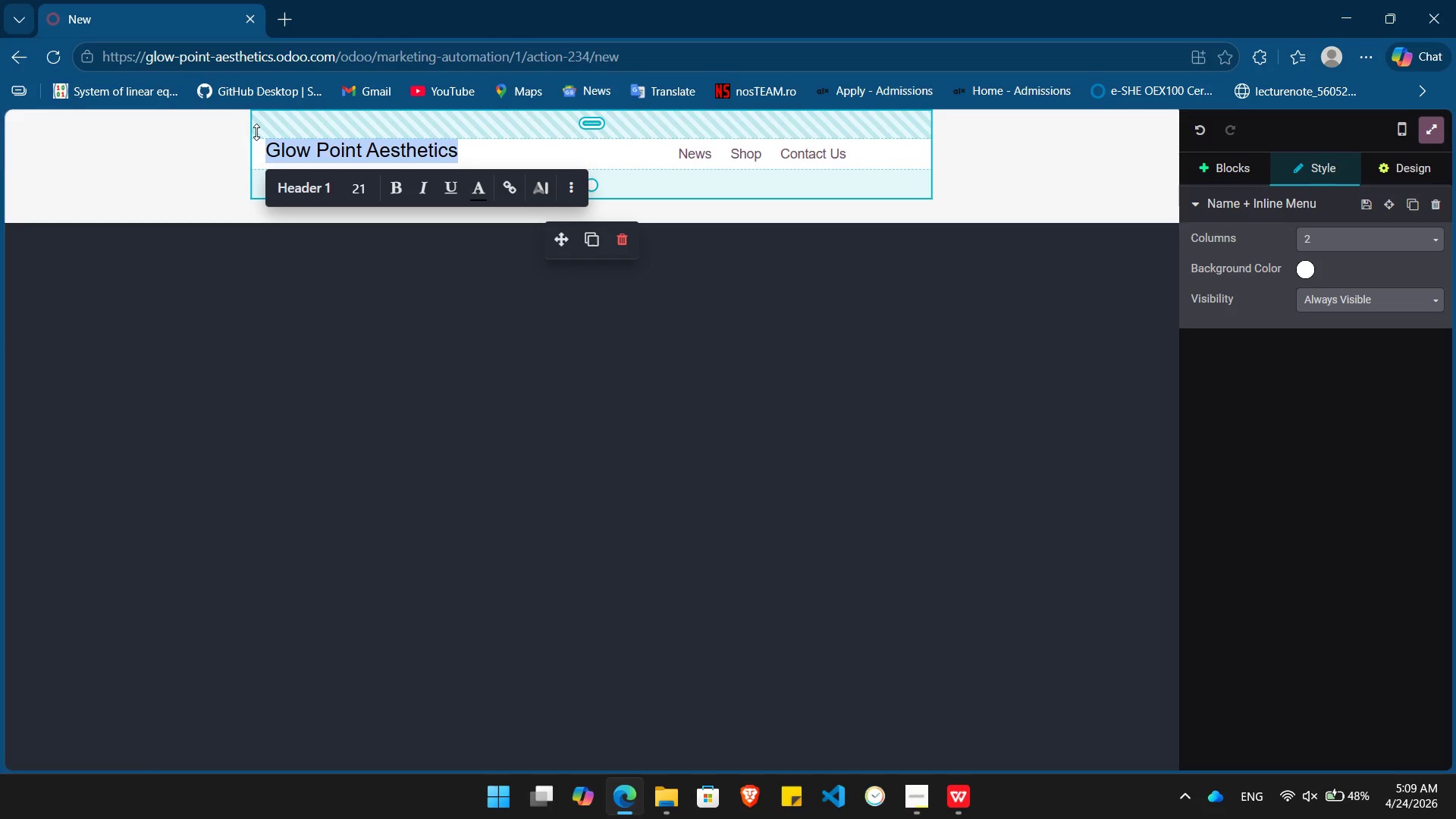 
key(Control+B)
 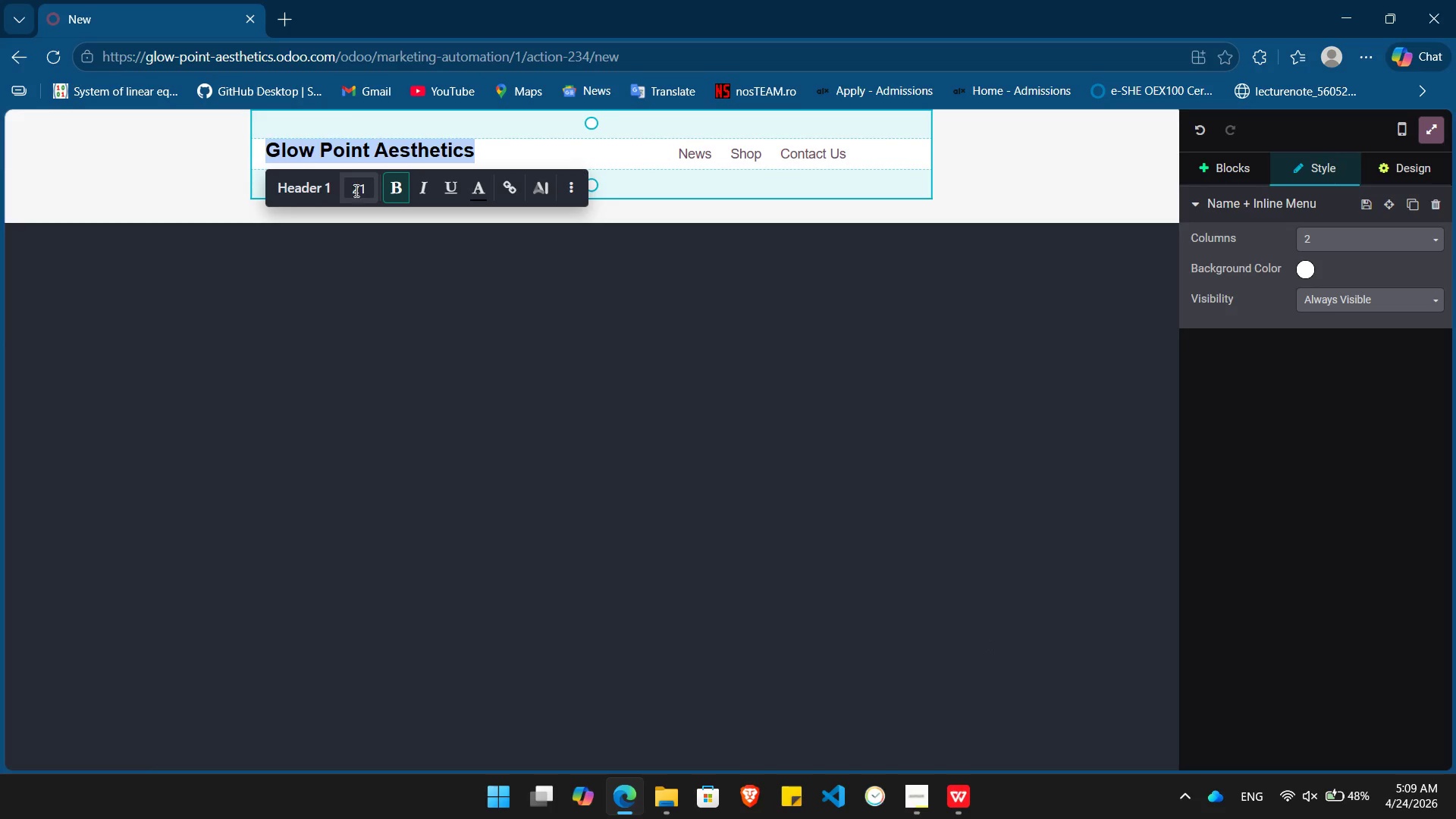 
left_click([361, 192])
 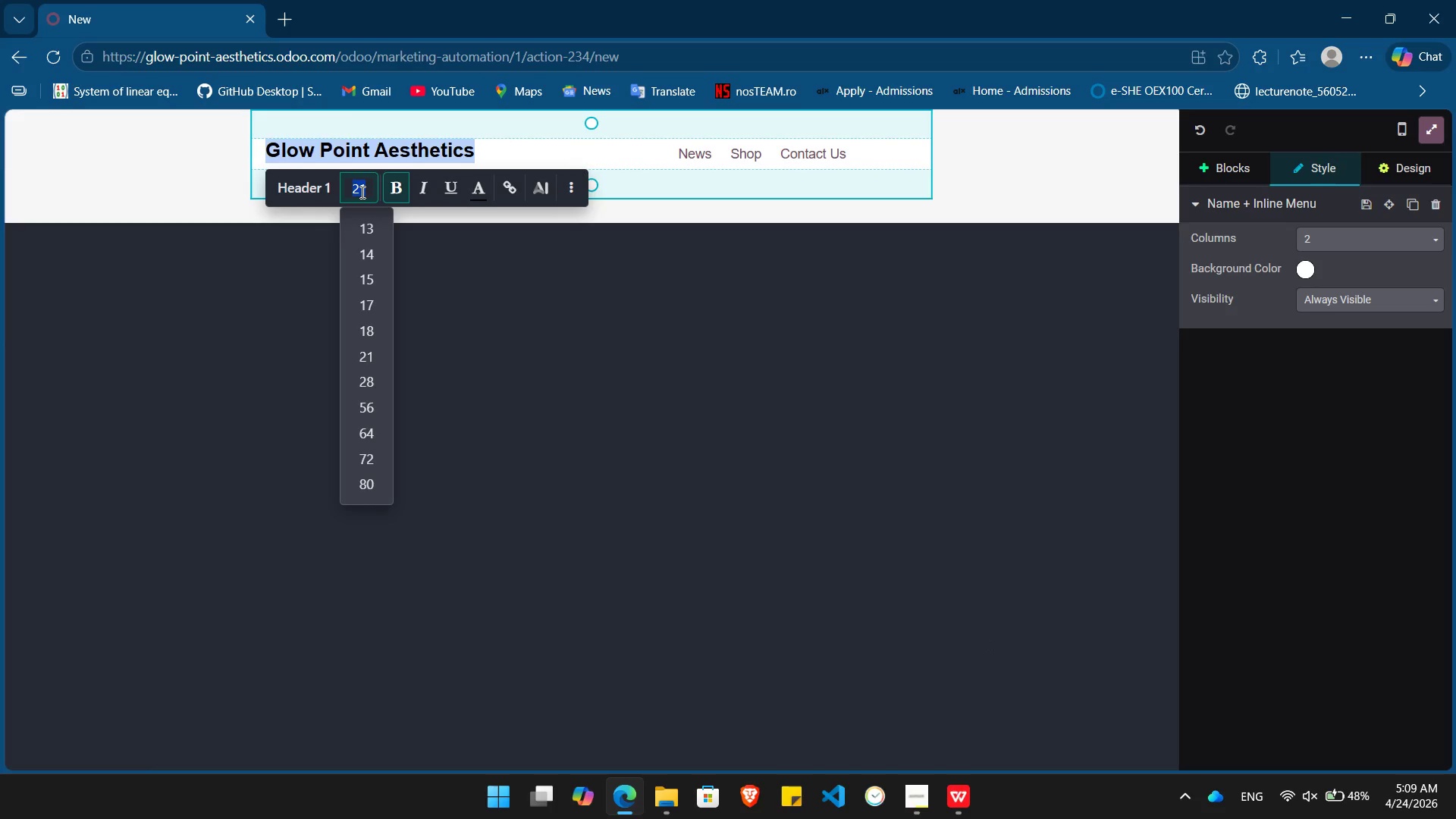 
key(Numpad3)
 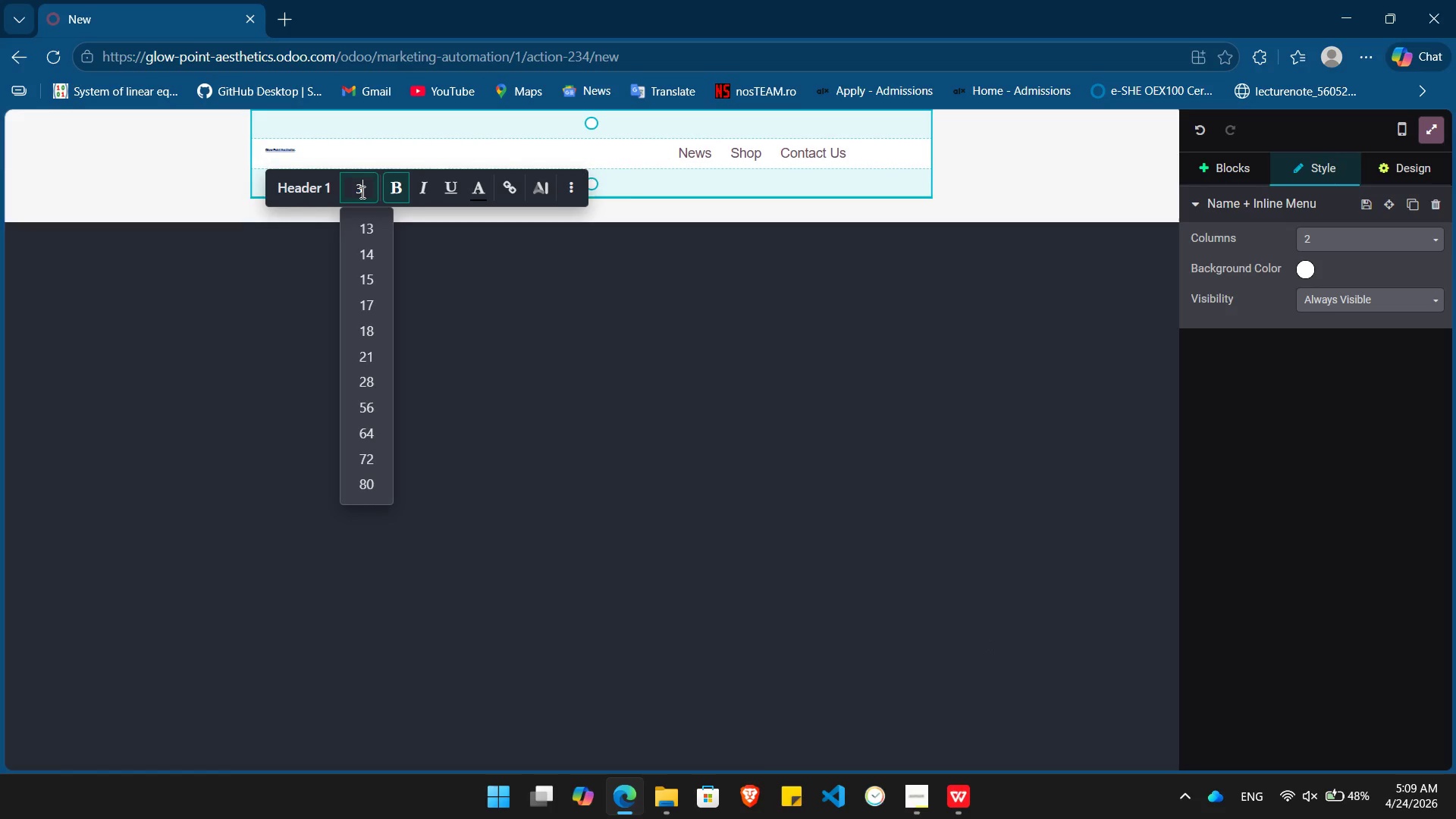 
key(Numpad0)
 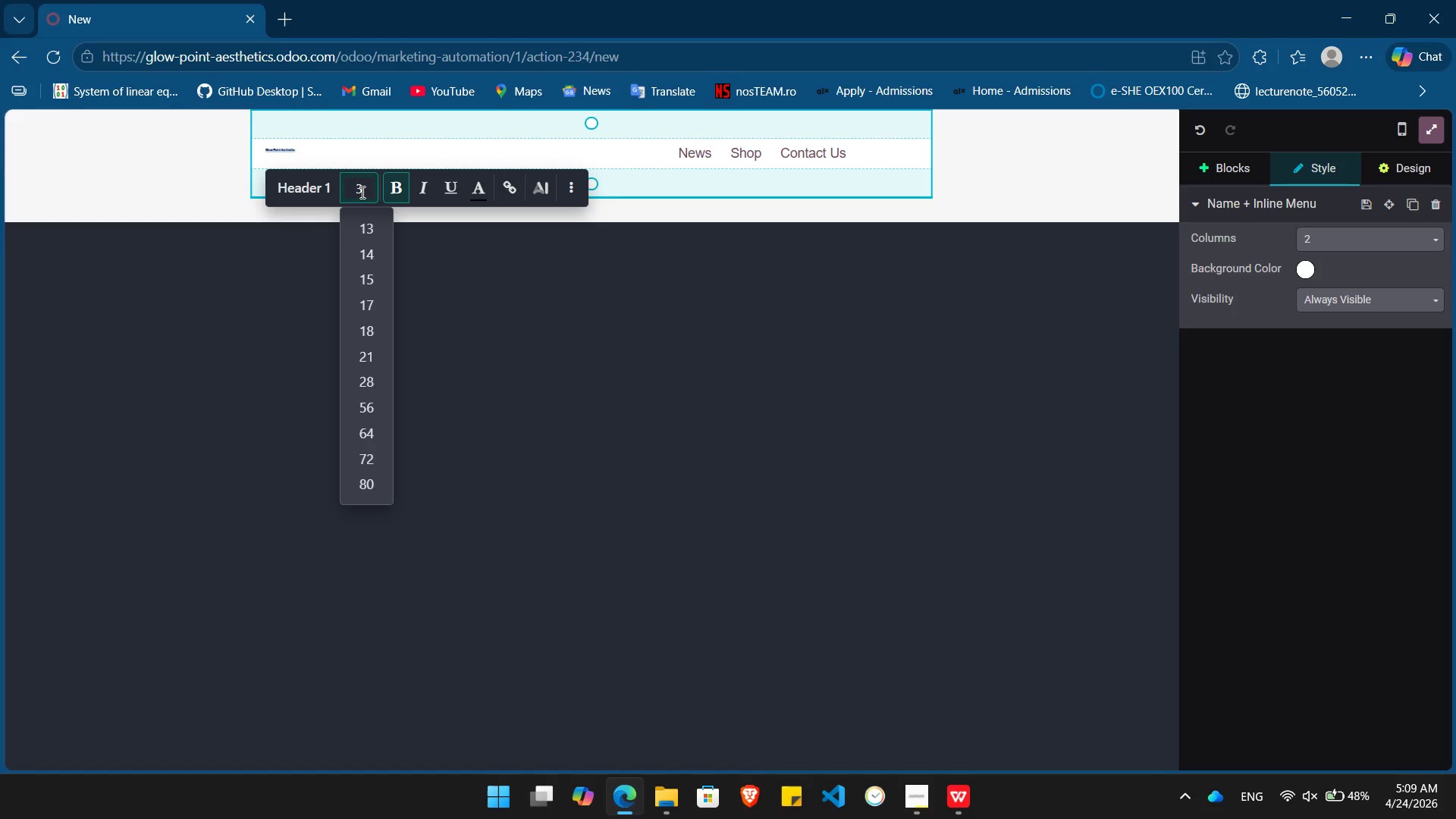 
key(Numpad0)
 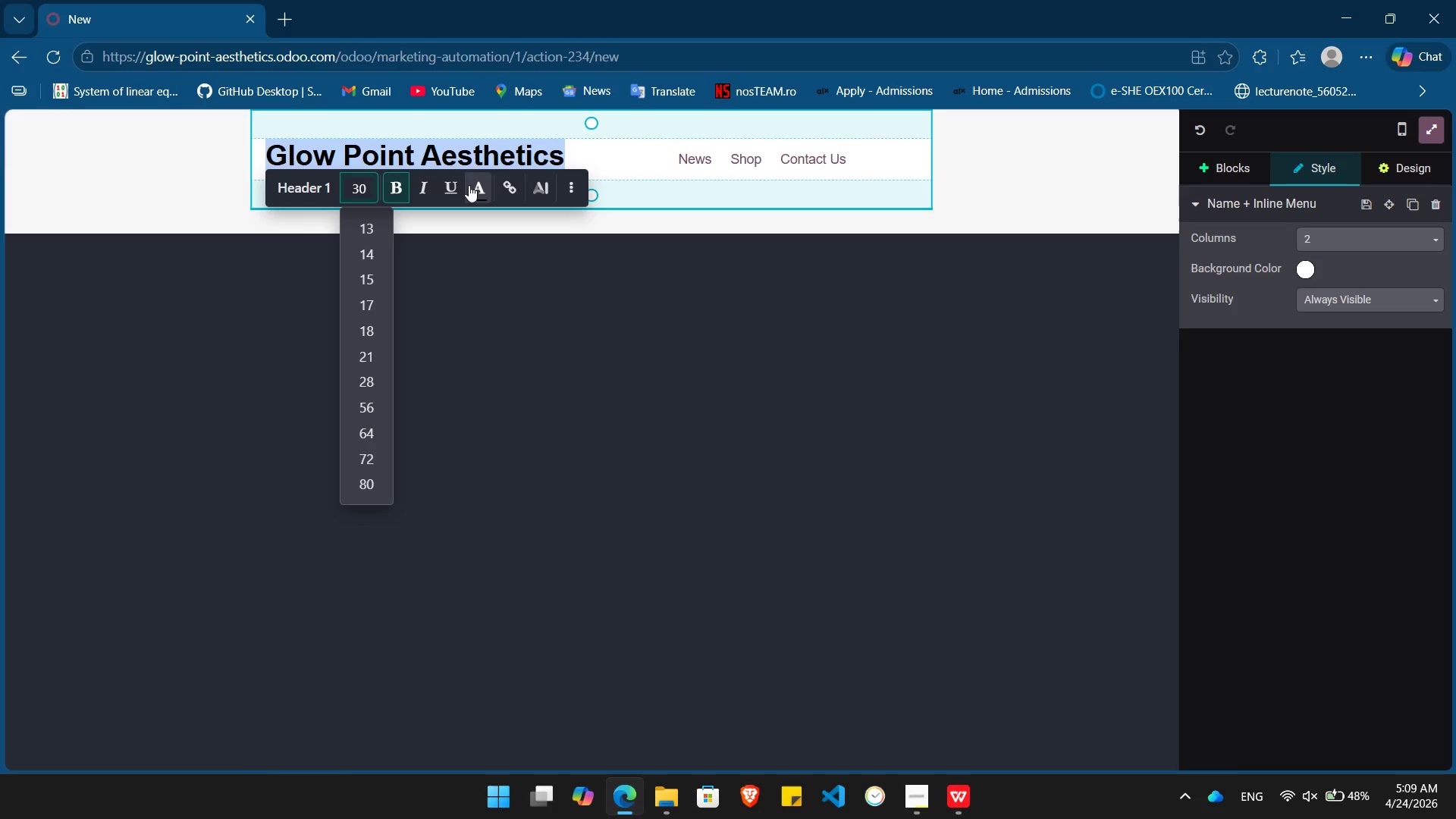 
left_click([479, 188])
 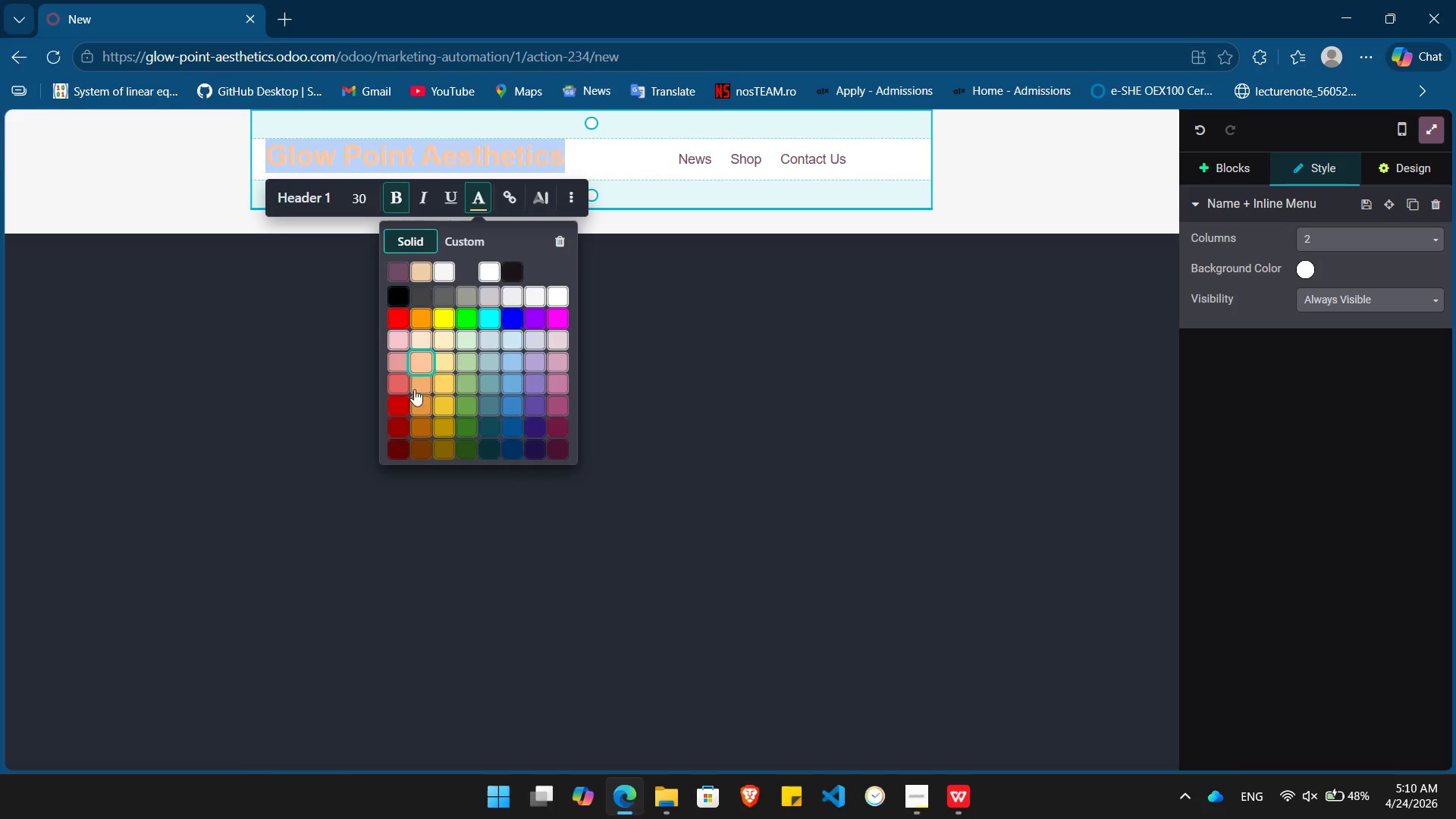 
left_click([414, 425])
 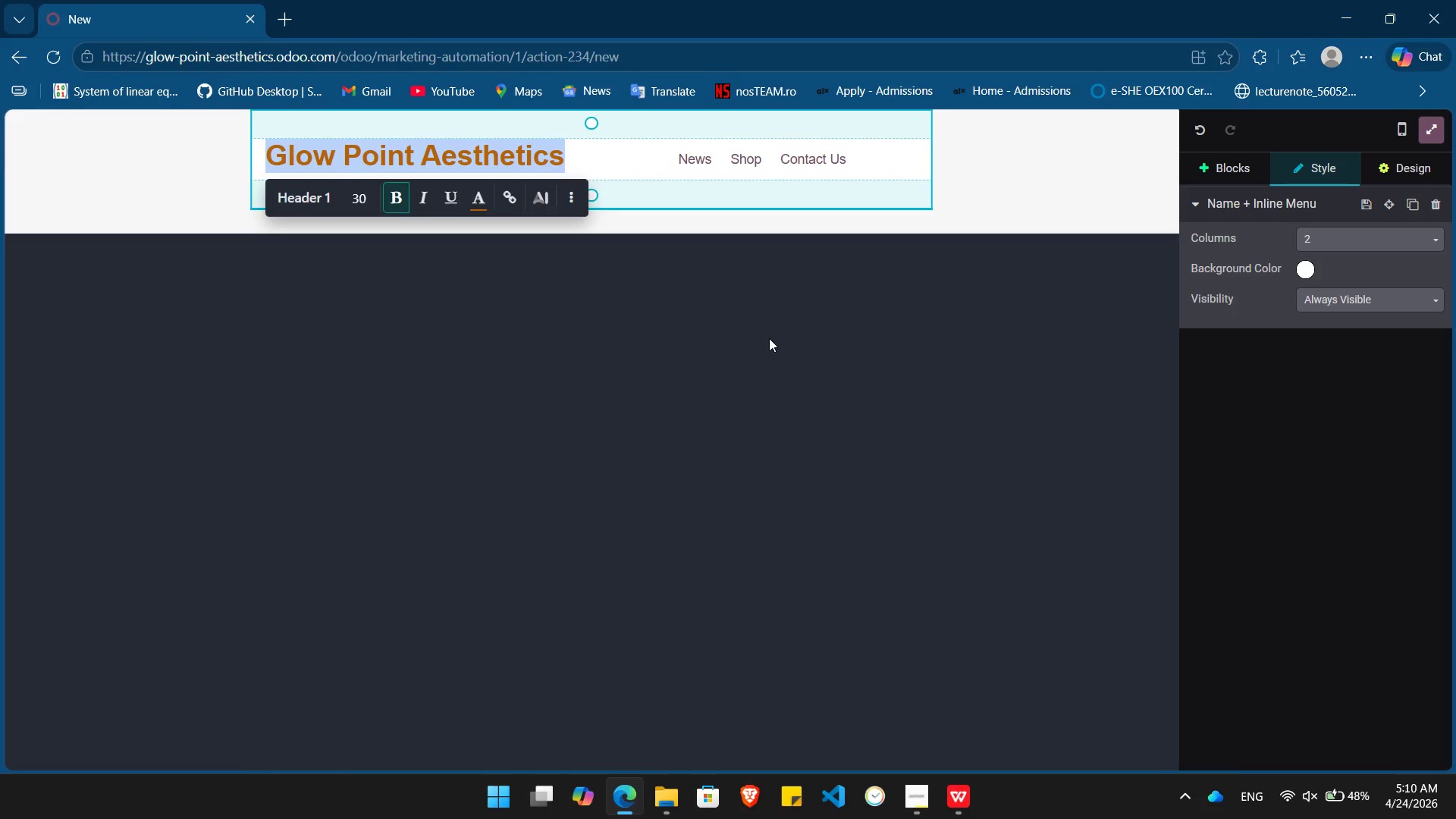 
left_click([769, 338])
 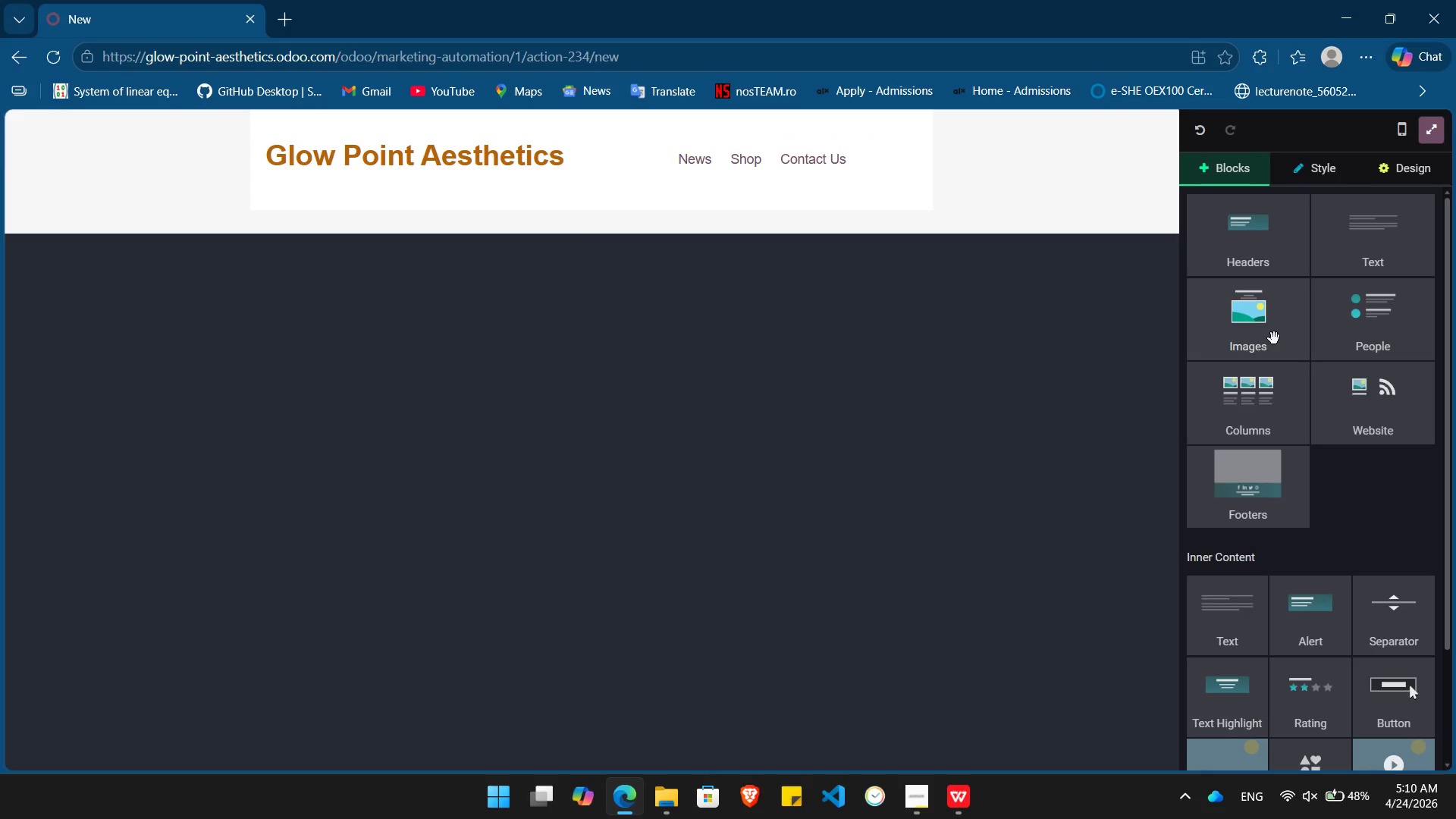 
left_click_drag(start_coordinate=[1274, 338], to_coordinate=[592, 218])
 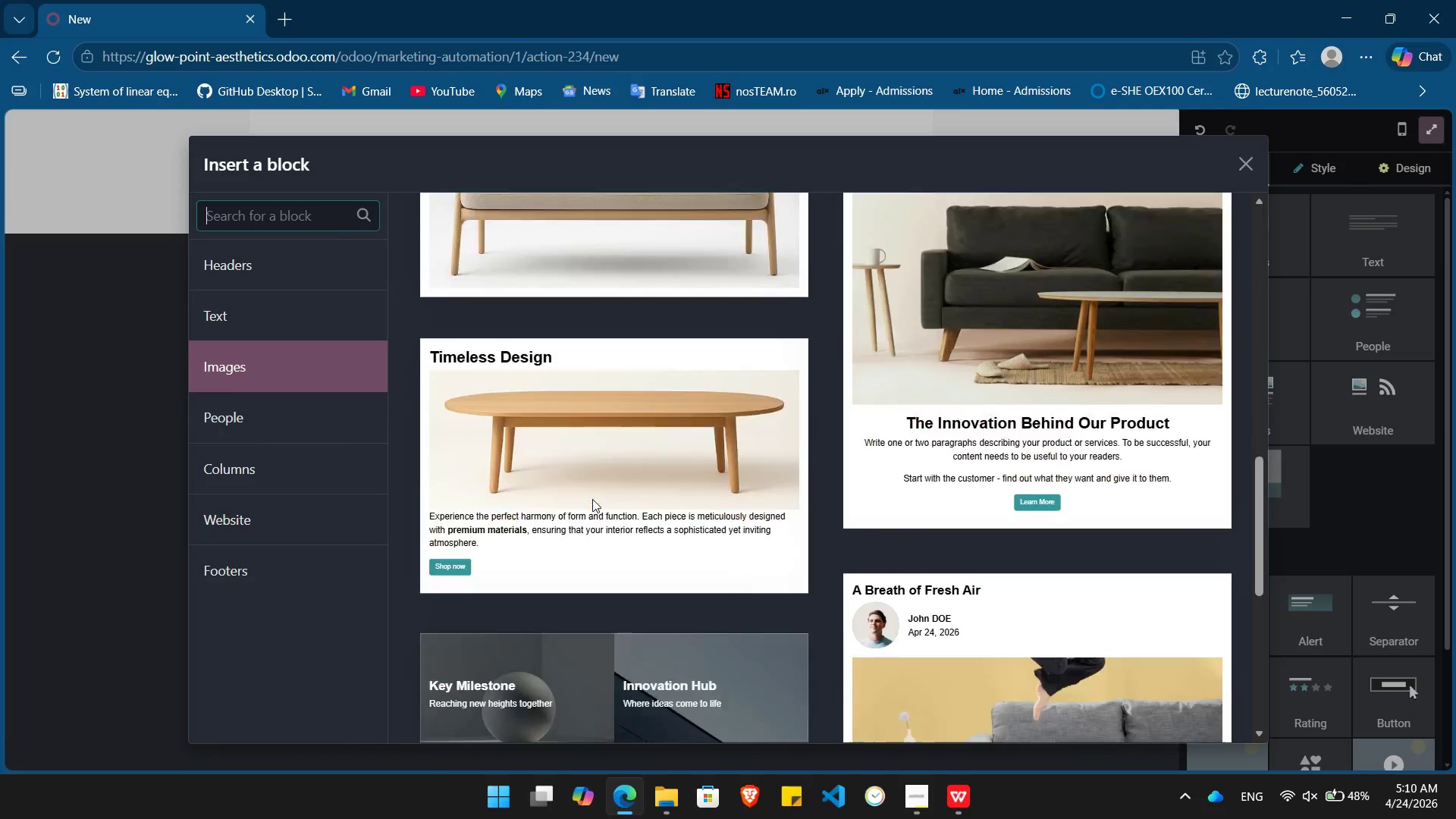 
left_click([595, 420])
 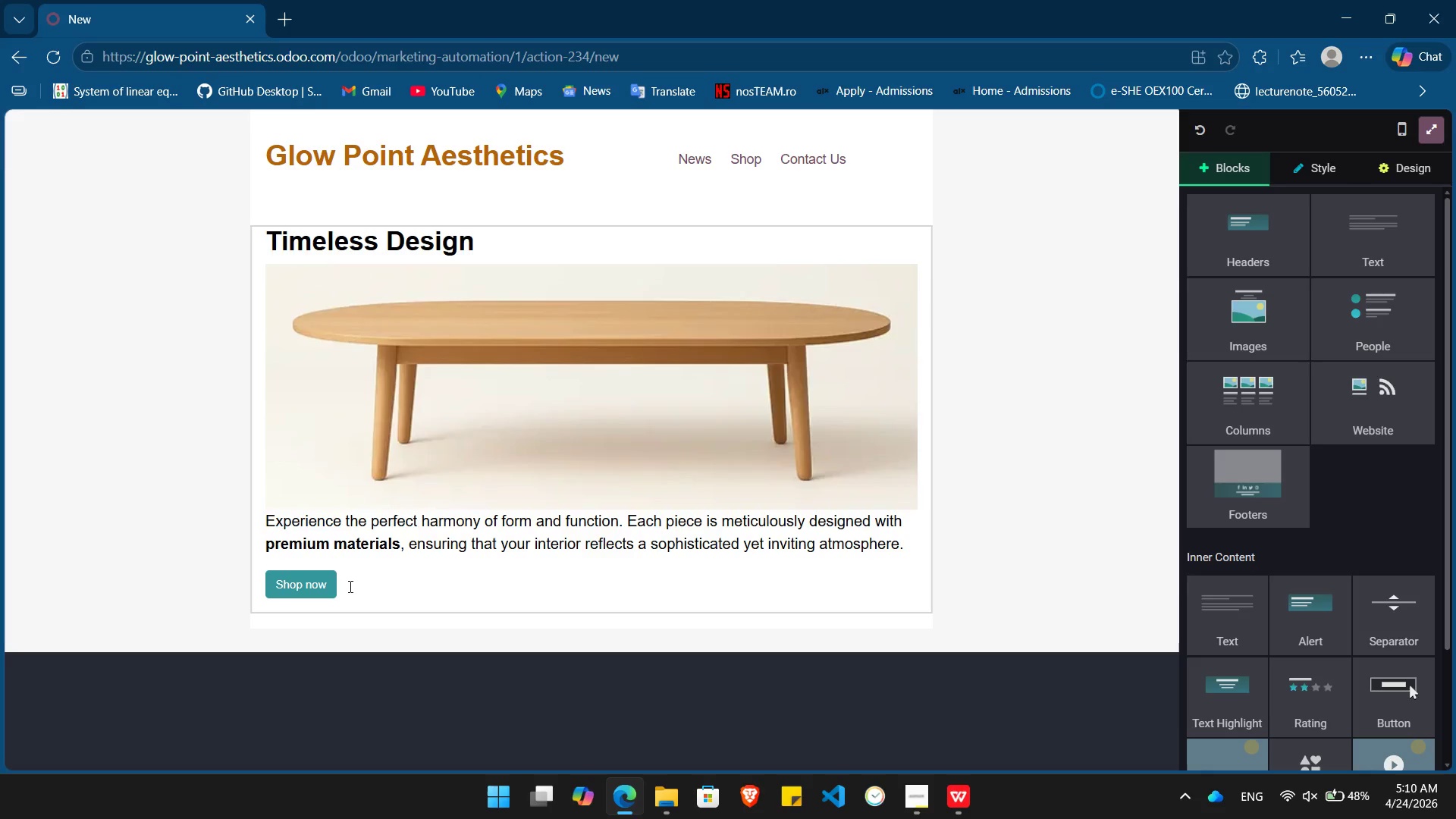 
left_click_drag(start_coordinate=[353, 588], to_coordinate=[234, 511])
 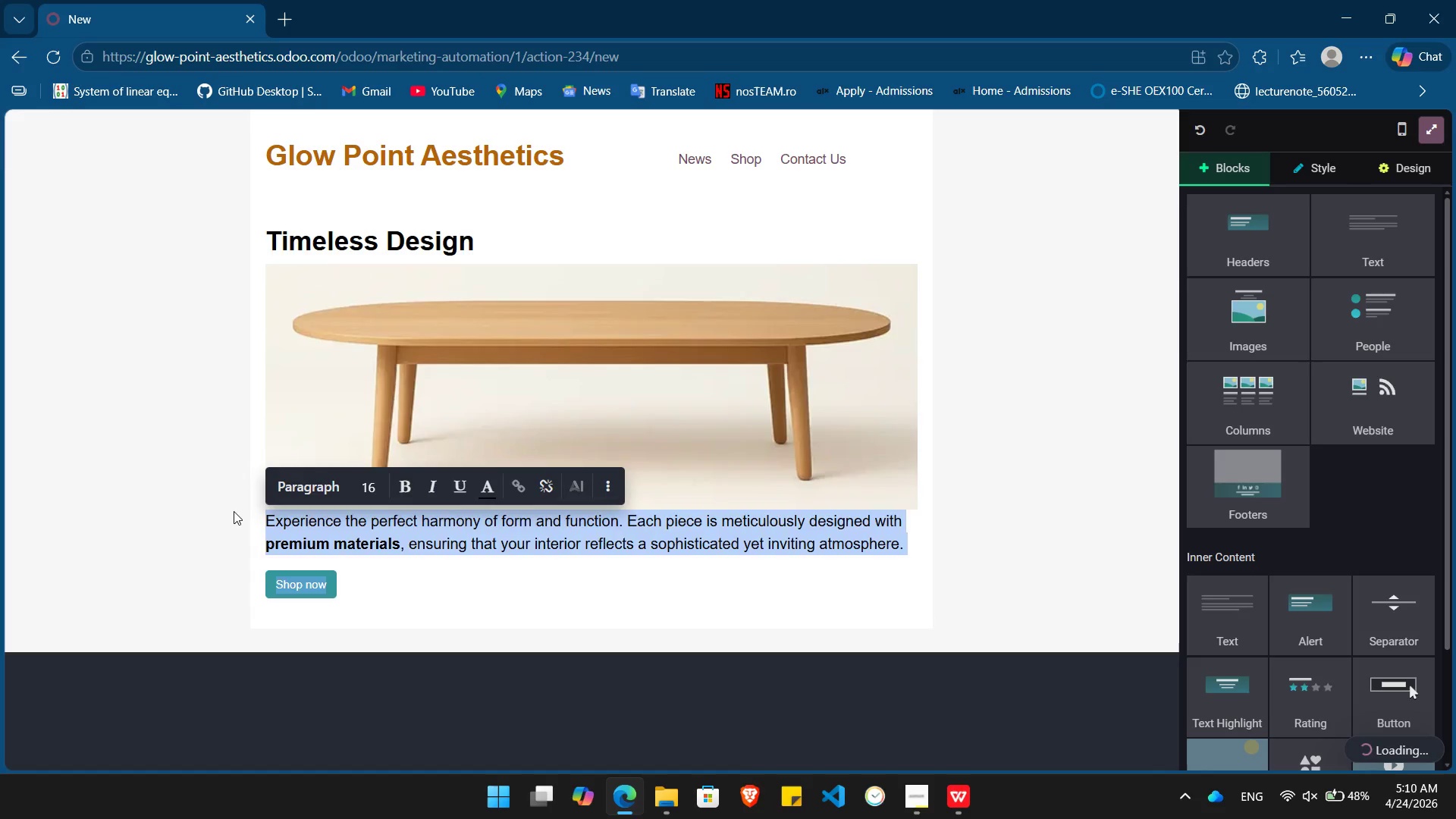 
key(Backspace)
 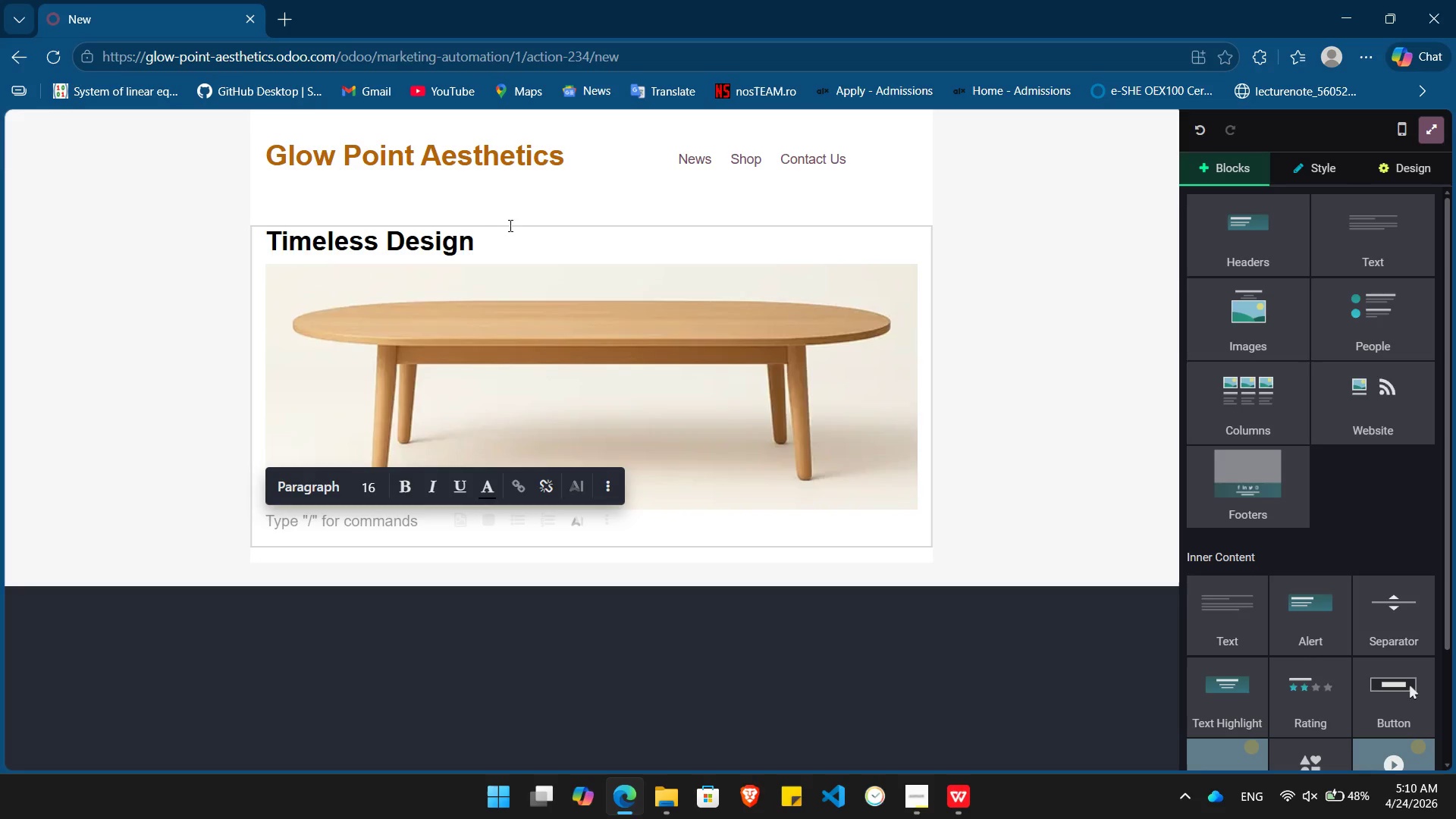 
left_click_drag(start_coordinate=[494, 225], to_coordinate=[270, 225])
 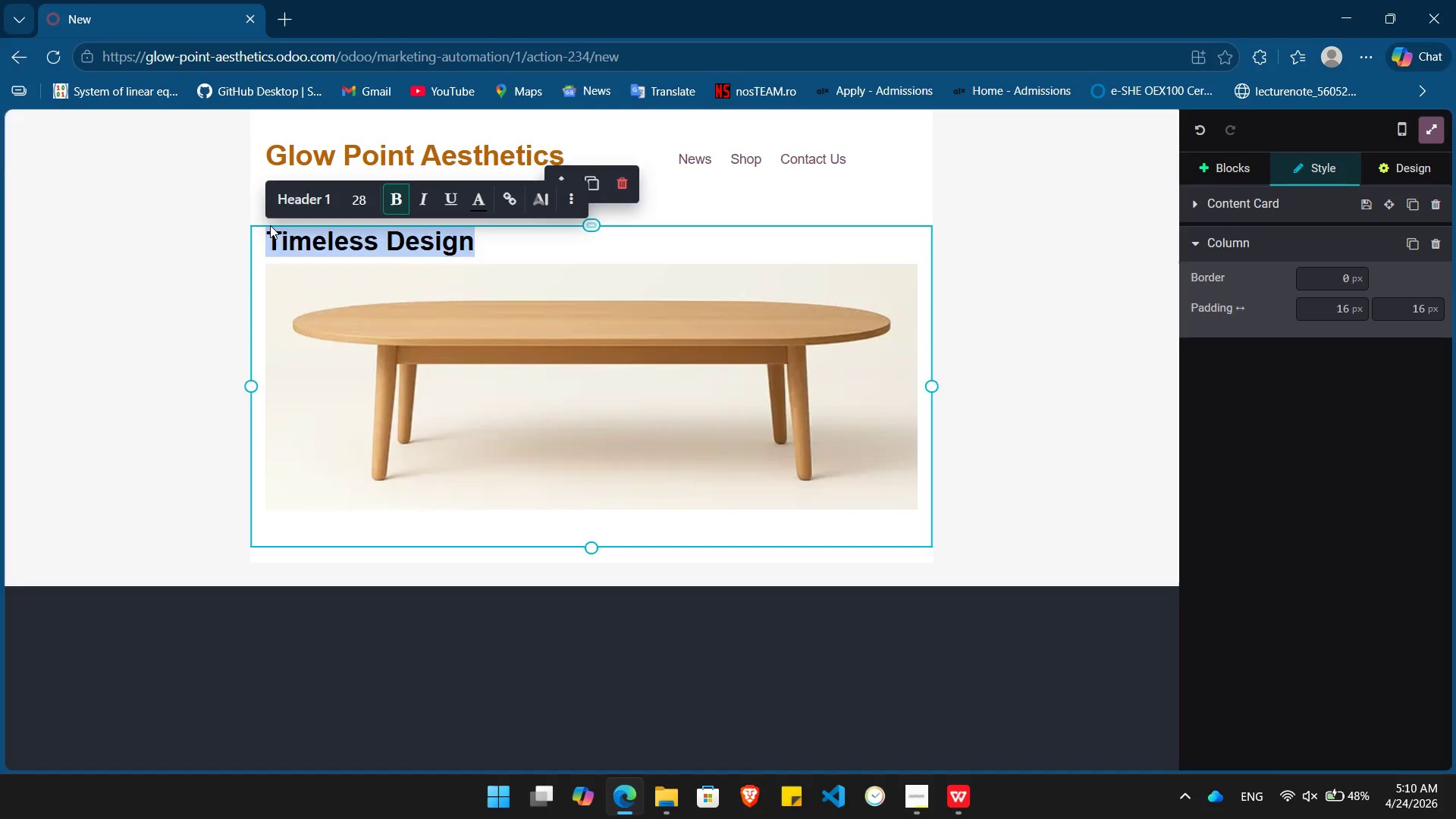 
key(Backspace)
 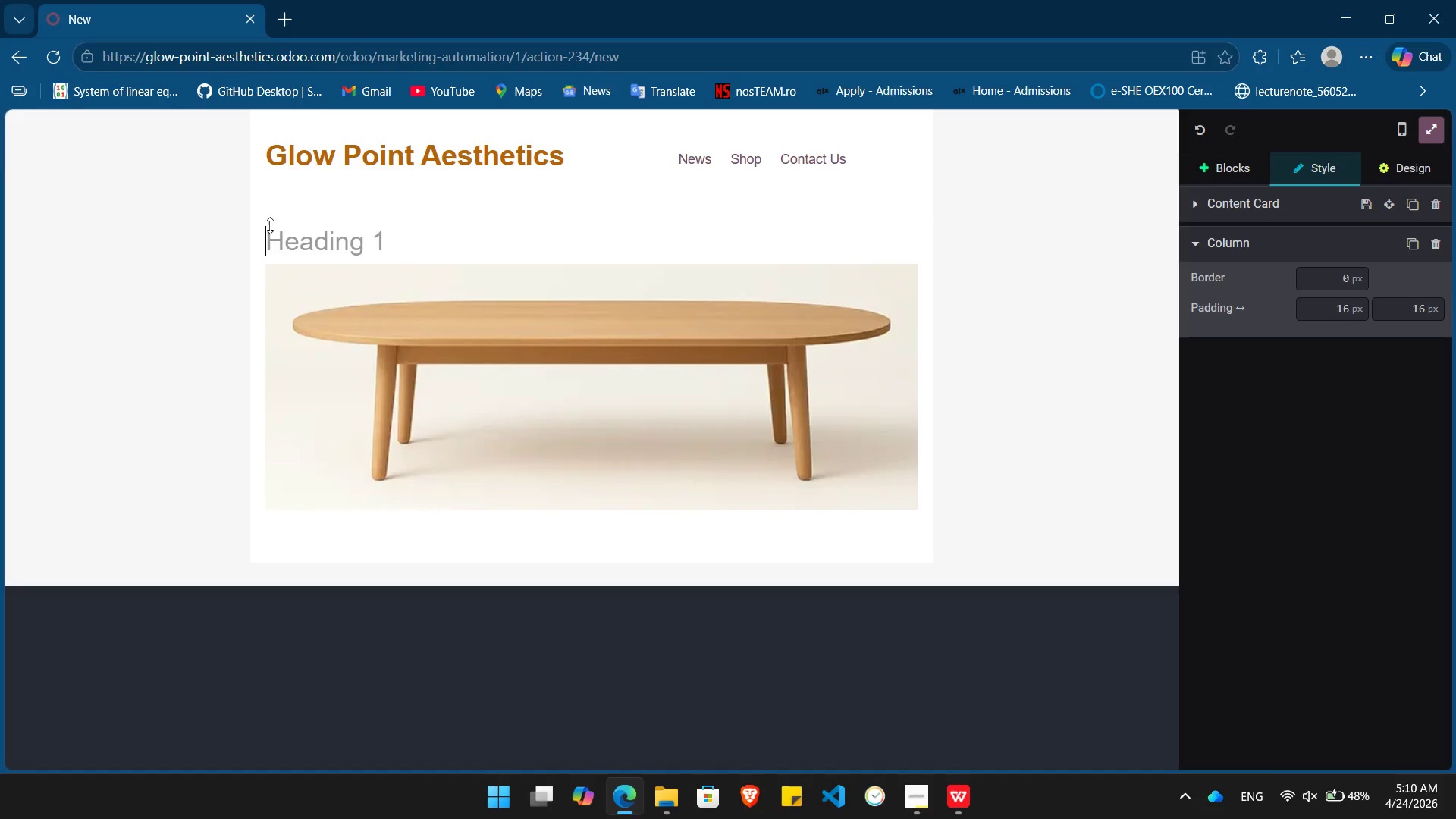 
type(Long-term Vitality)
 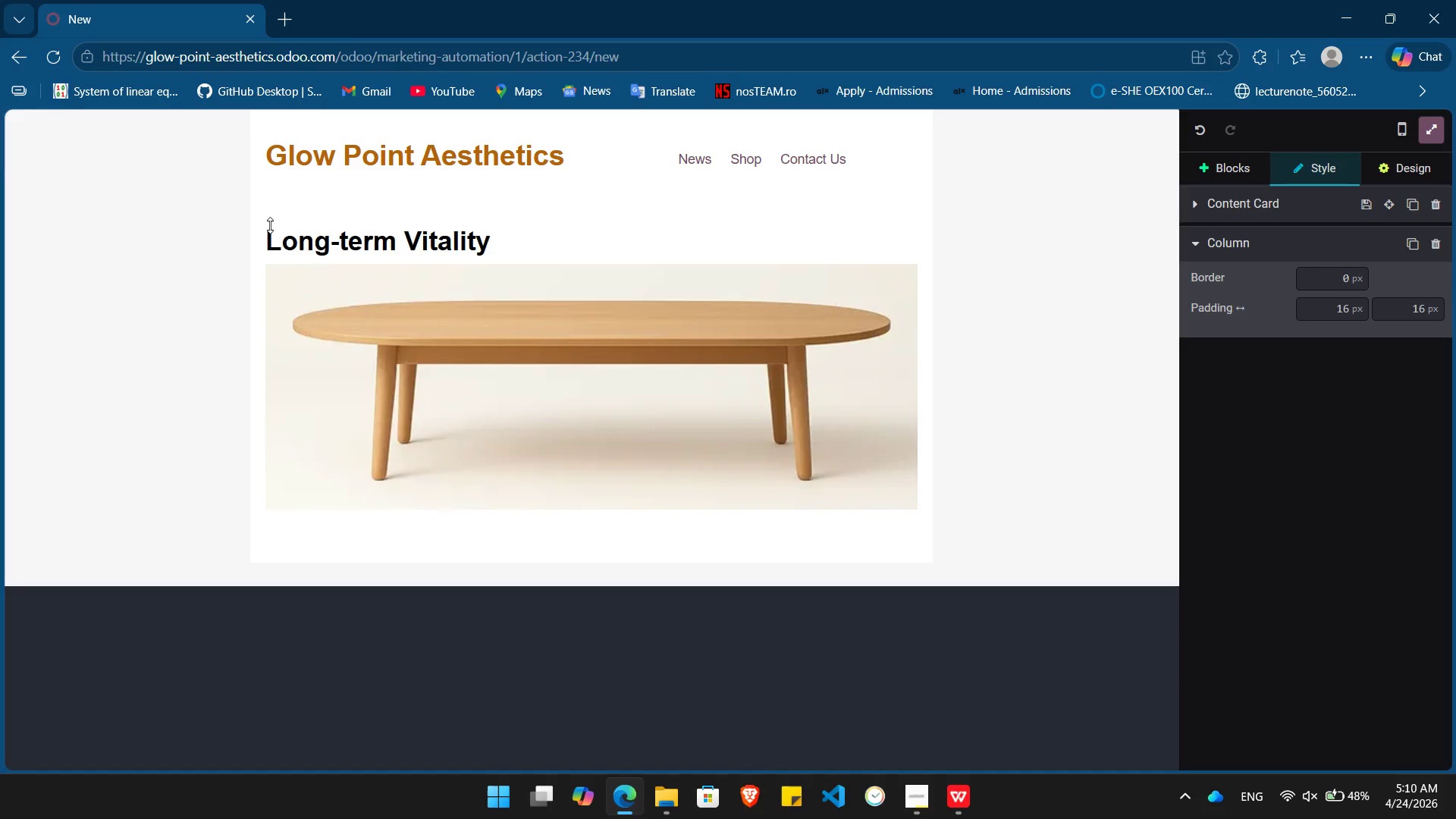 
wait(5.02)
 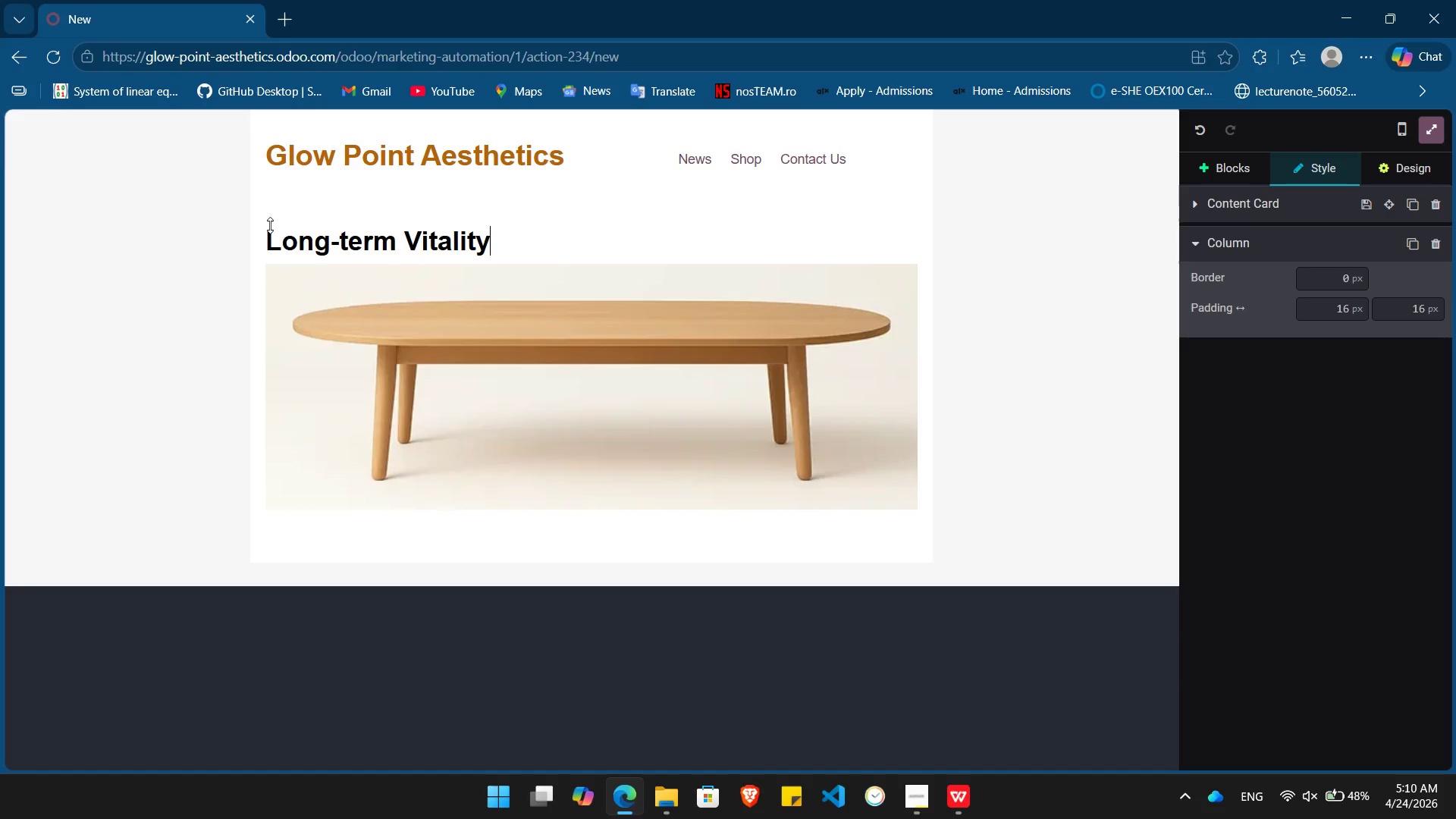 
left_click([1435, 125])
 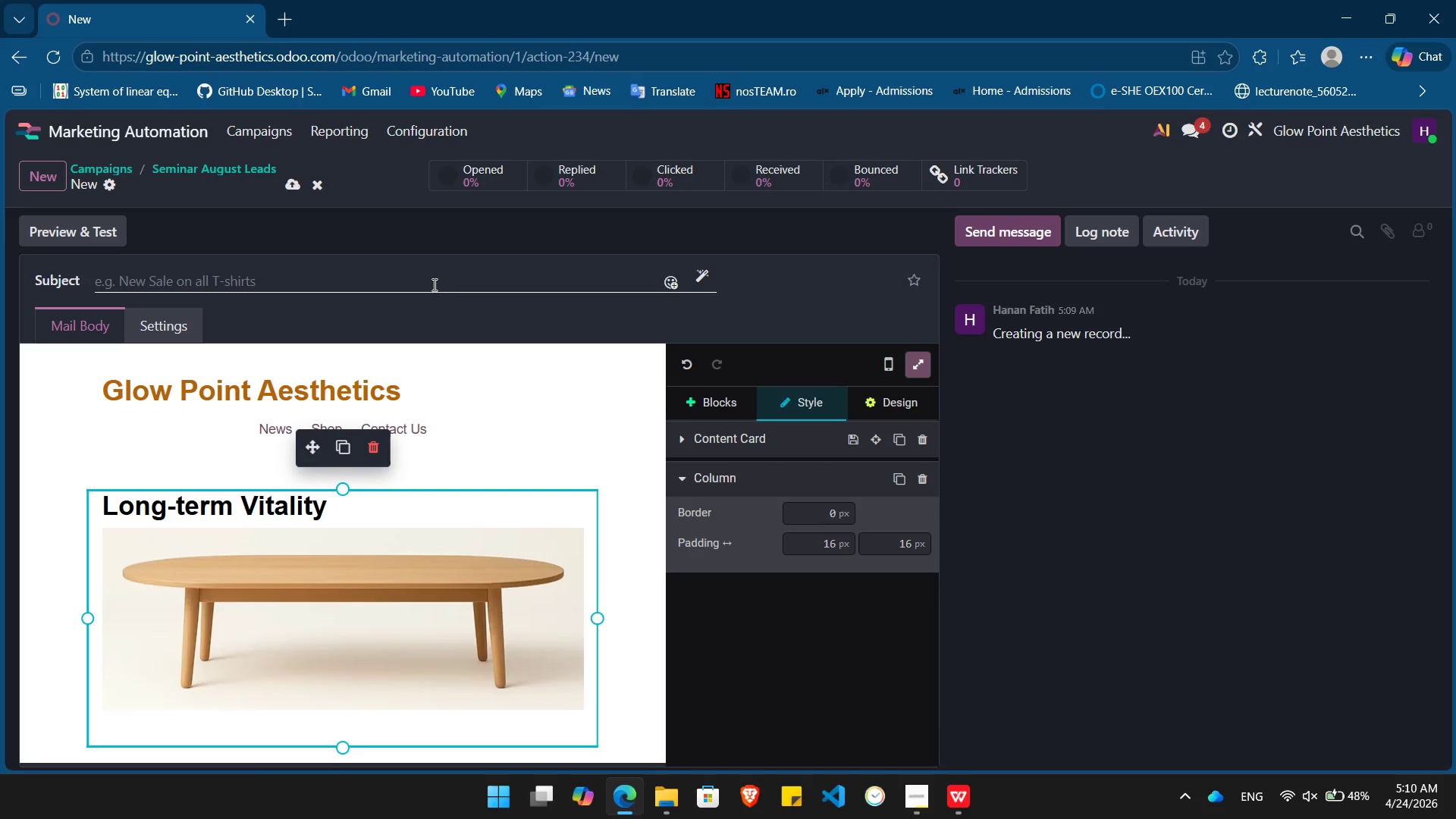 
left_click([431, 287])
 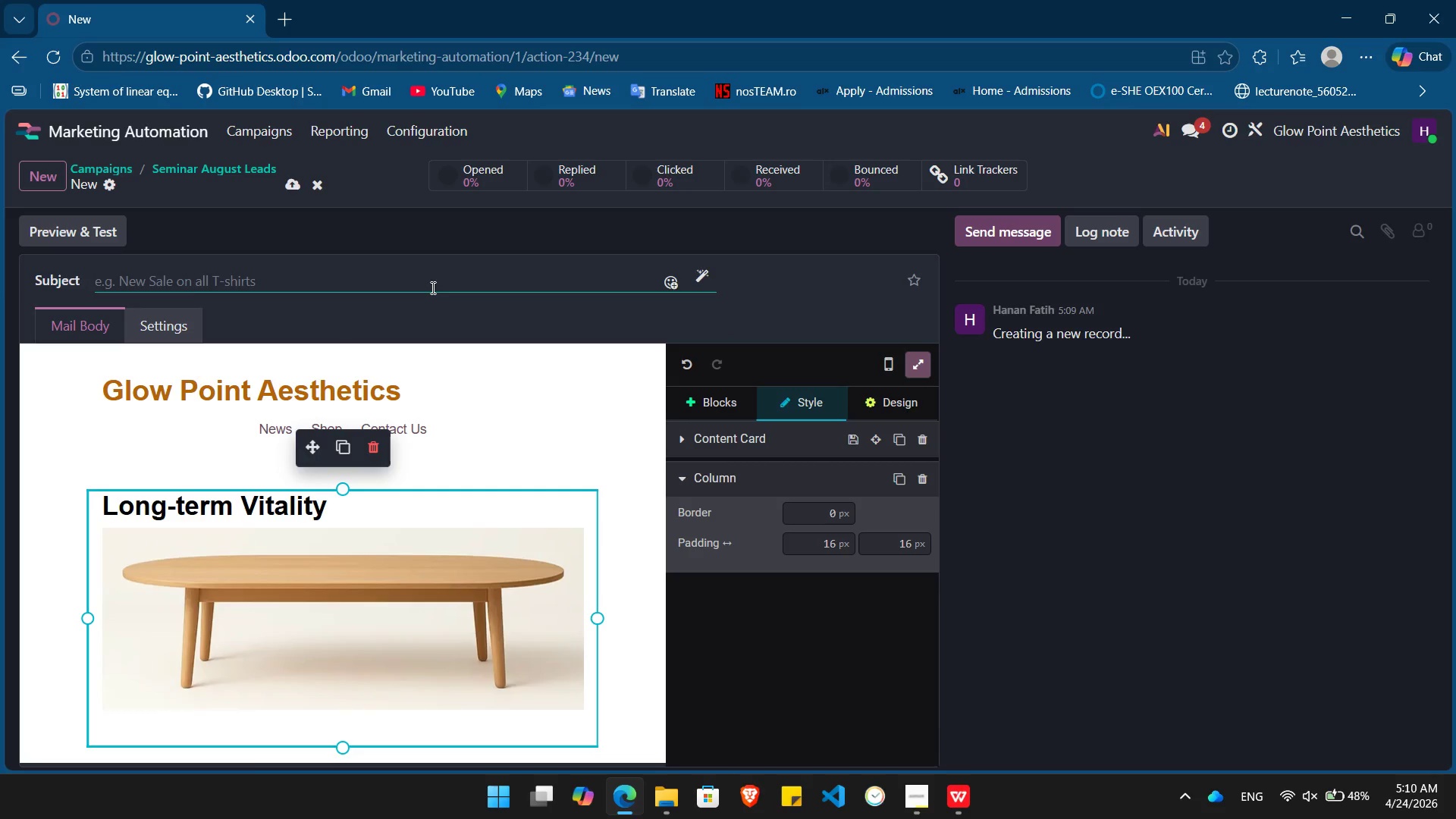 
type(Summer ends. Your glow shouldn't)
 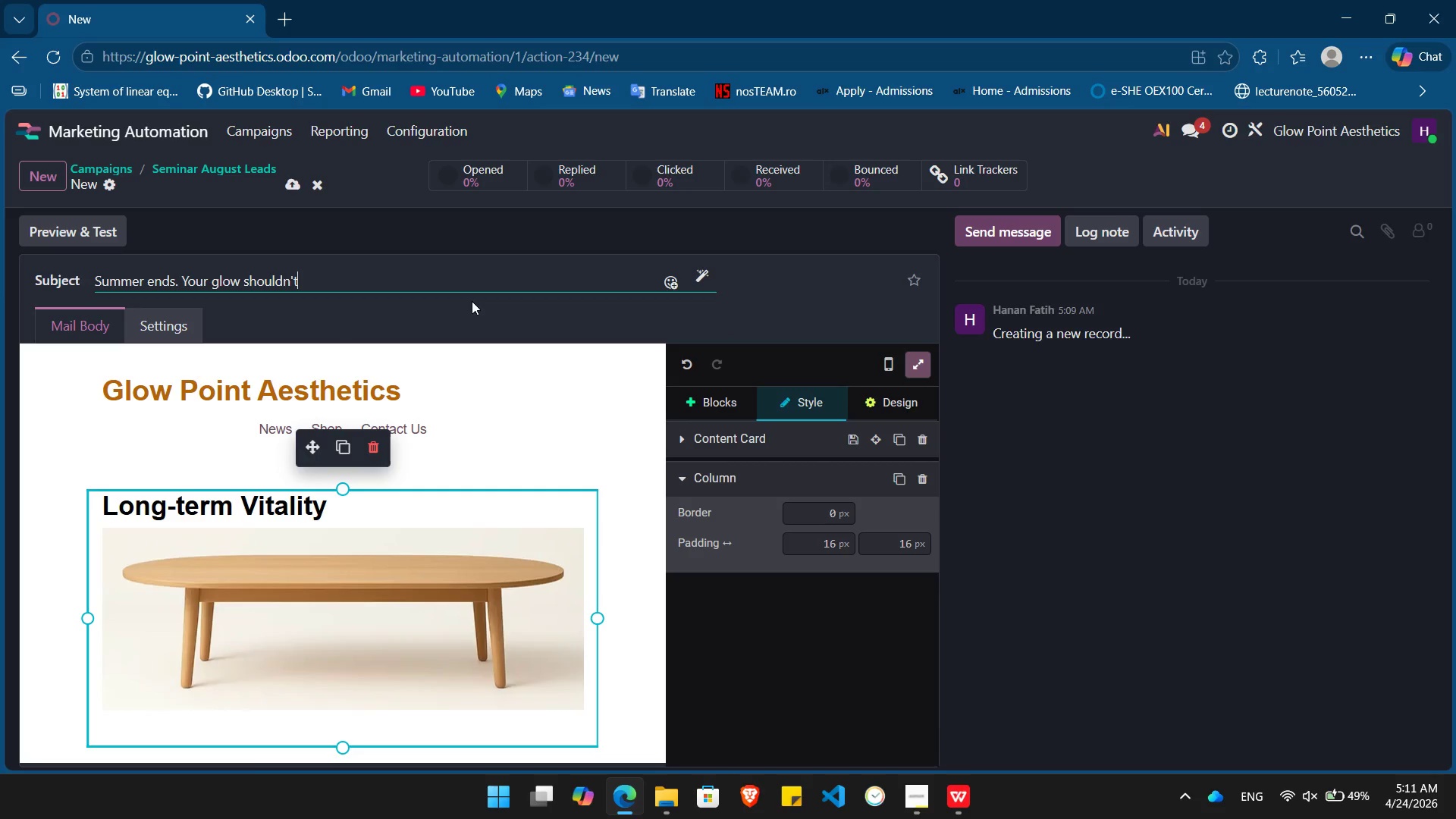 
key(Period)
 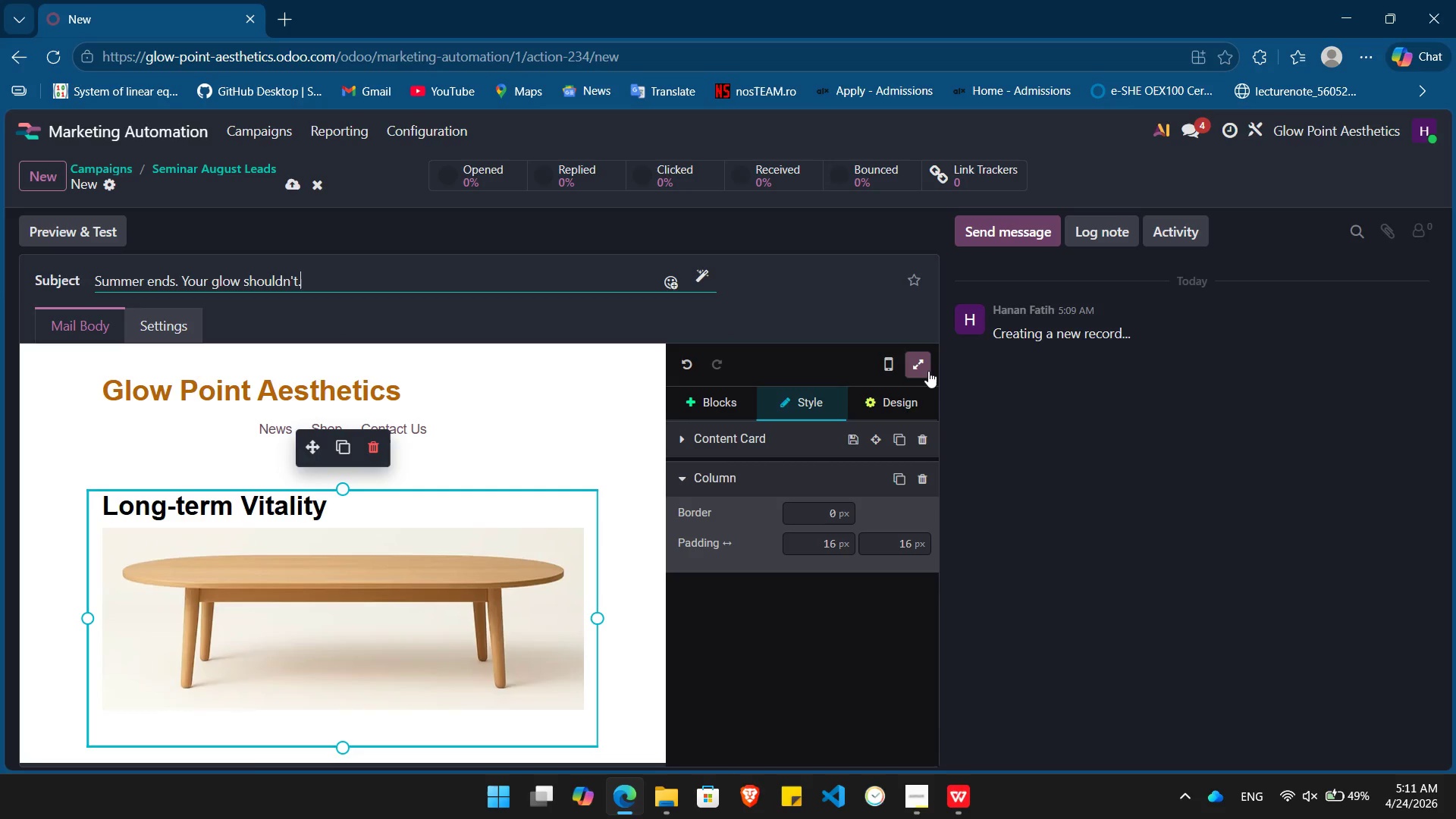 
left_click([927, 369])
 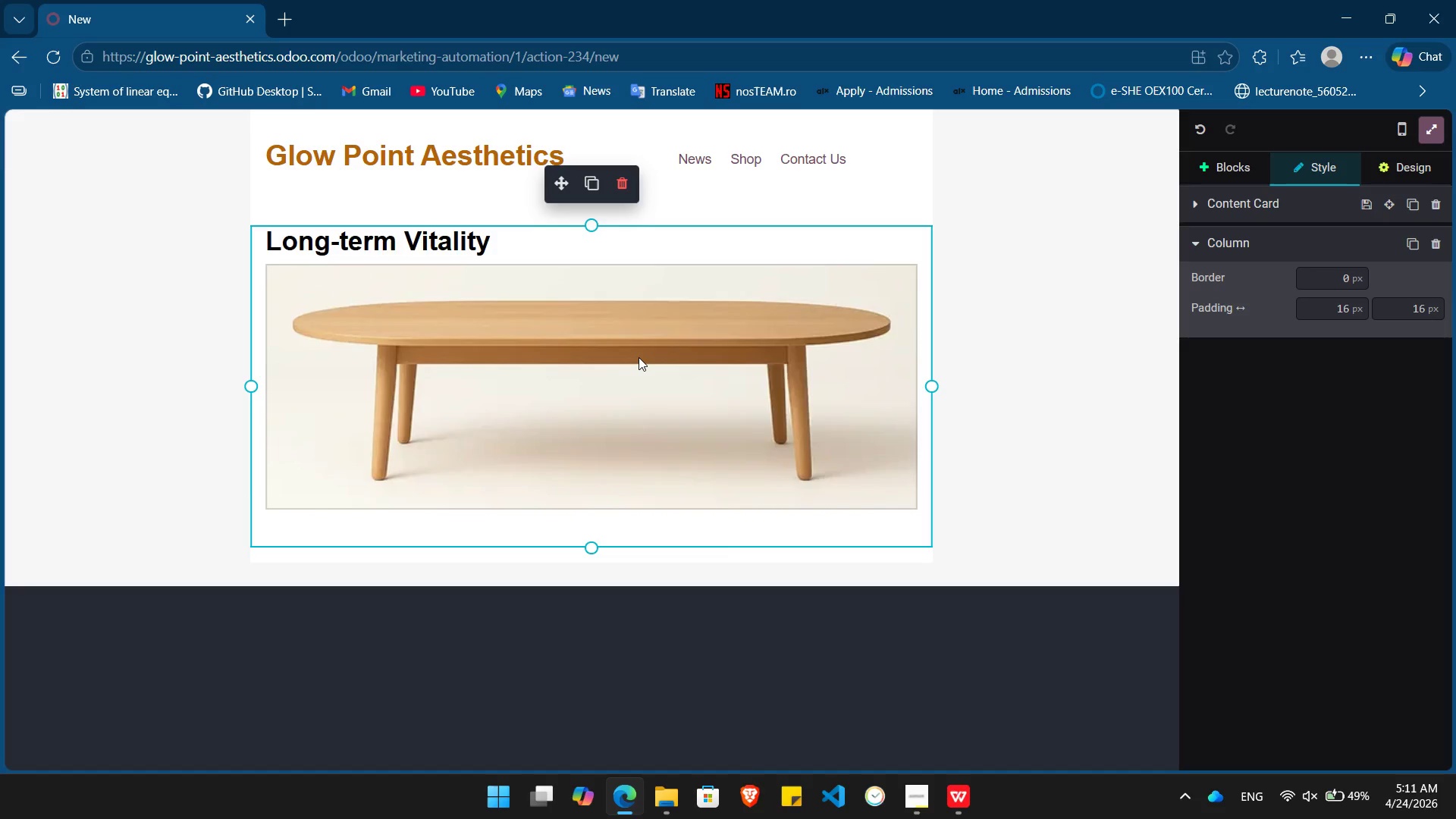 
double_click([639, 357])
 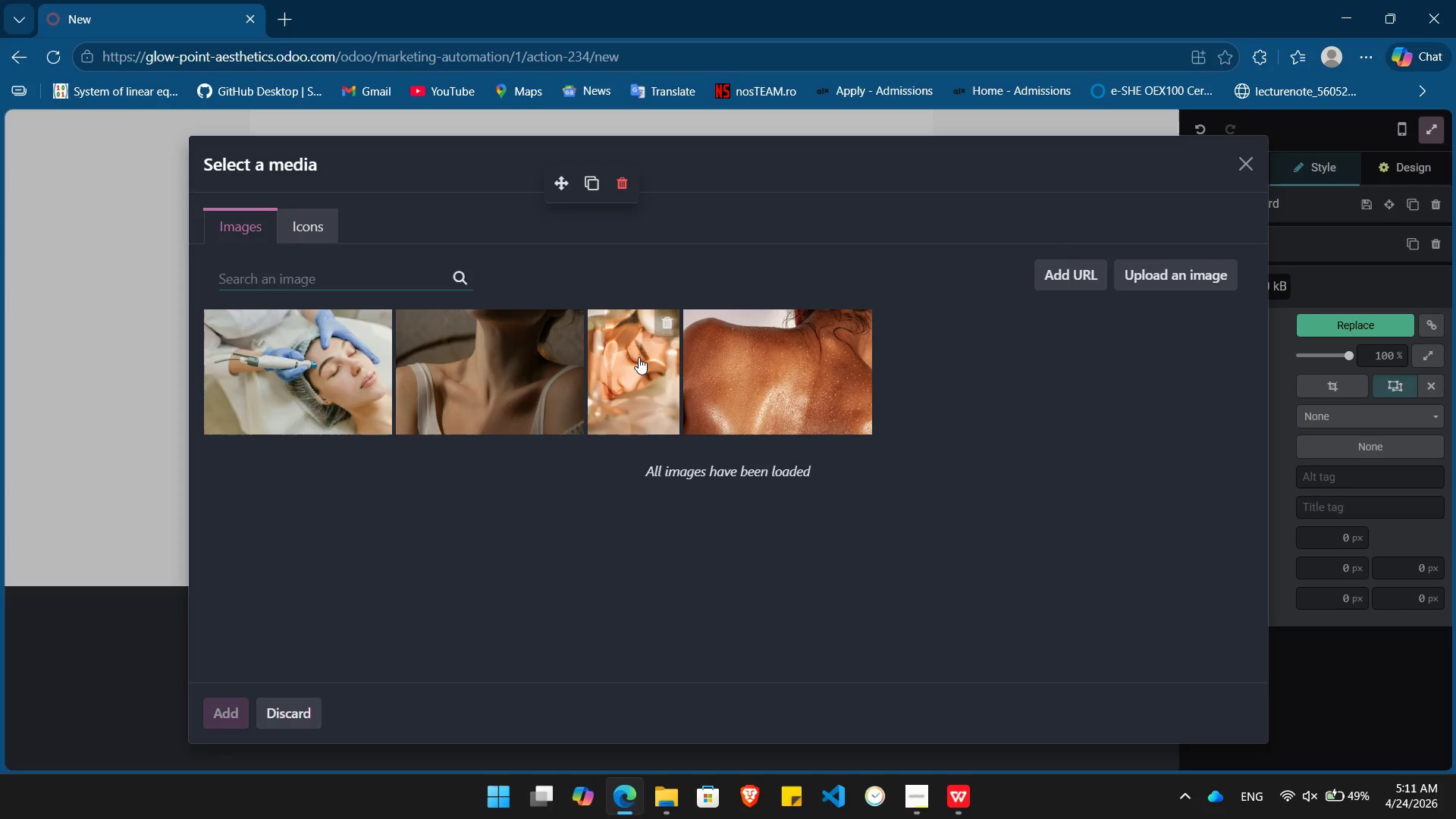 
wait(9.45)
 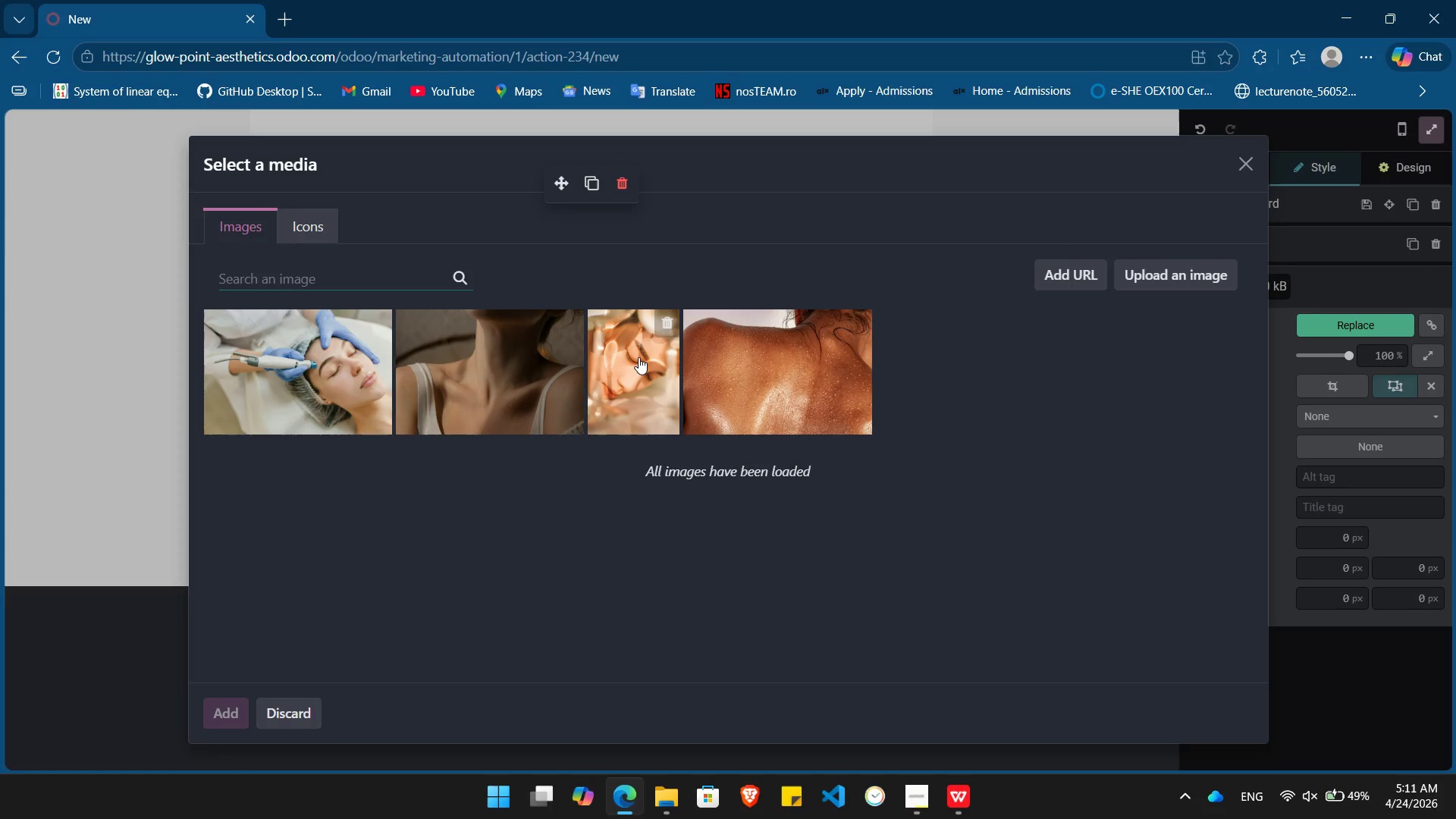 
type(women skin glow)
 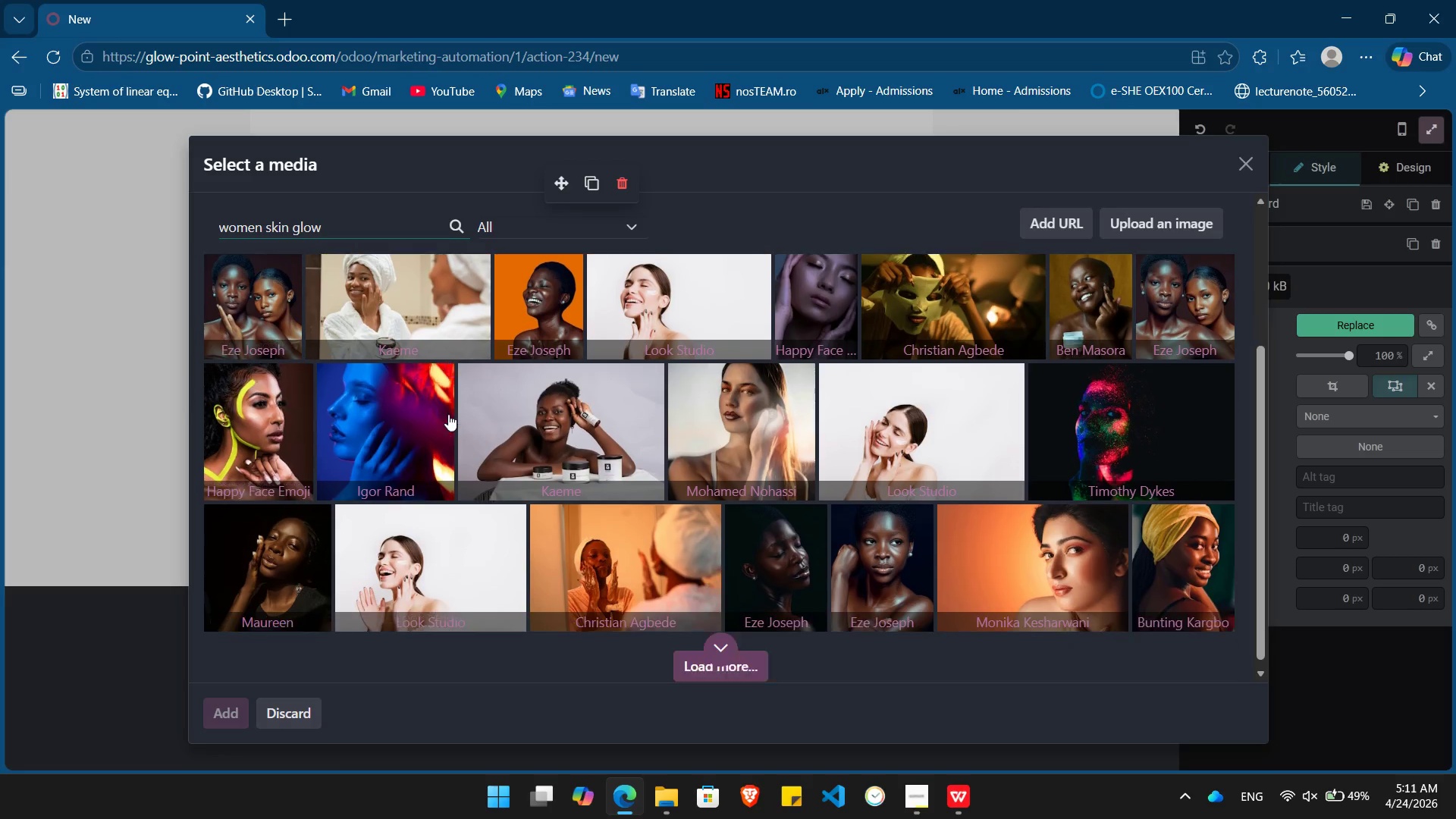 
wait(16.8)
 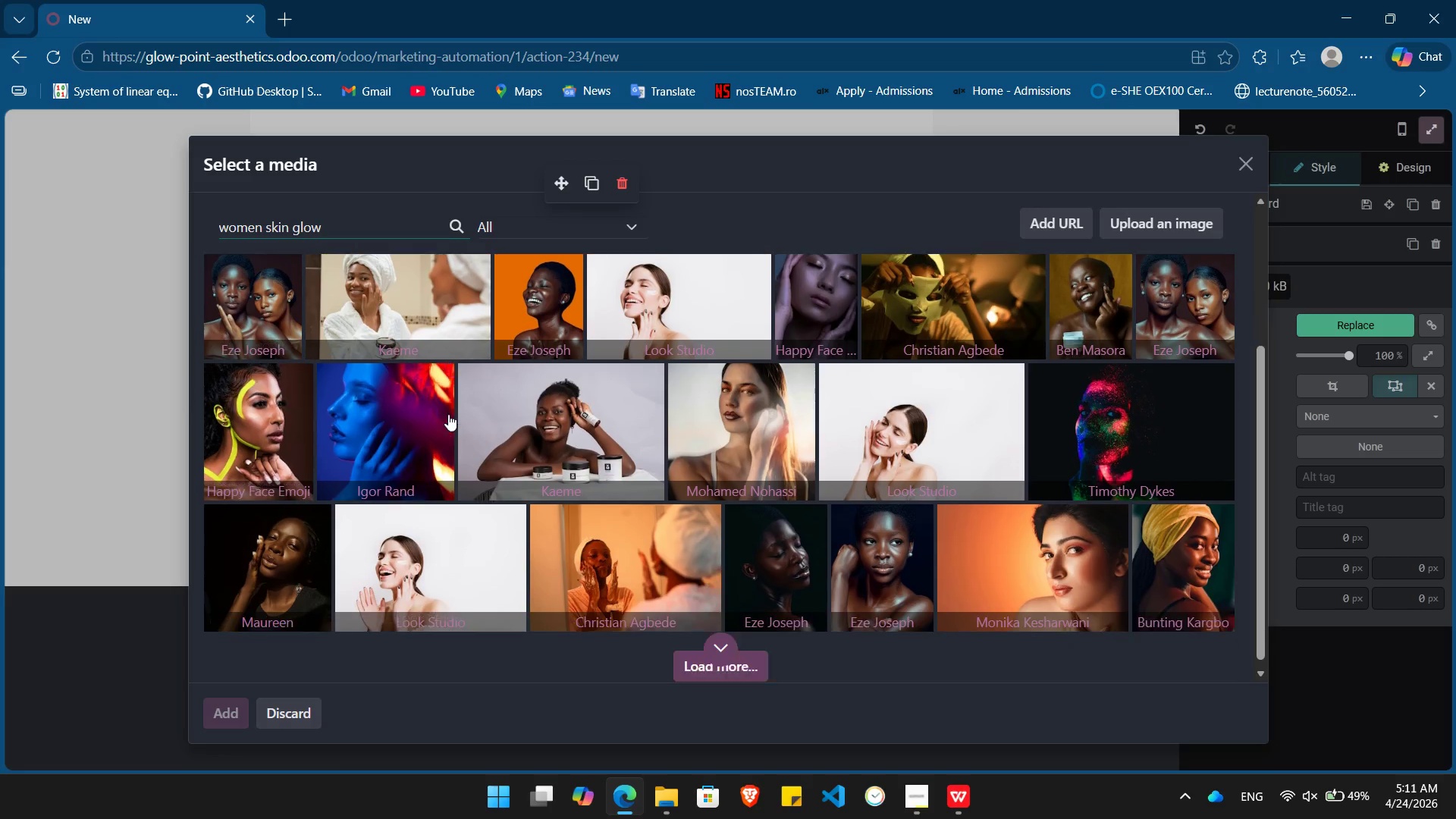 
left_click([720, 651])
 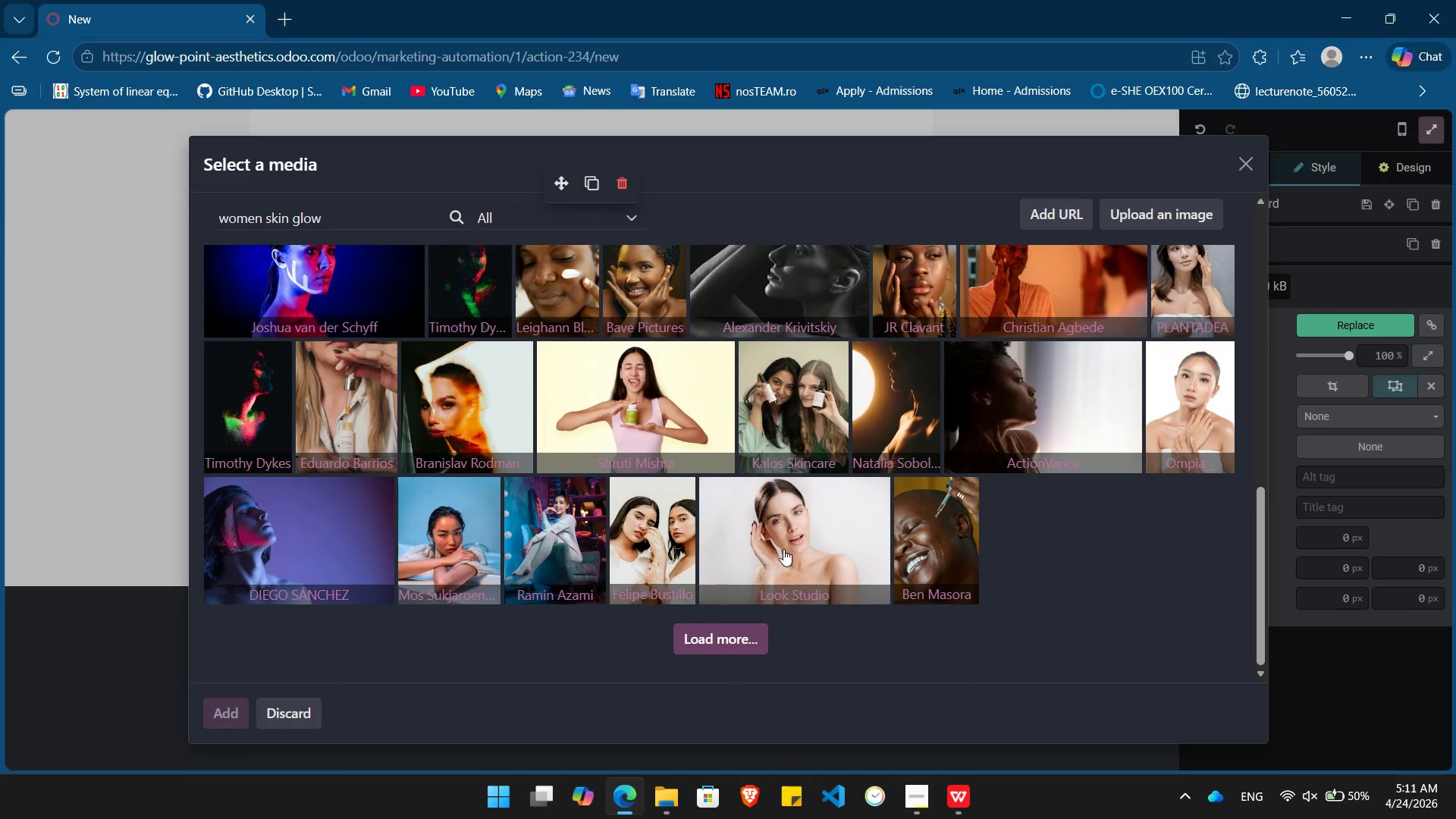 
wait(19.66)
 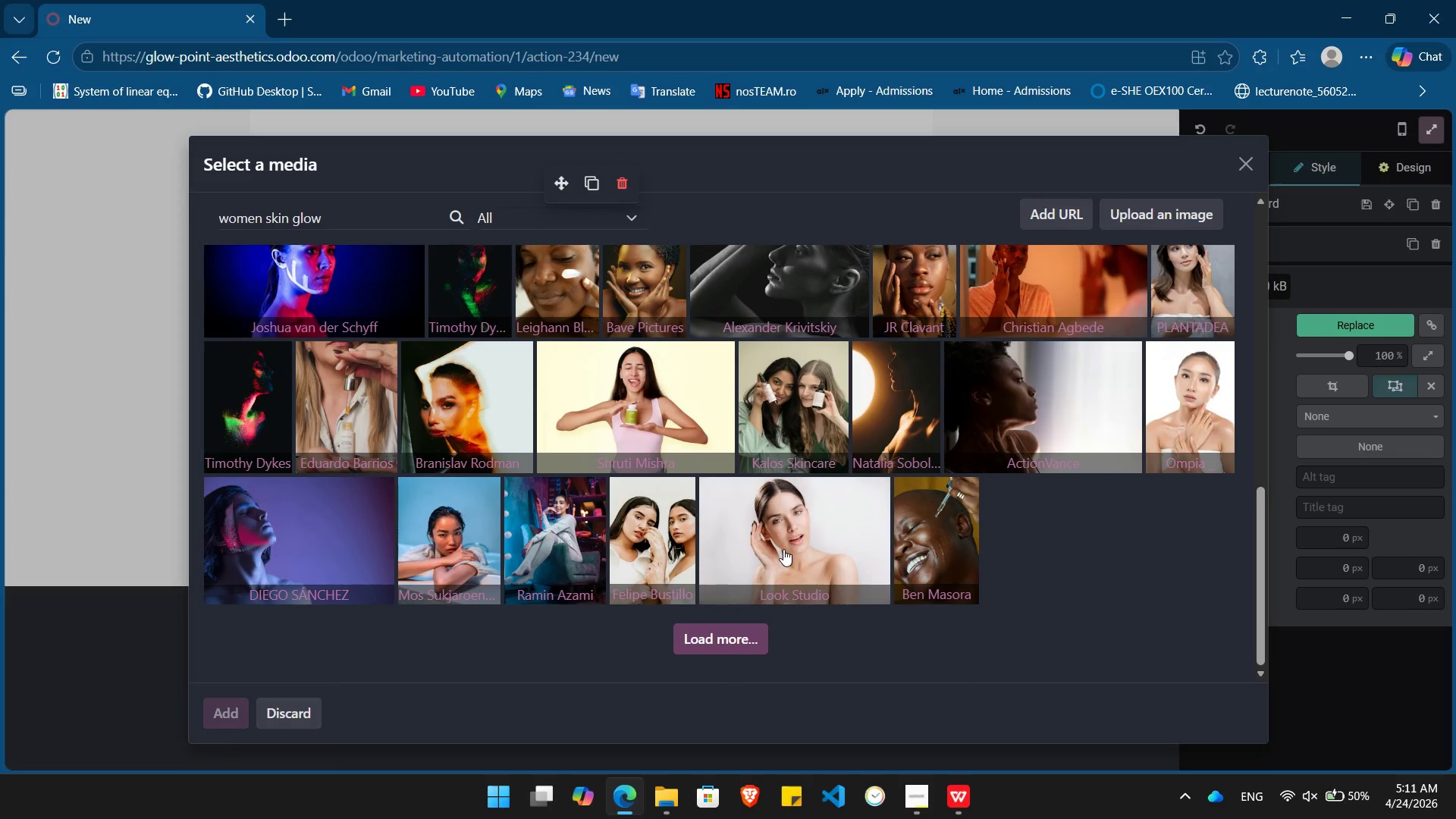 
left_click([1021, 497])
 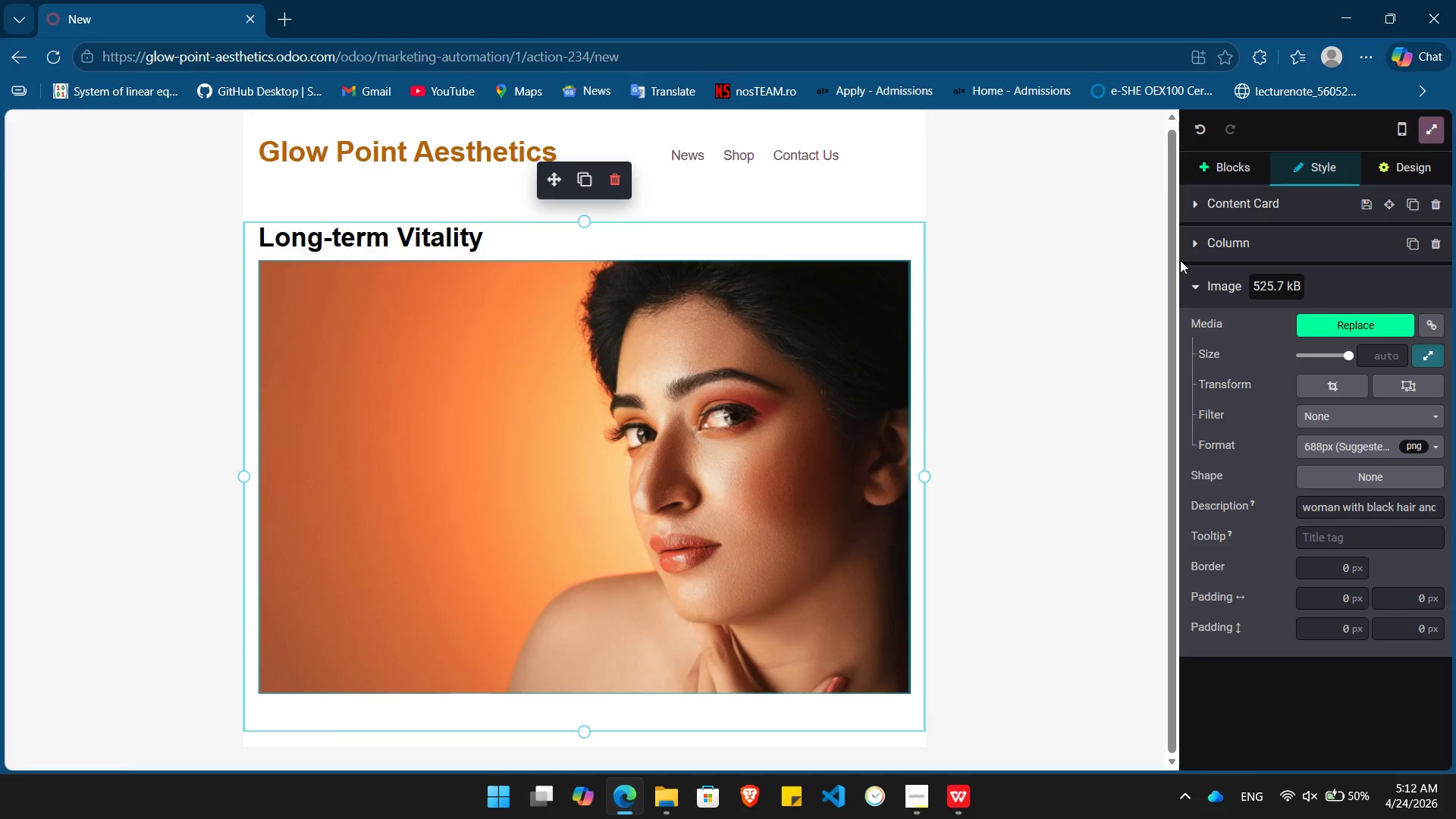 
wait(7.75)
 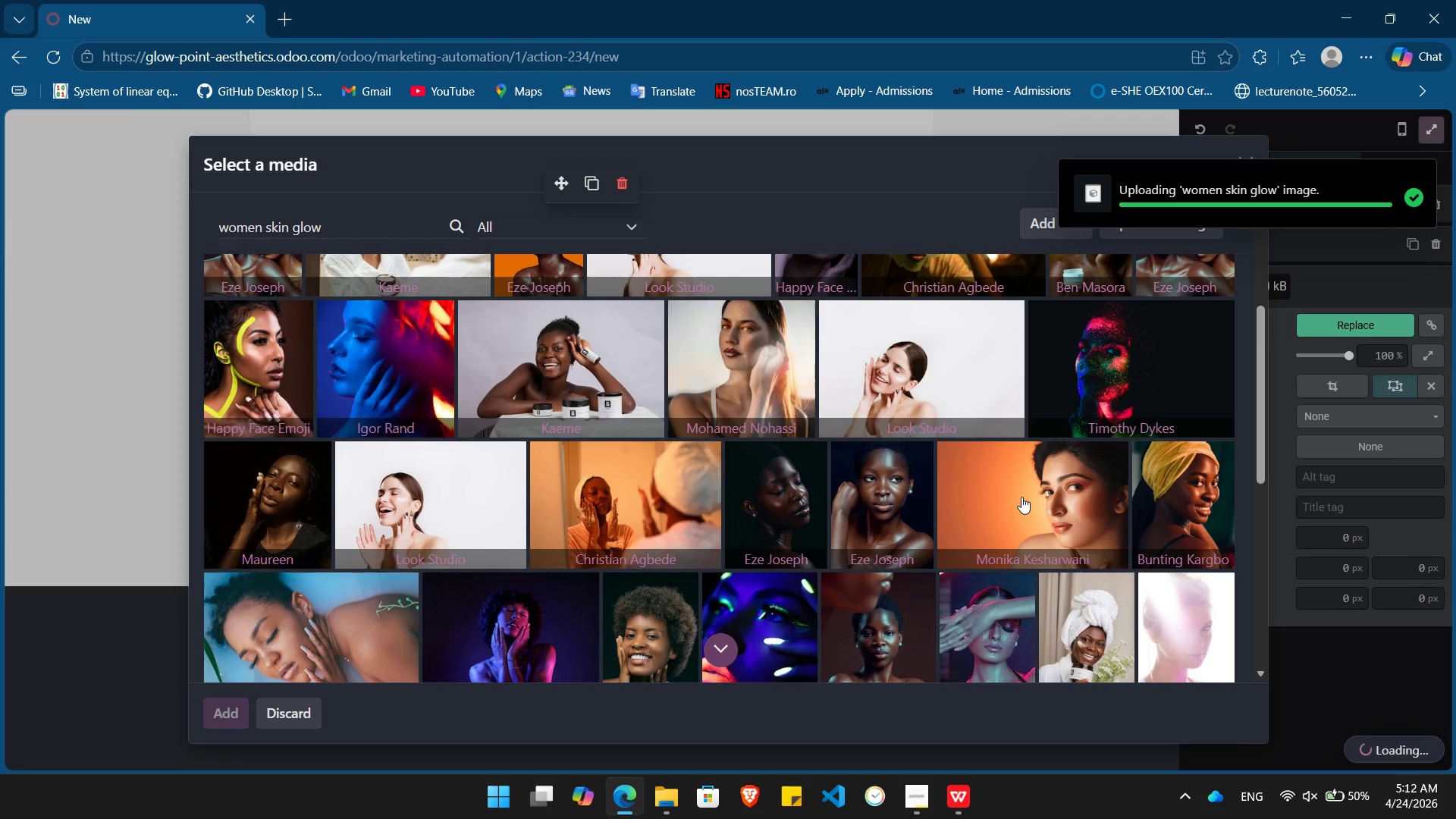 
left_click([1219, 160])
 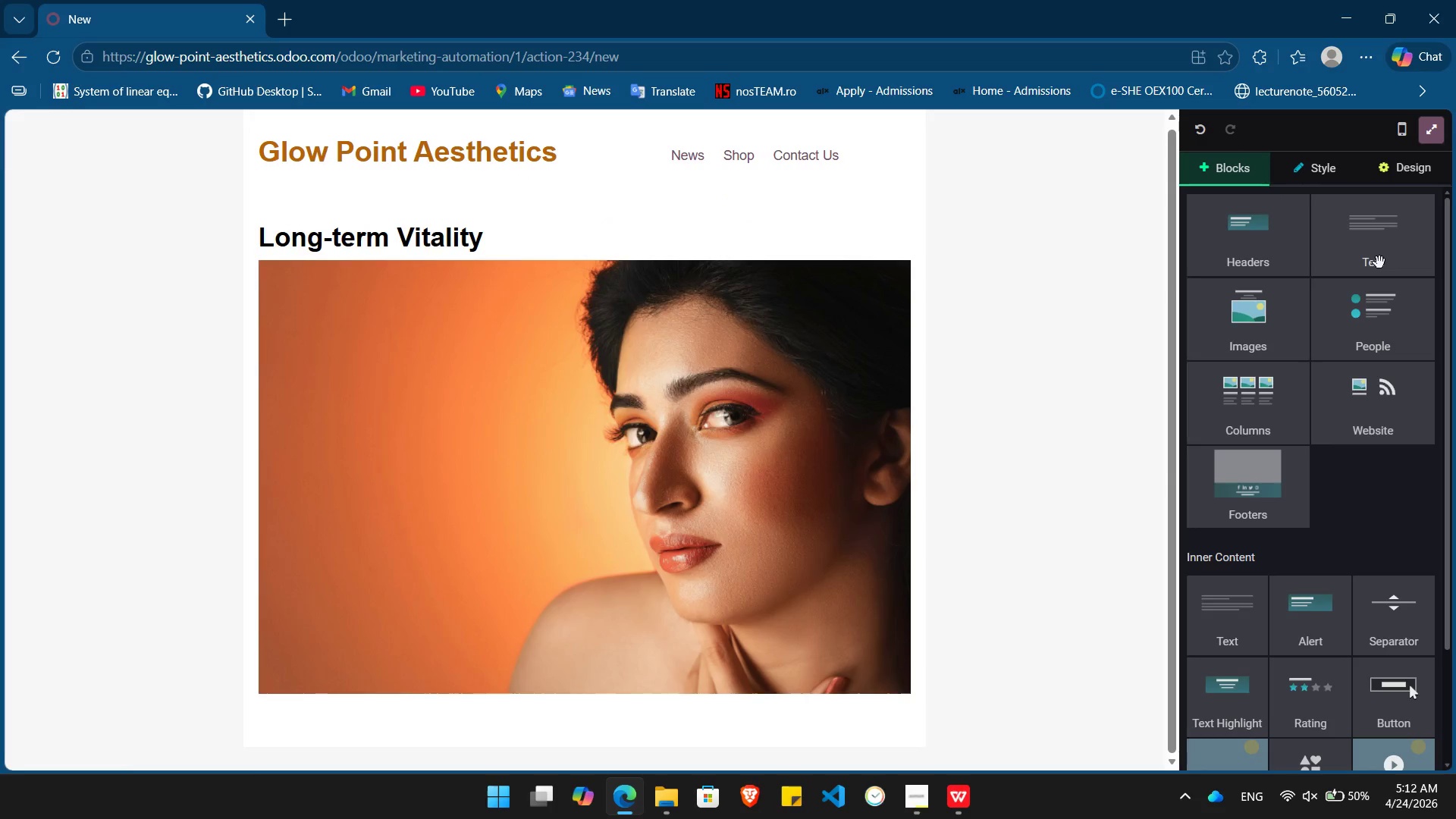 
mouse_move([1388, 234])
 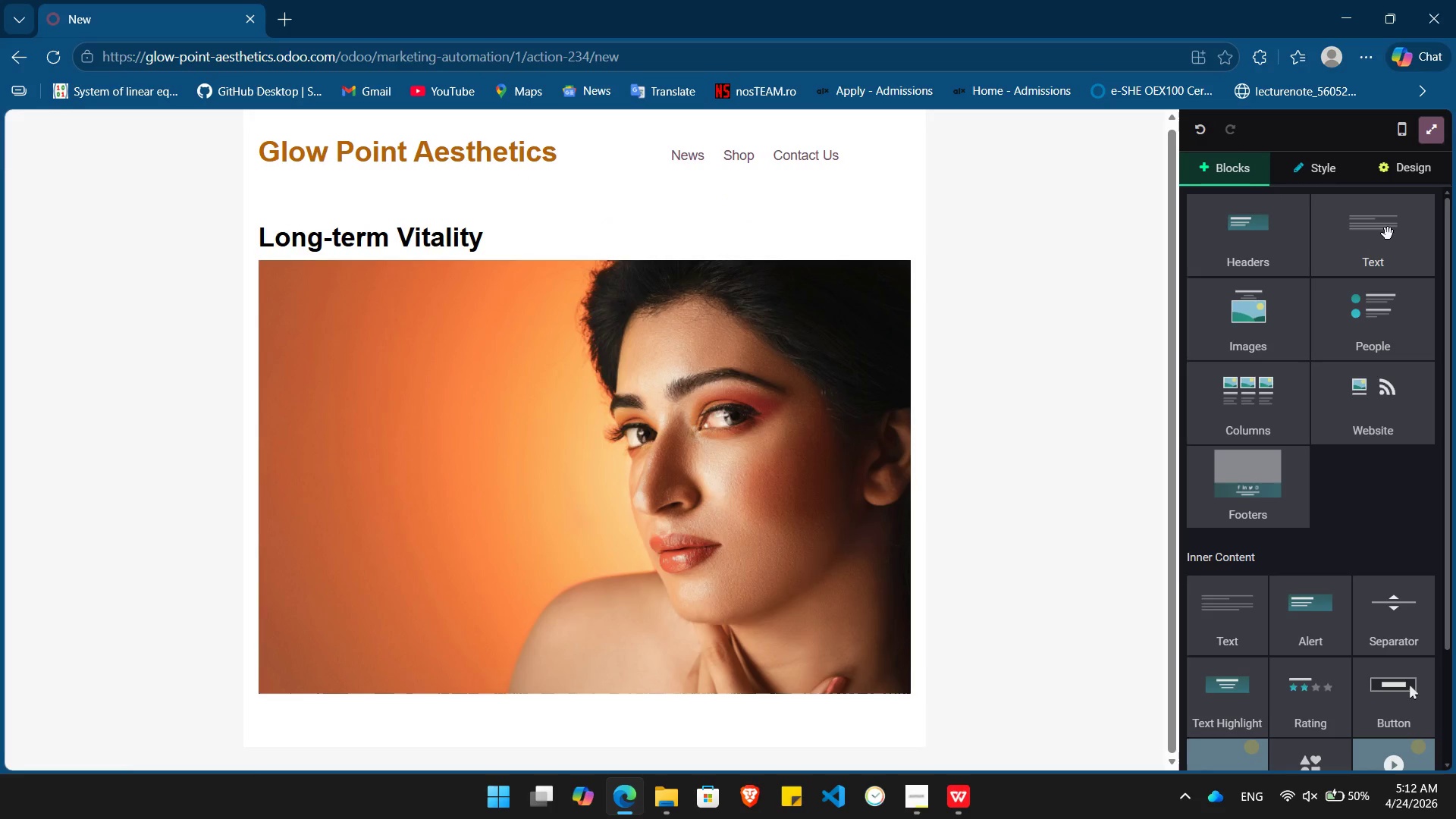 
left_click_drag(start_coordinate=[1388, 234], to_coordinate=[539, 749])
 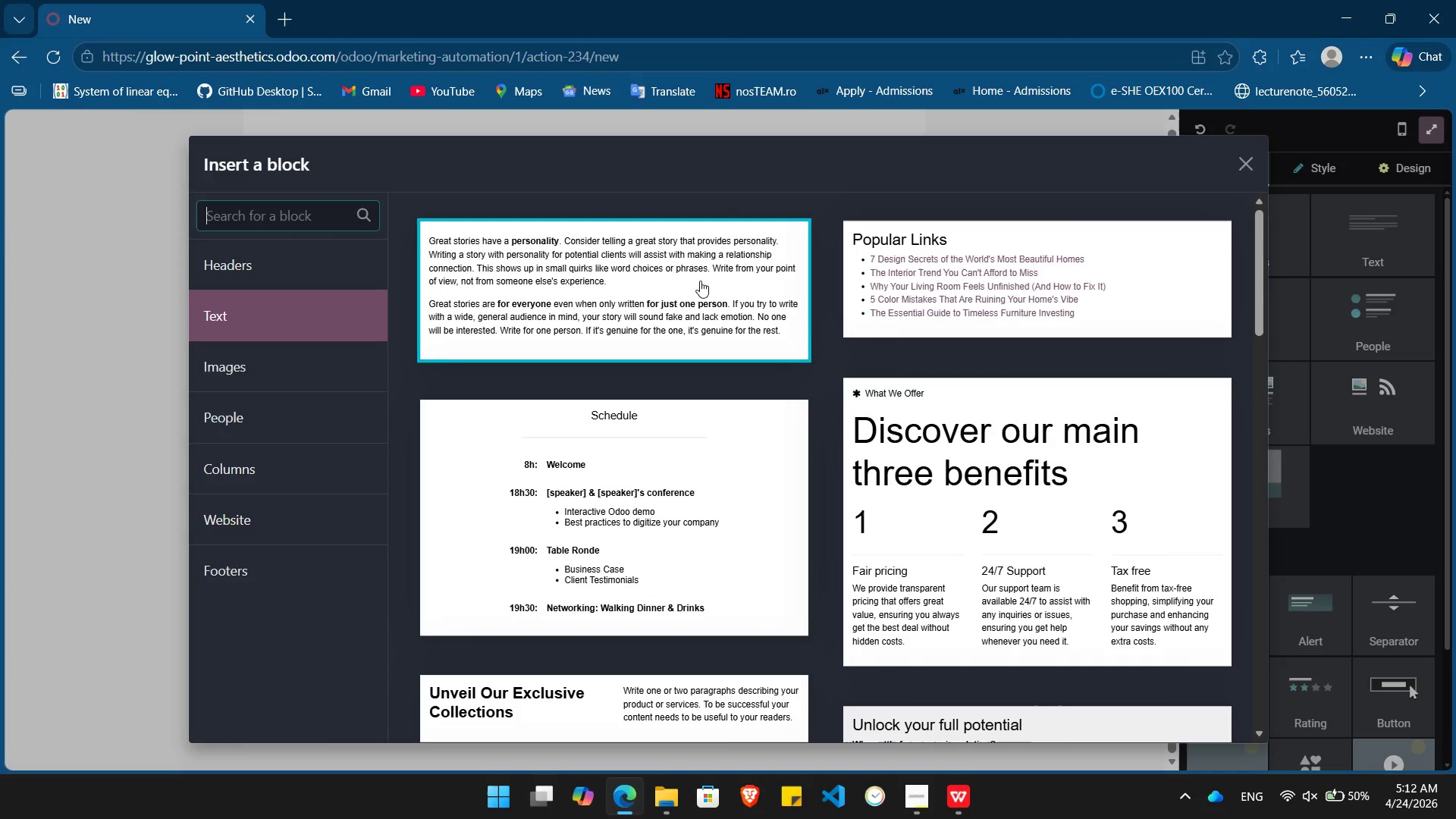 
left_click([692, 291])
 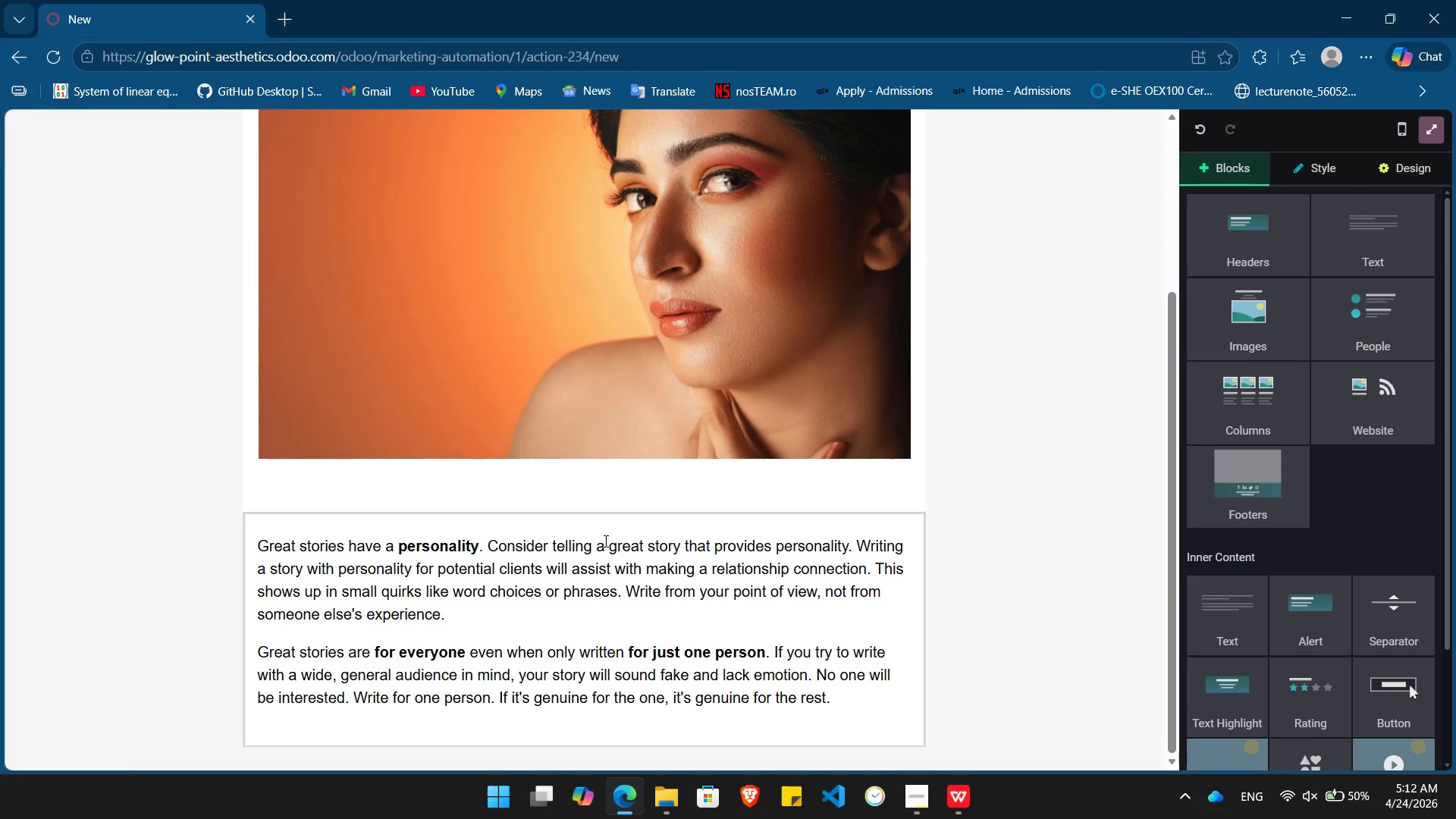 
left_click([637, 632])
 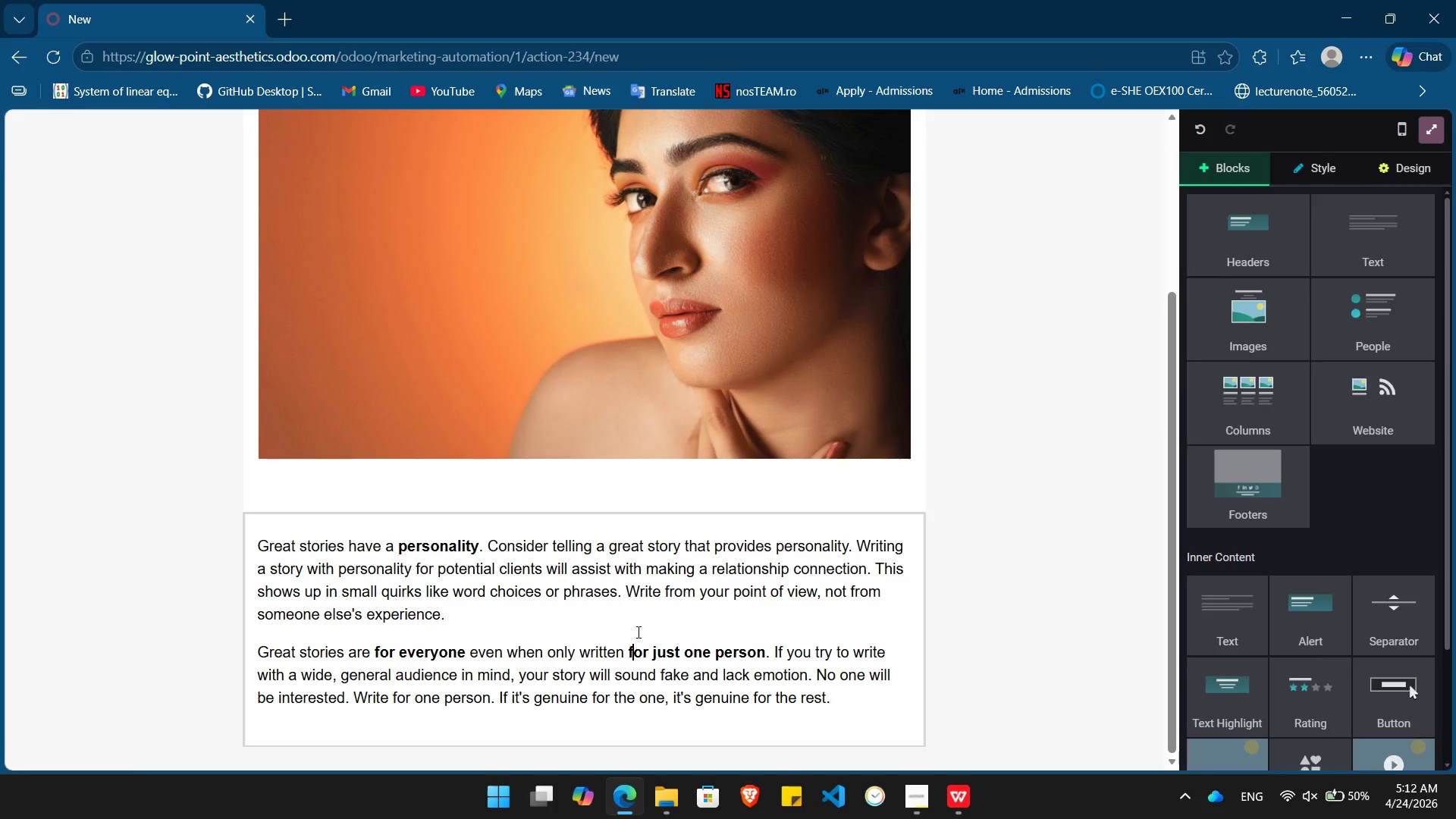 
key(Control+A)
 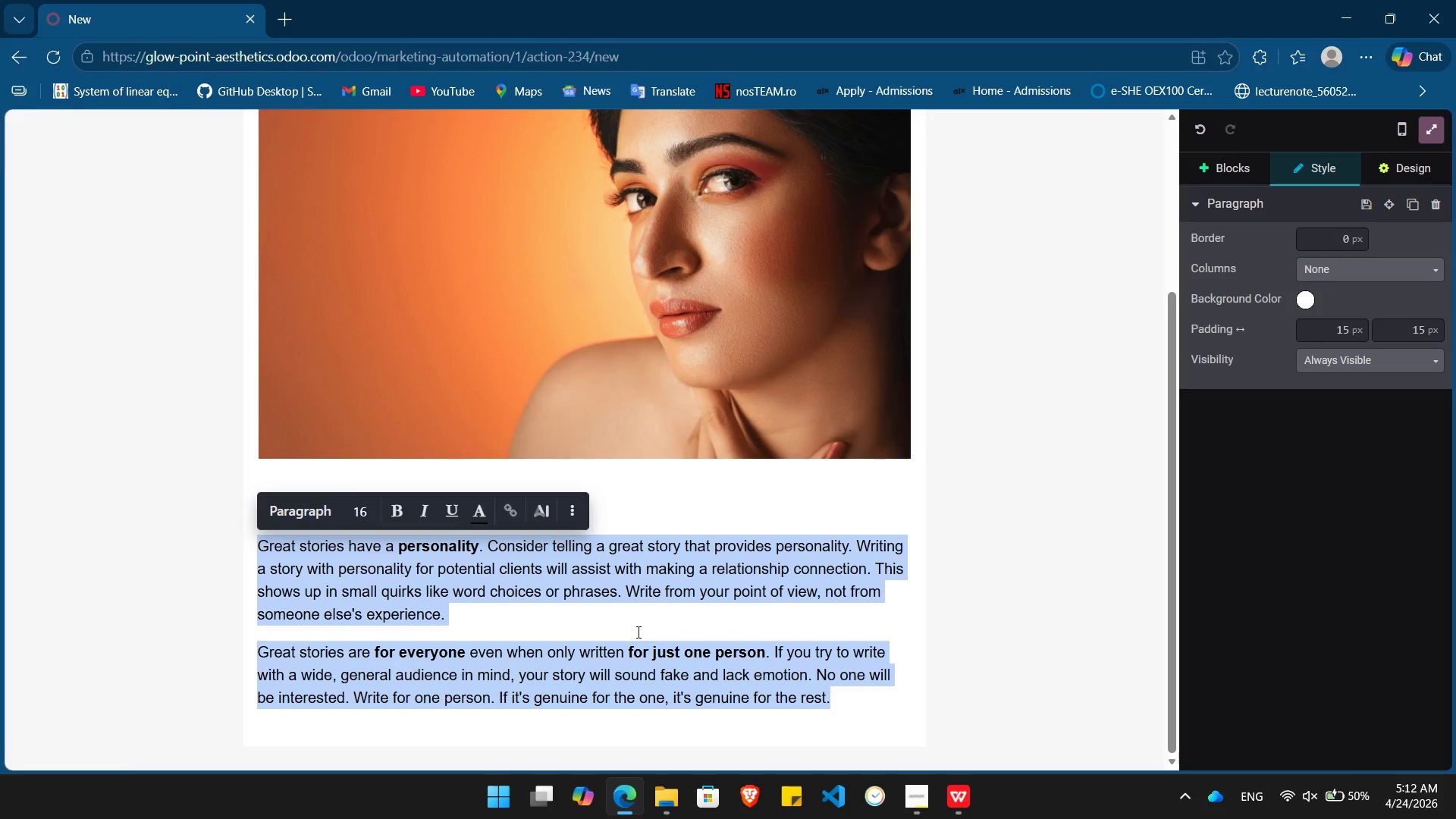 
key(Backspace)
type(Hi objecti)
key(Backspace)
key(Backspace)
type(/)
 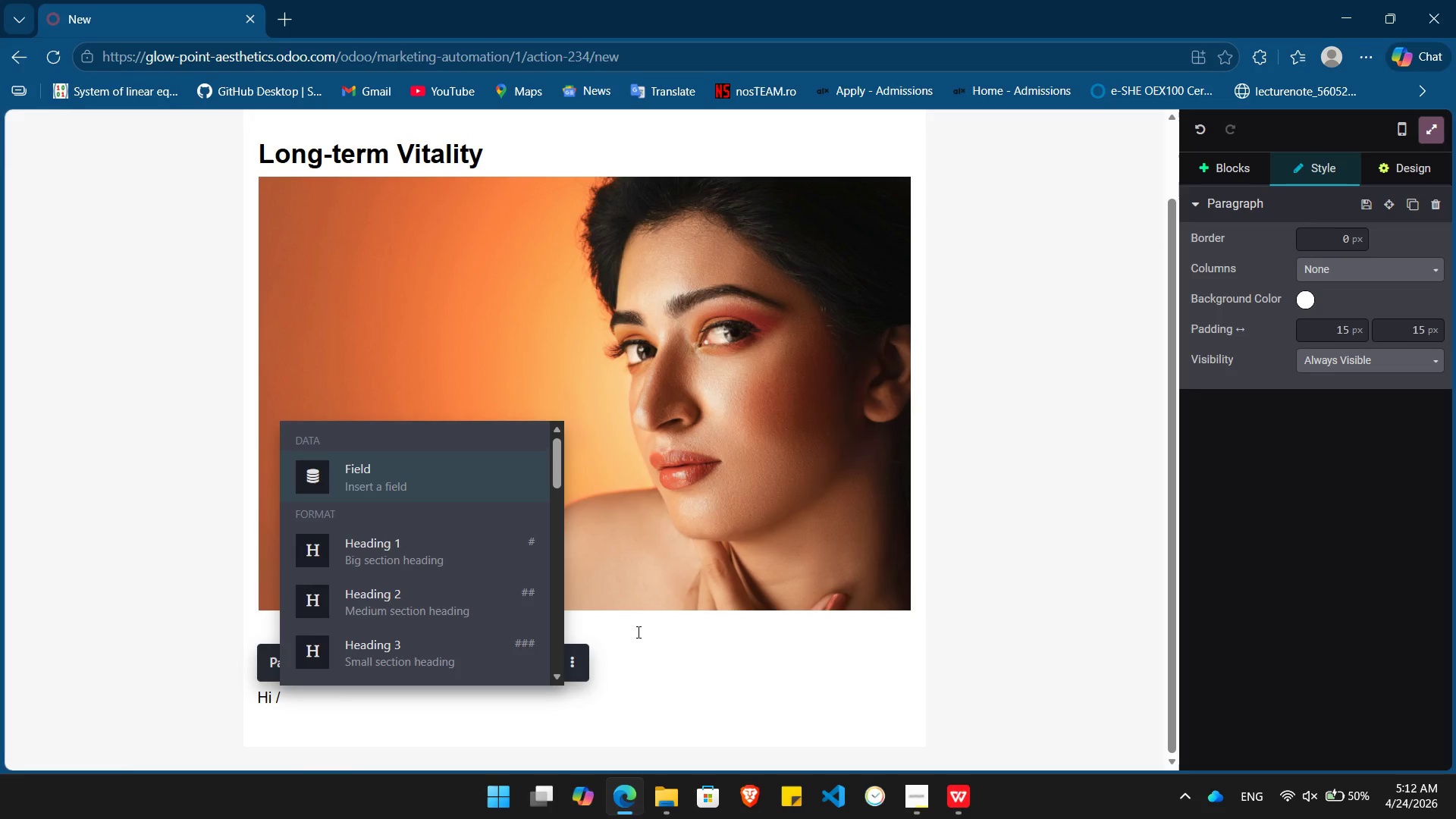 
key(Enter)
 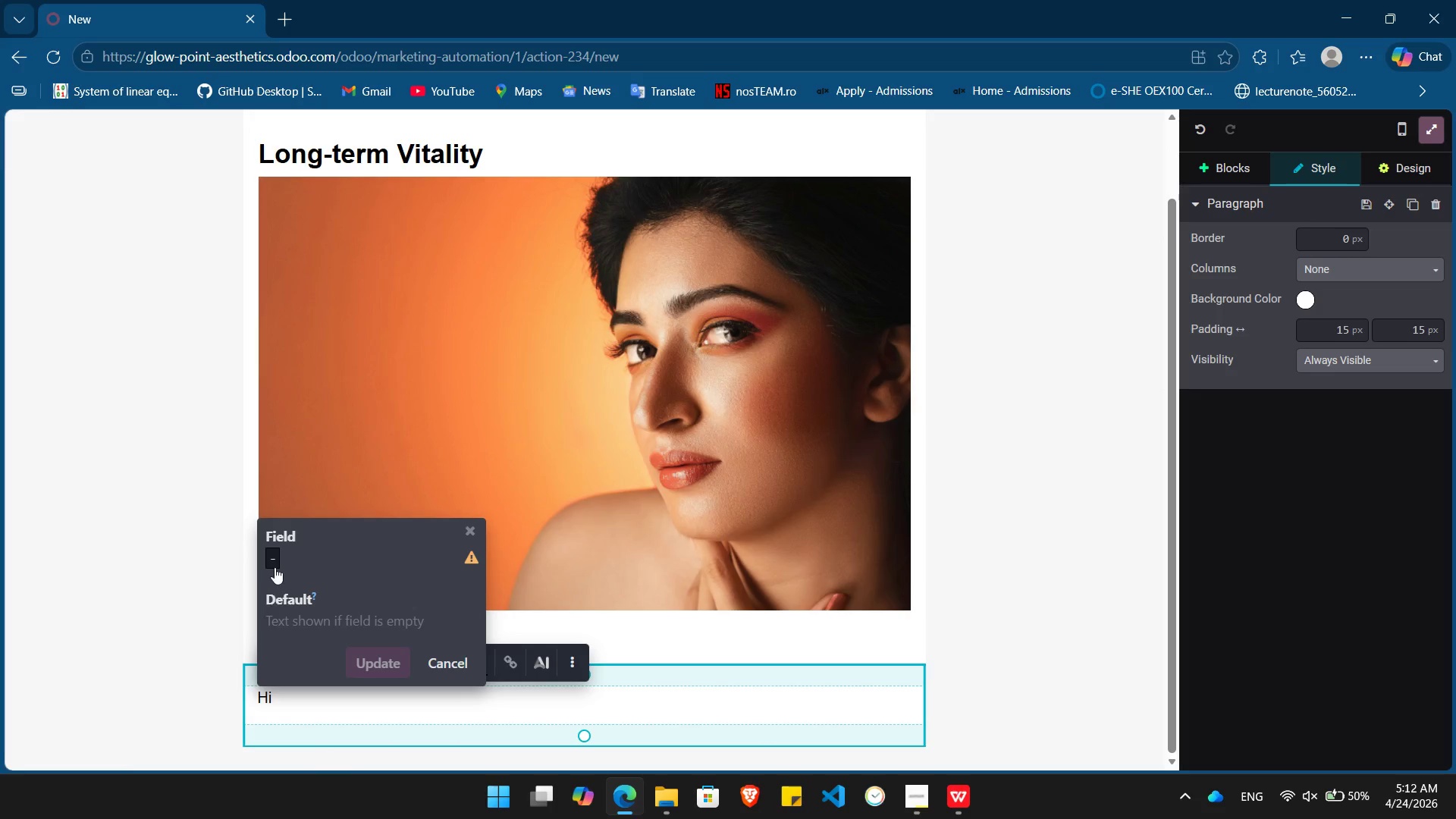 
left_click([275, 561])
 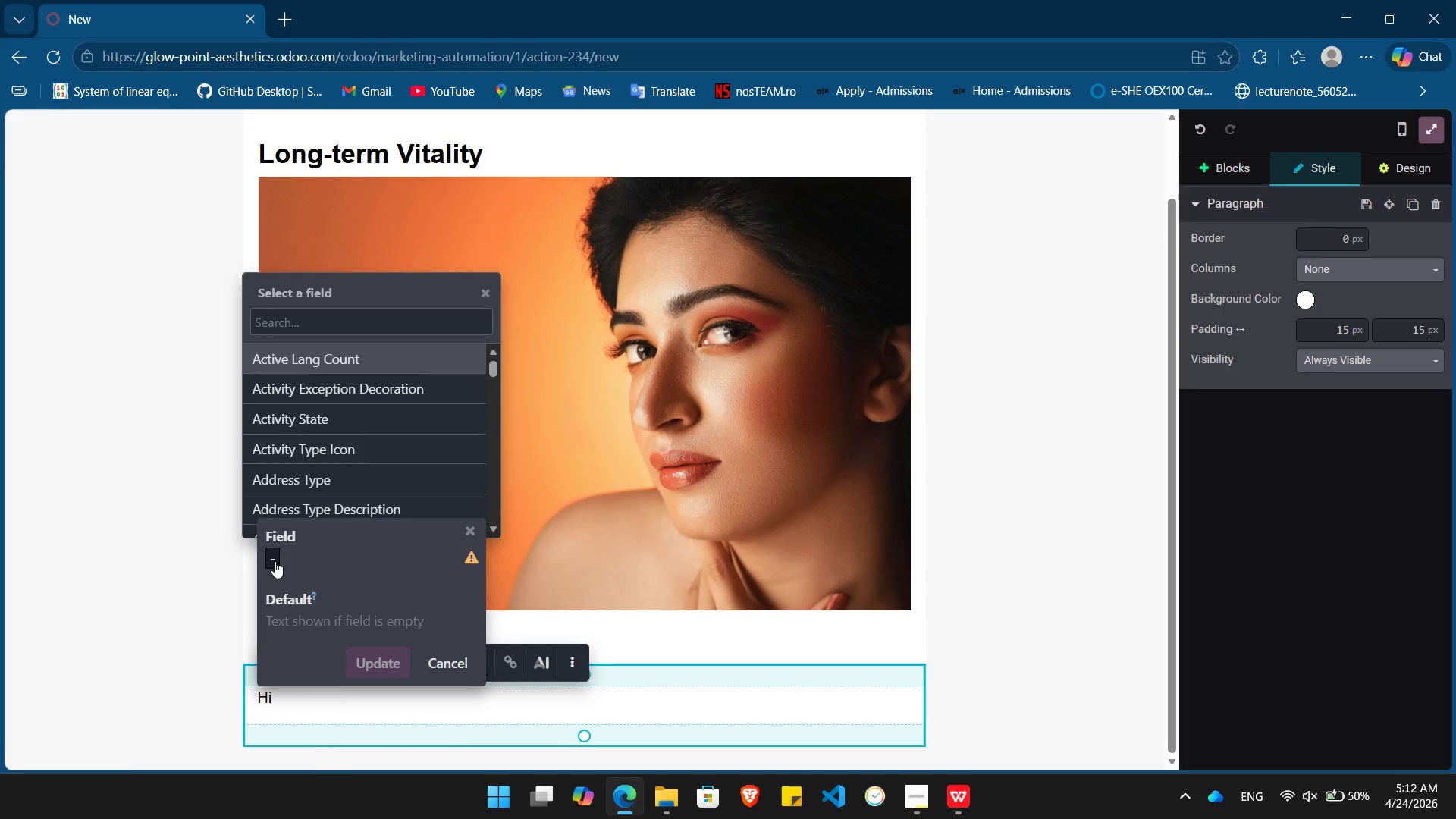 
type(name)
 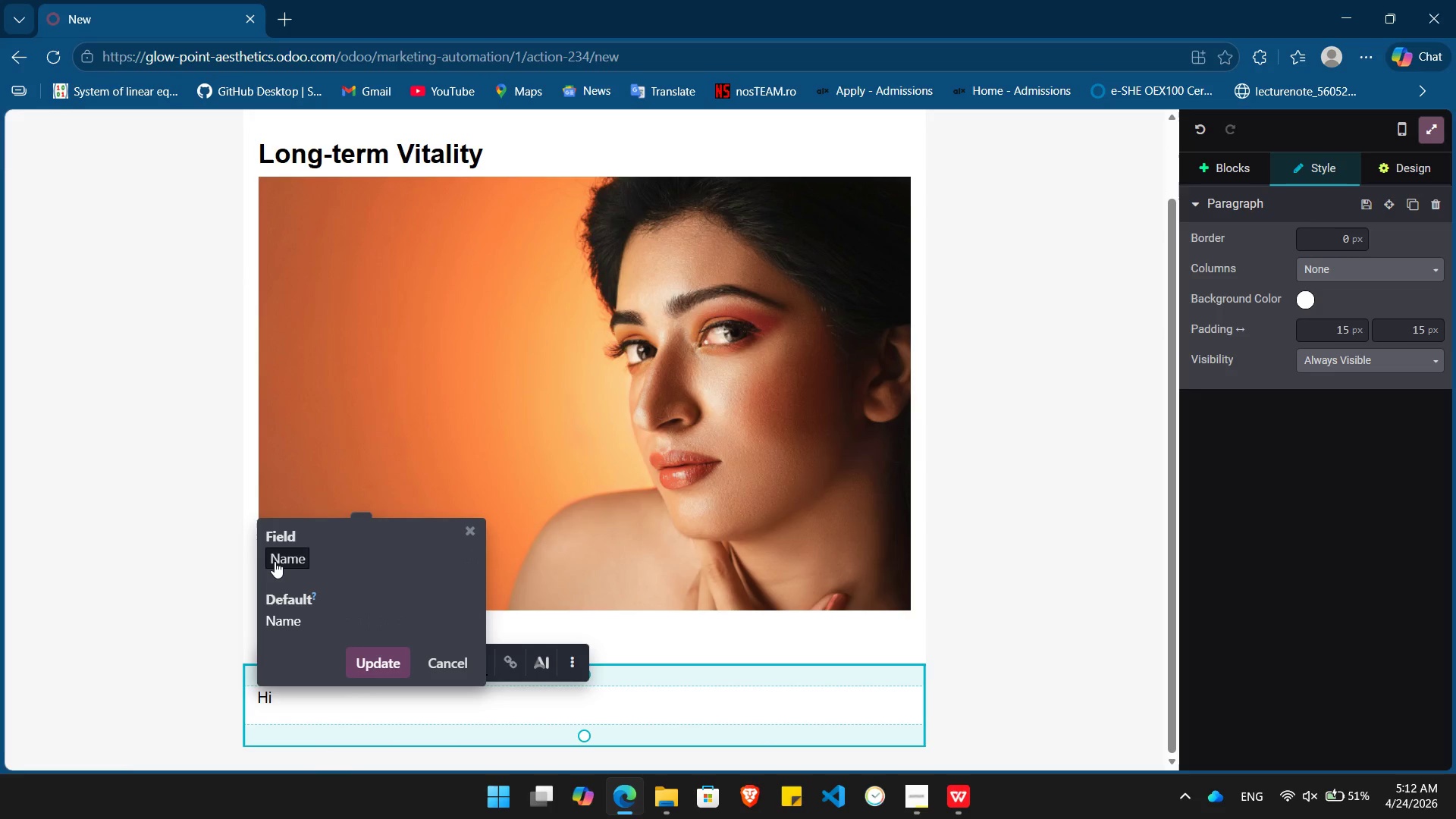 
key(Enter)
 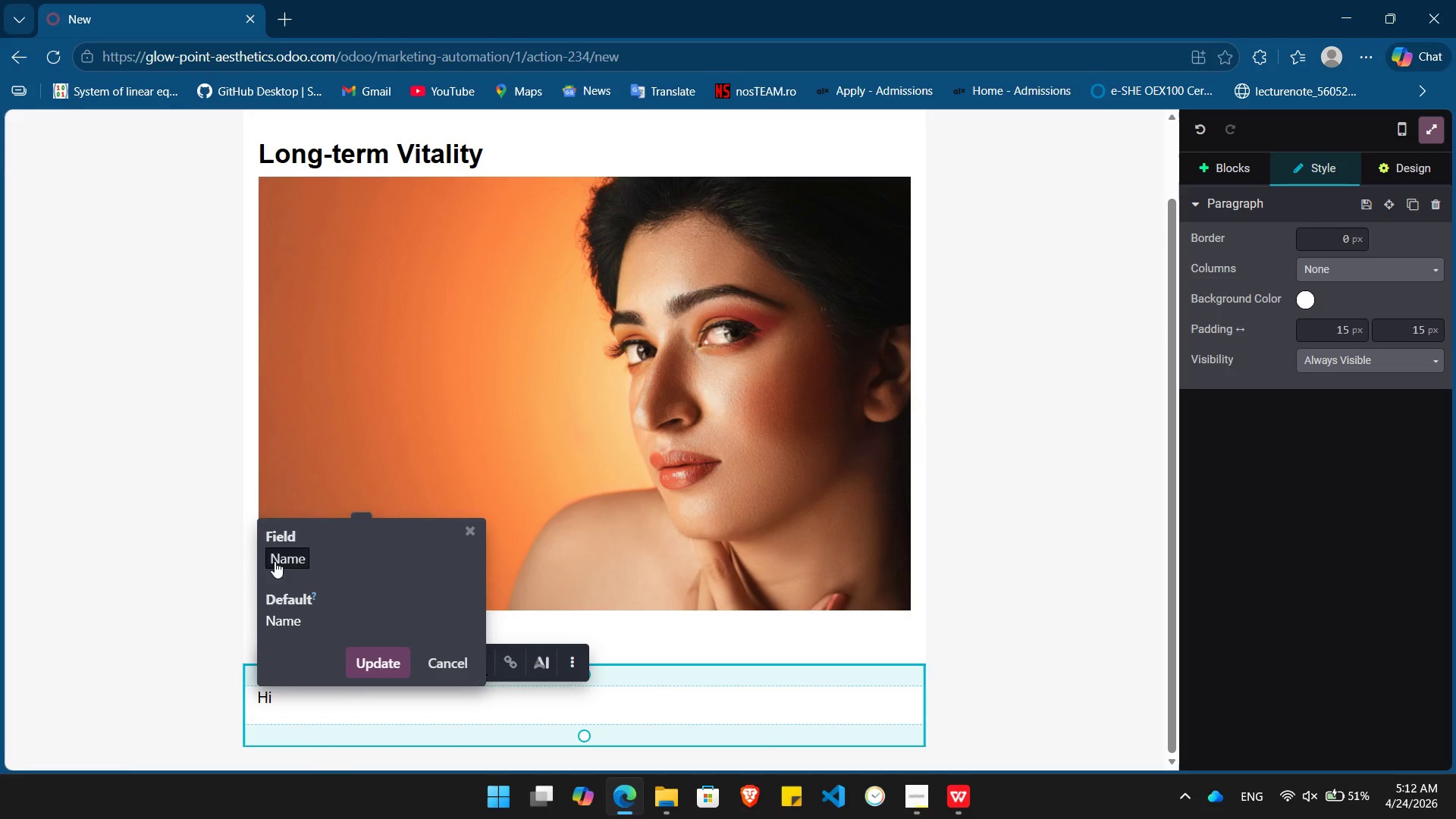 
key(Enter)
 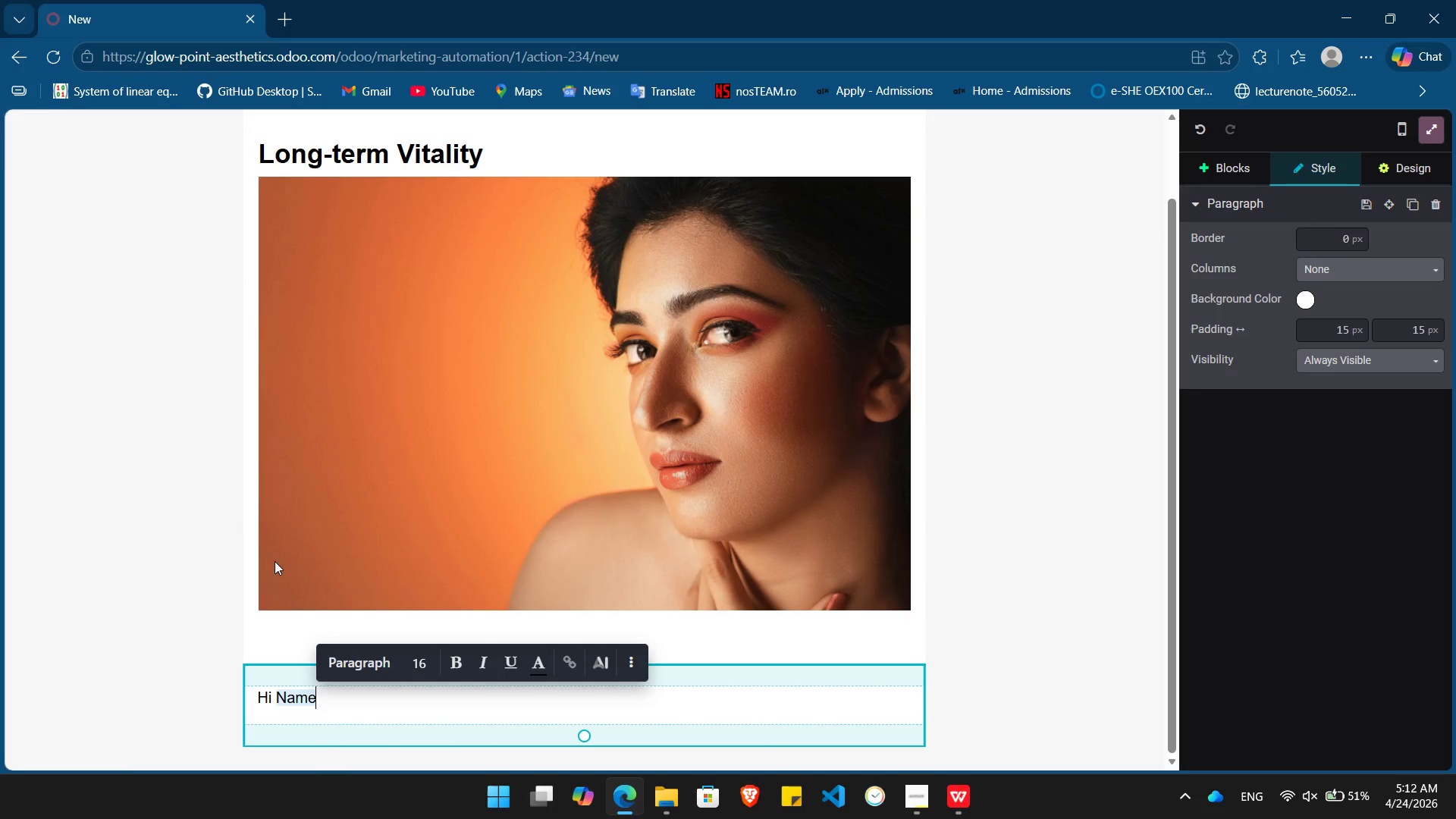 
key(Comma)
 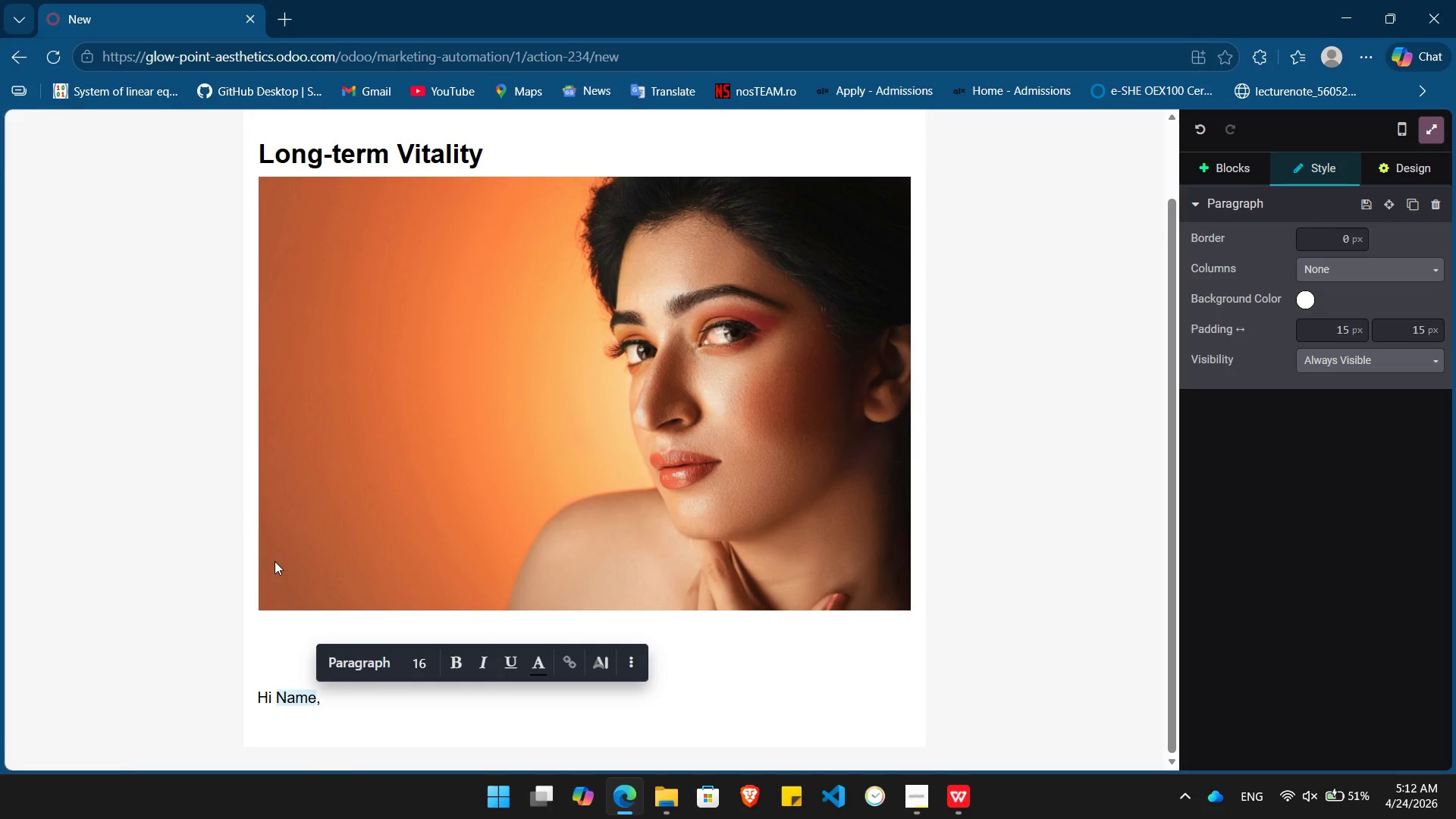 
key(Enter)
 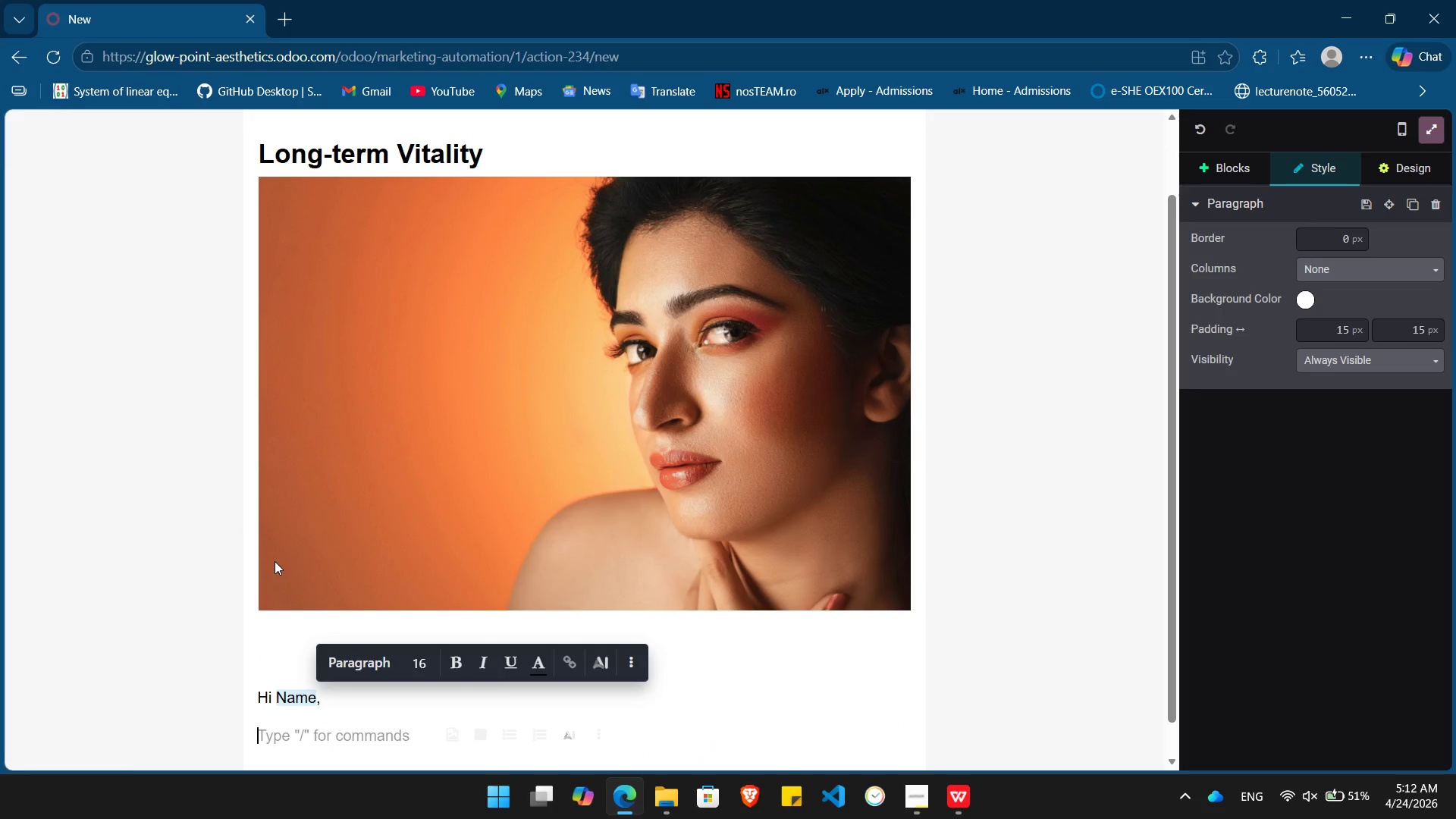 
type(As we)
 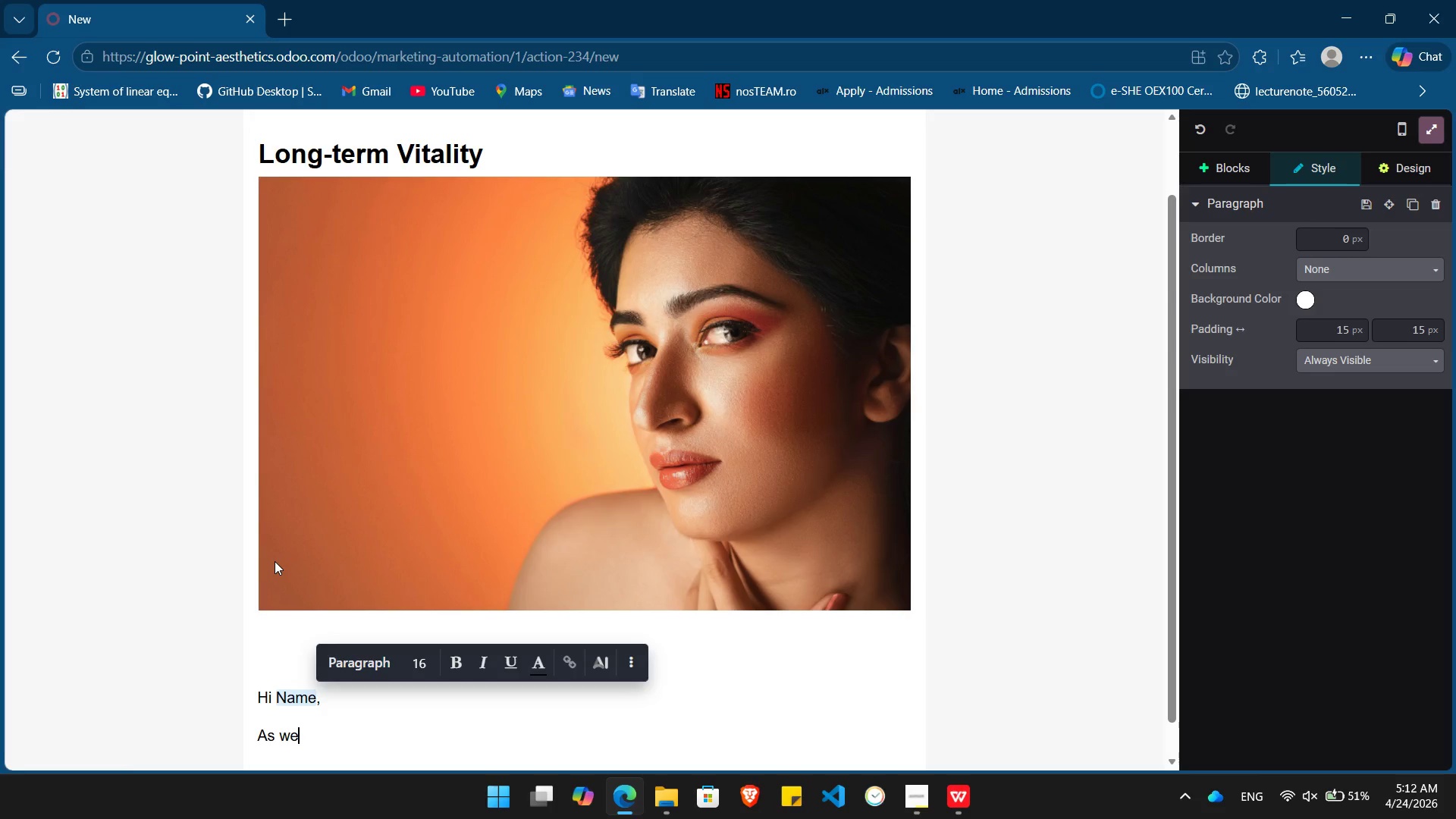 
scroll: coordinate [258, 556], scroll_direction: down, amount: 5.0
 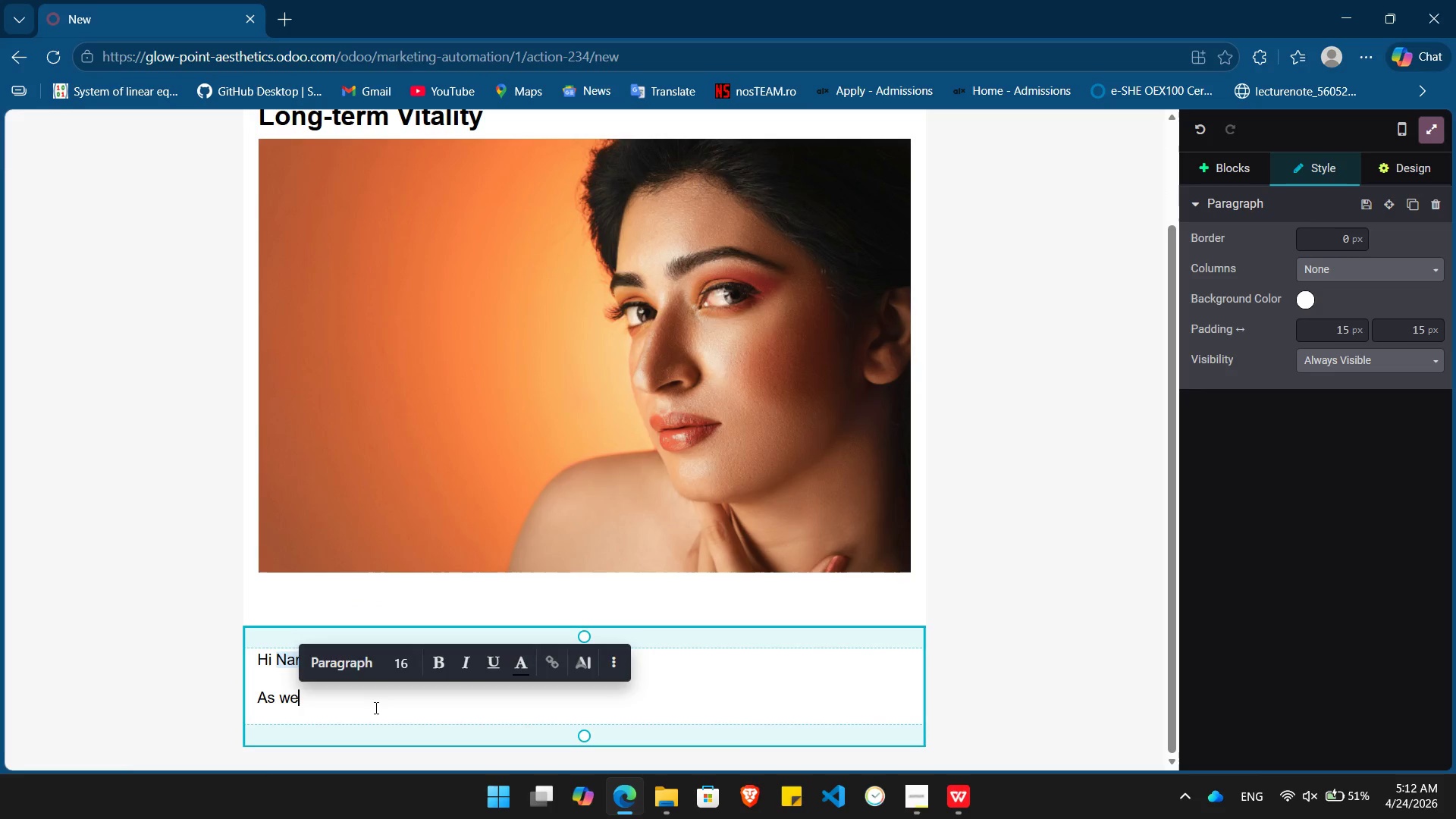 
left_click([375, 707])
 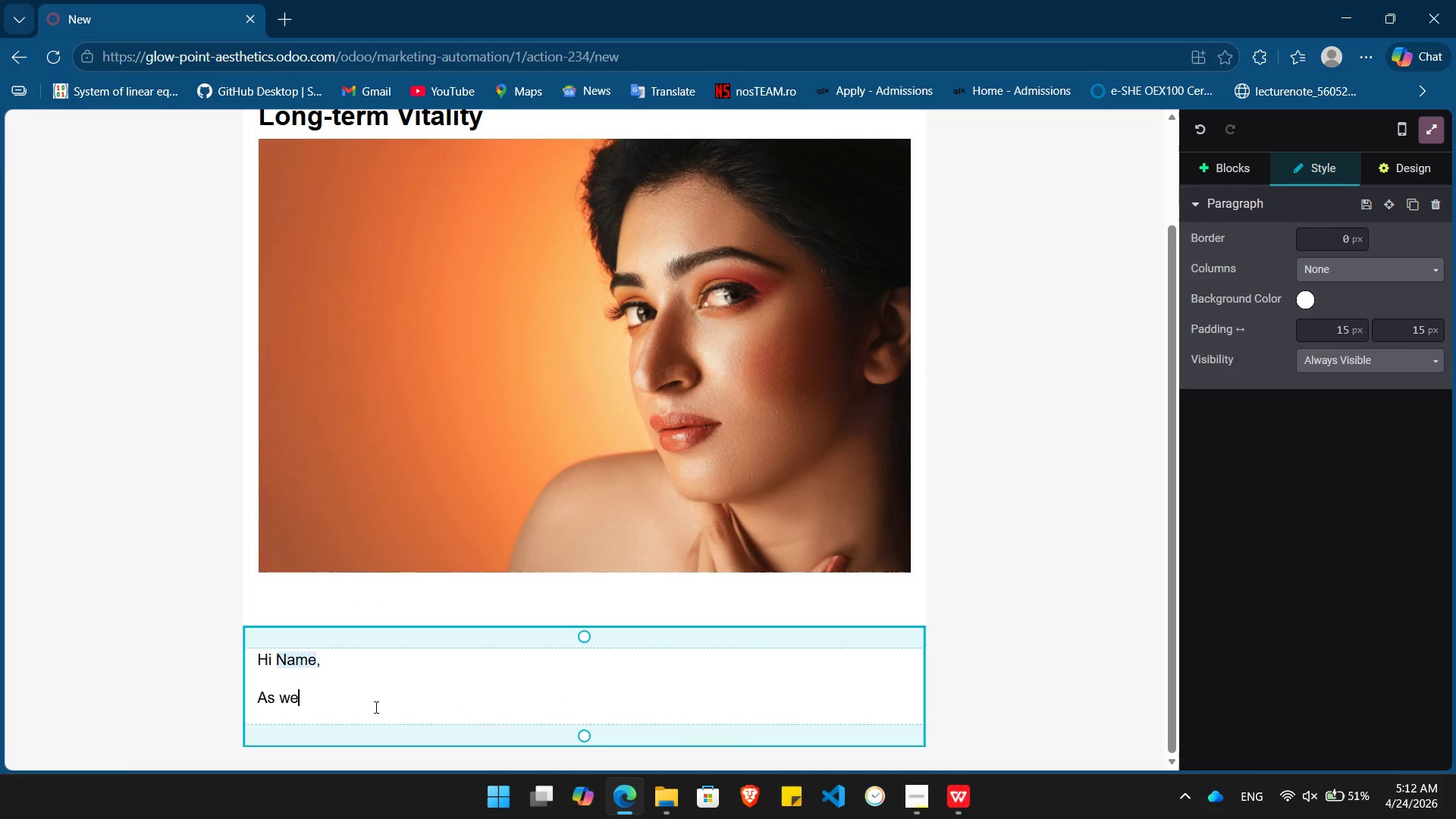 
type( transition into cooler months, it's the perfect time to consider skin health. )
 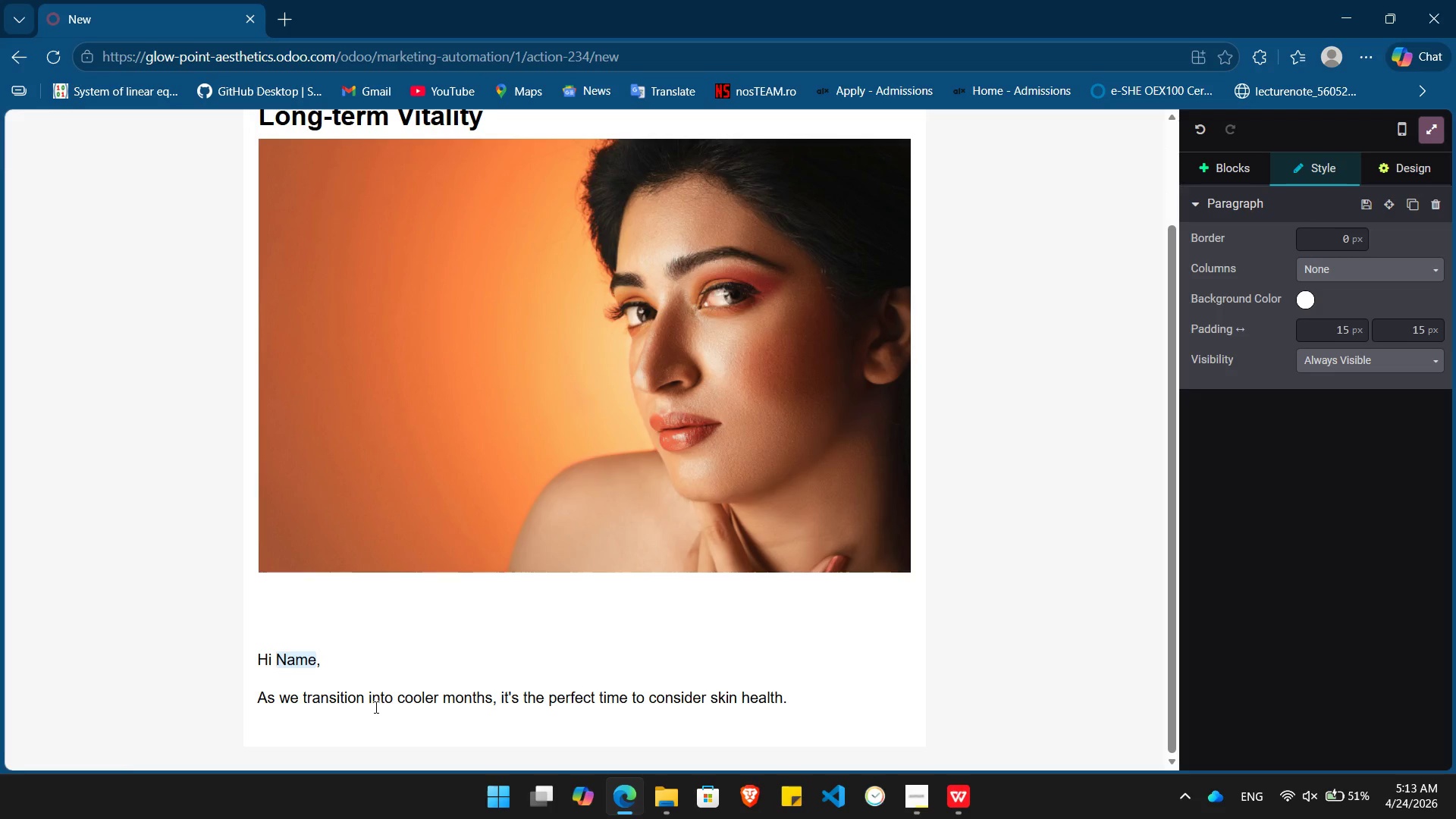 
key(Enter)
 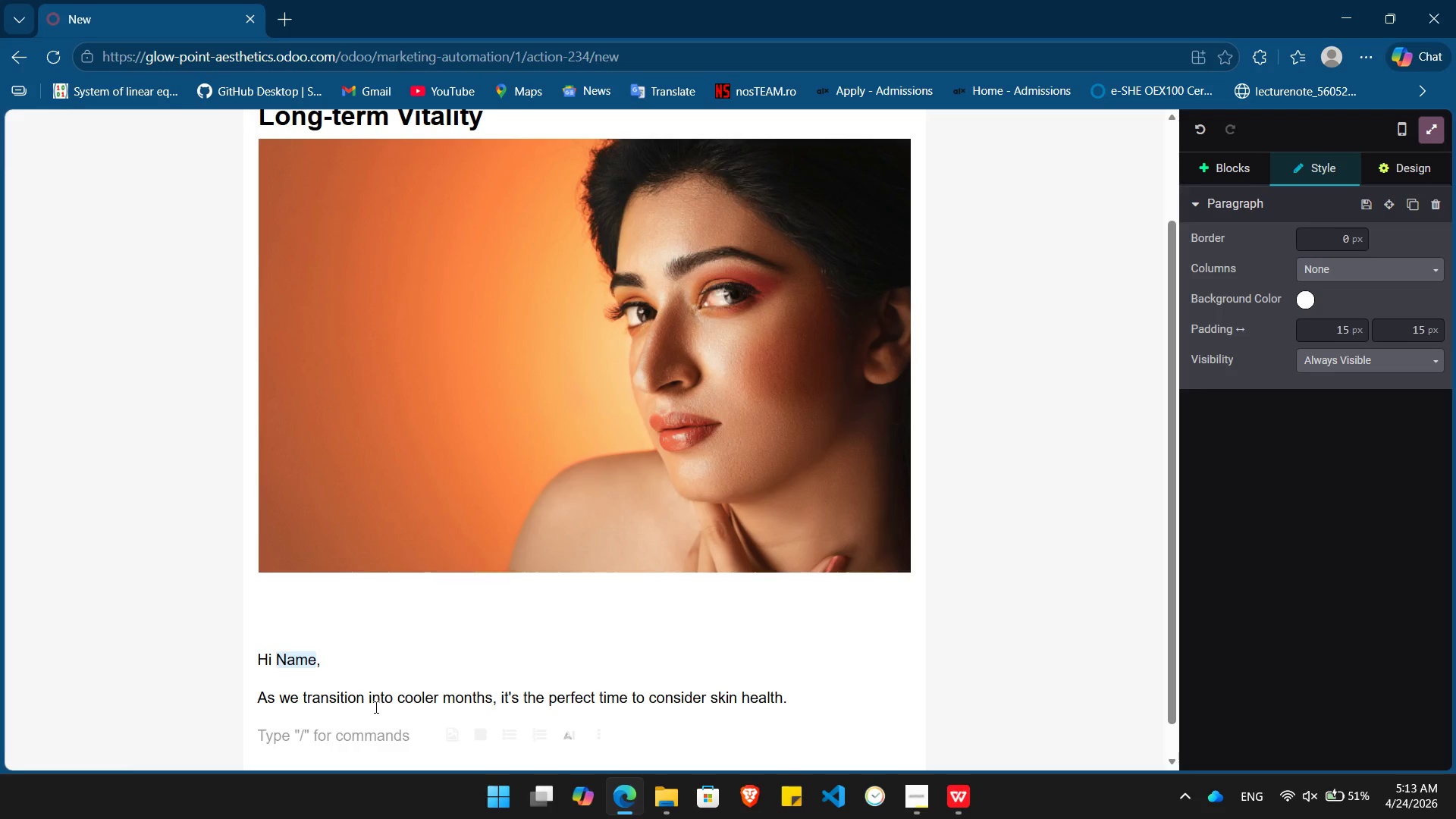 
type(Our )
 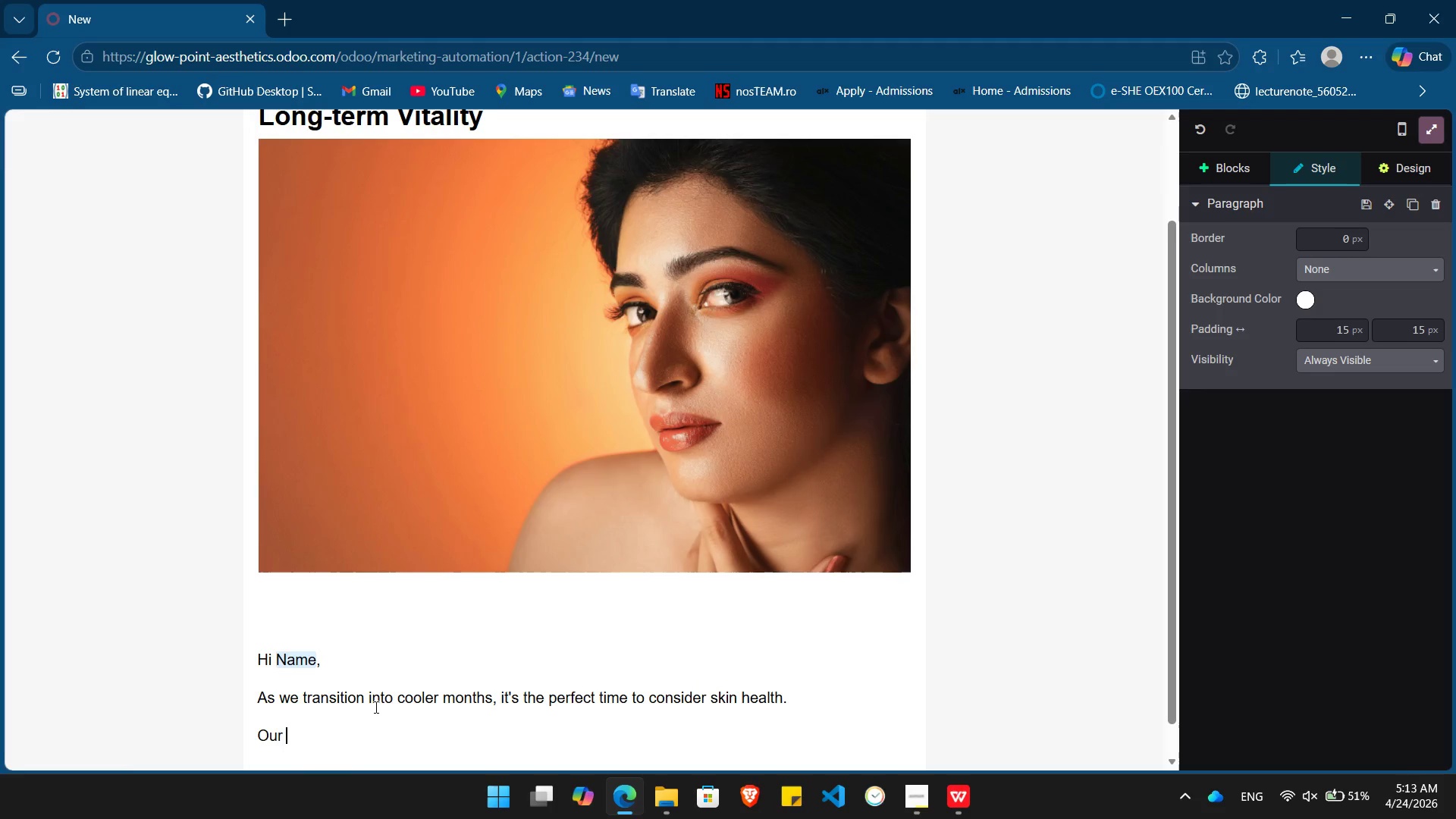 
key(Control+ControlLeft)
 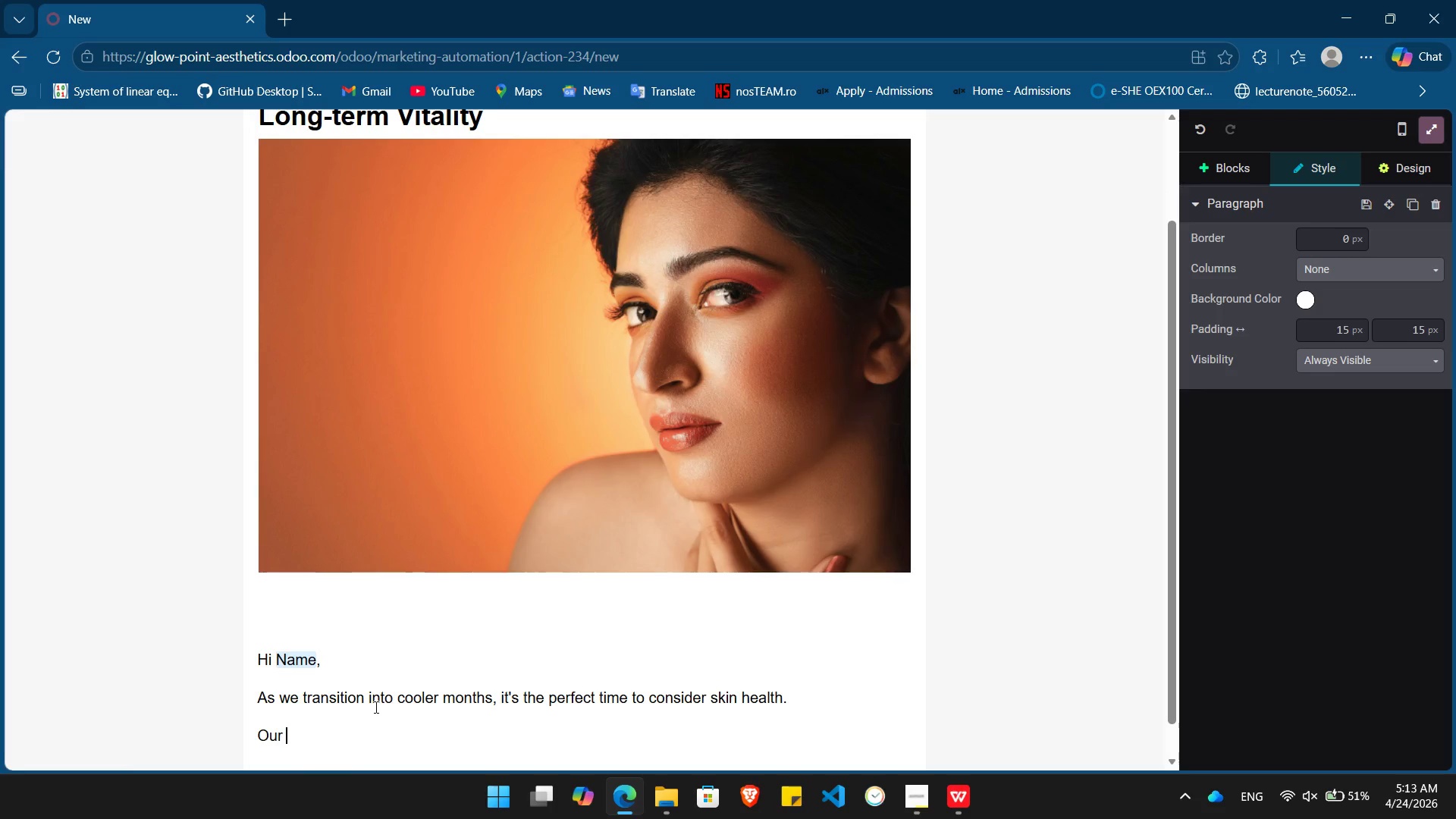 
key(Control+B)
 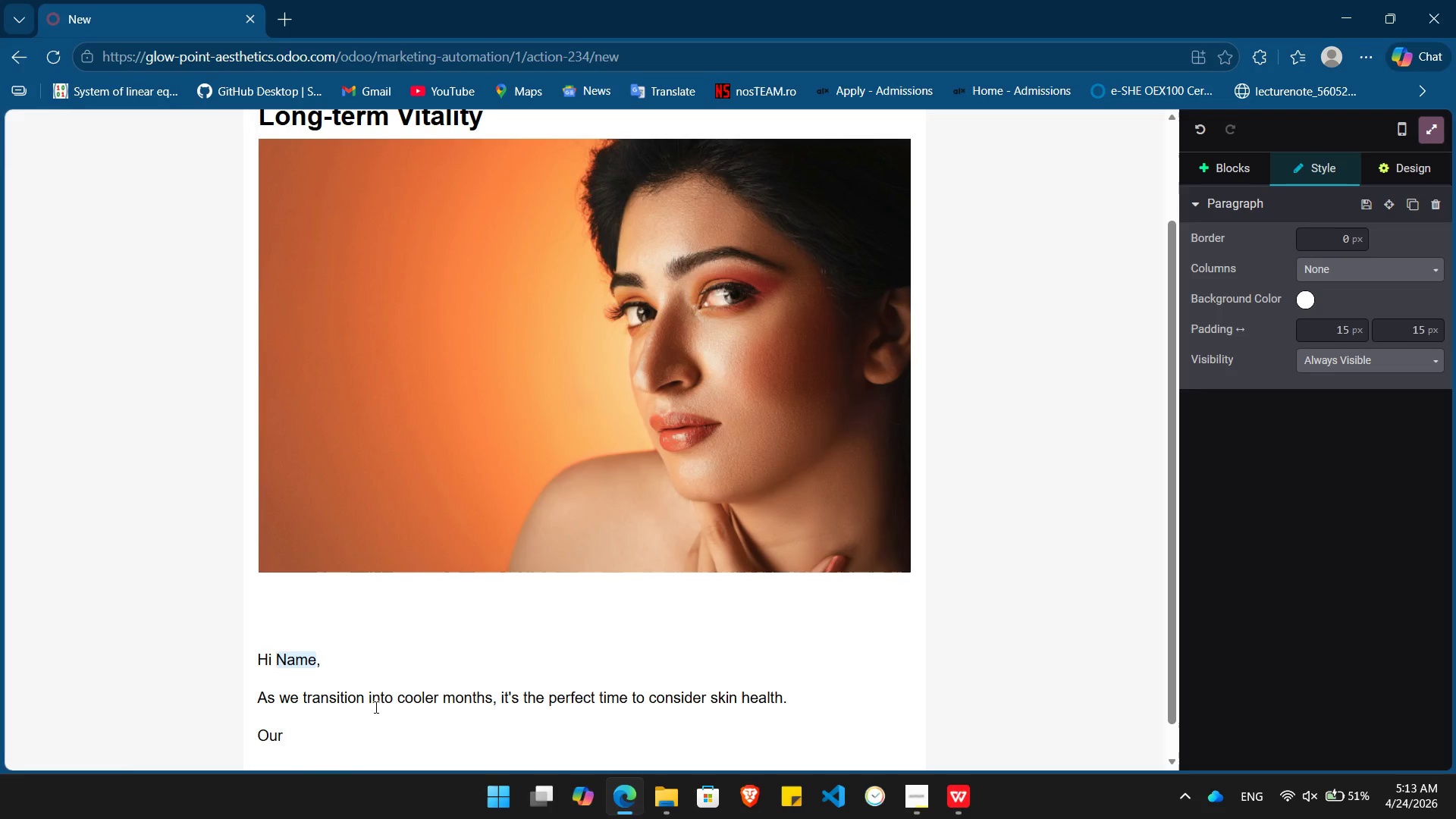 
type(Autumn Reset Member)
key(Tab)
type( was)
key(Backspace)
key(Backspace)
key(Backspace)
 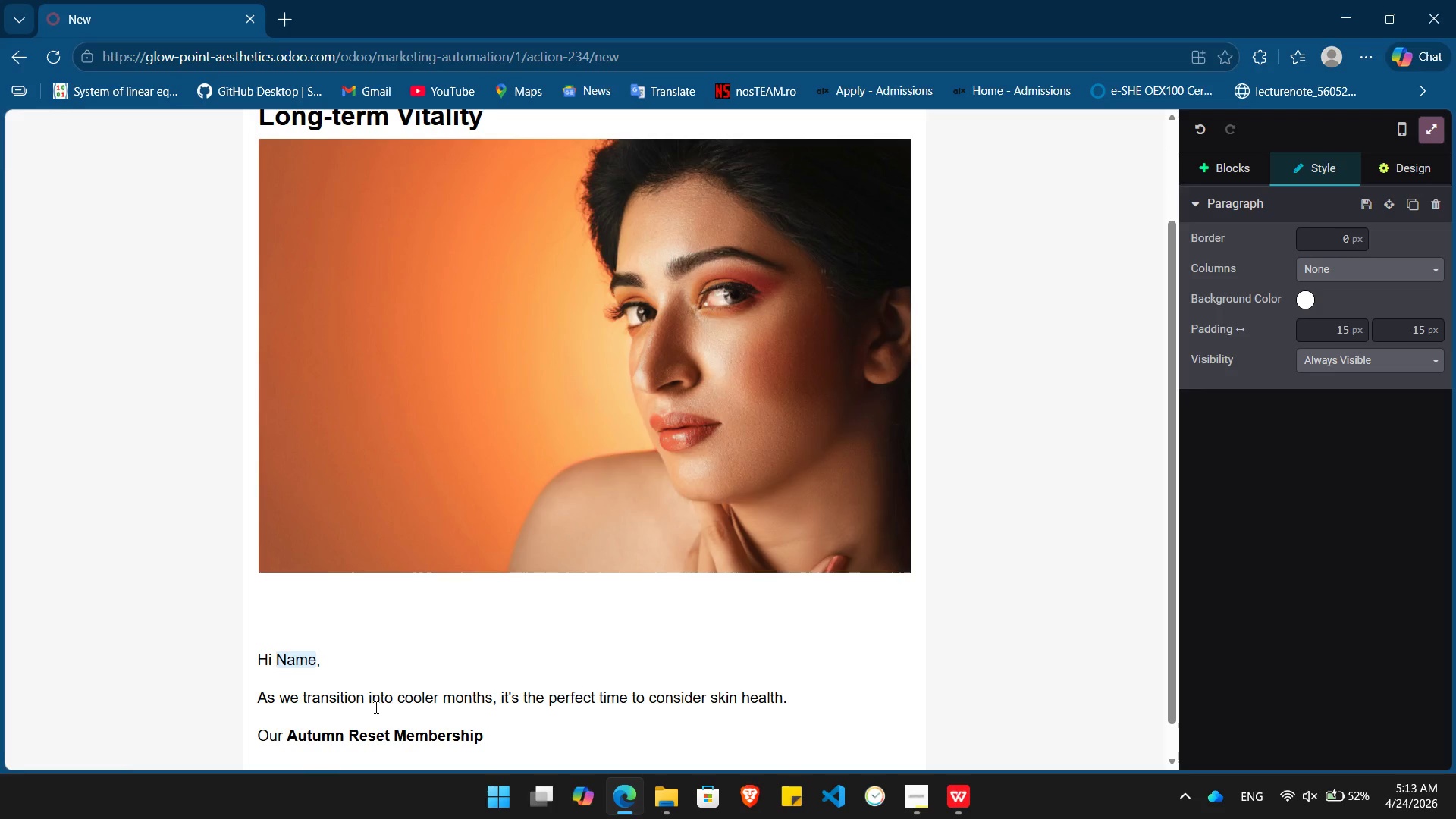 
key(Control+B)
 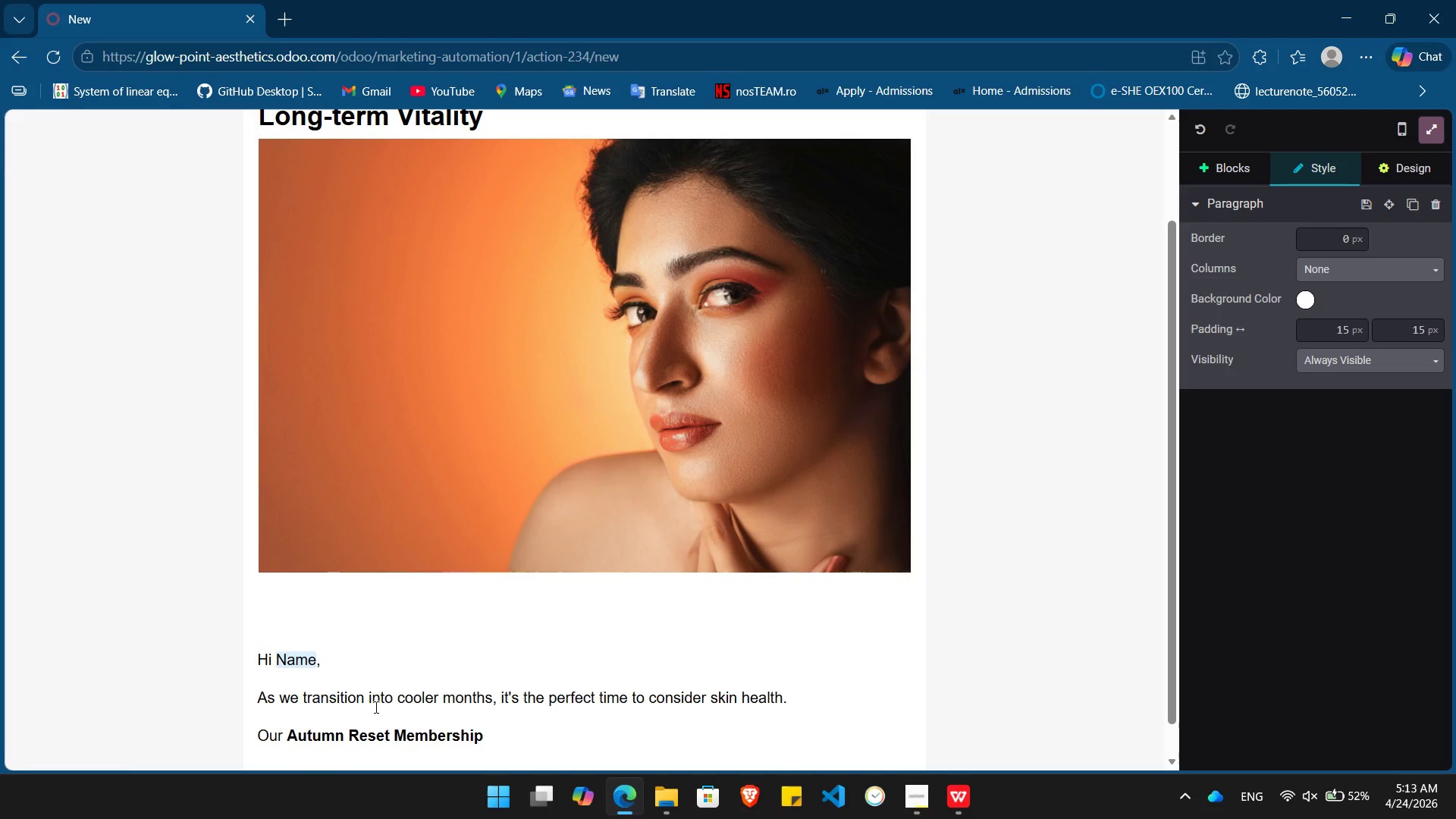 
type(was designed for this exact moment. By joining our community, you'll)
 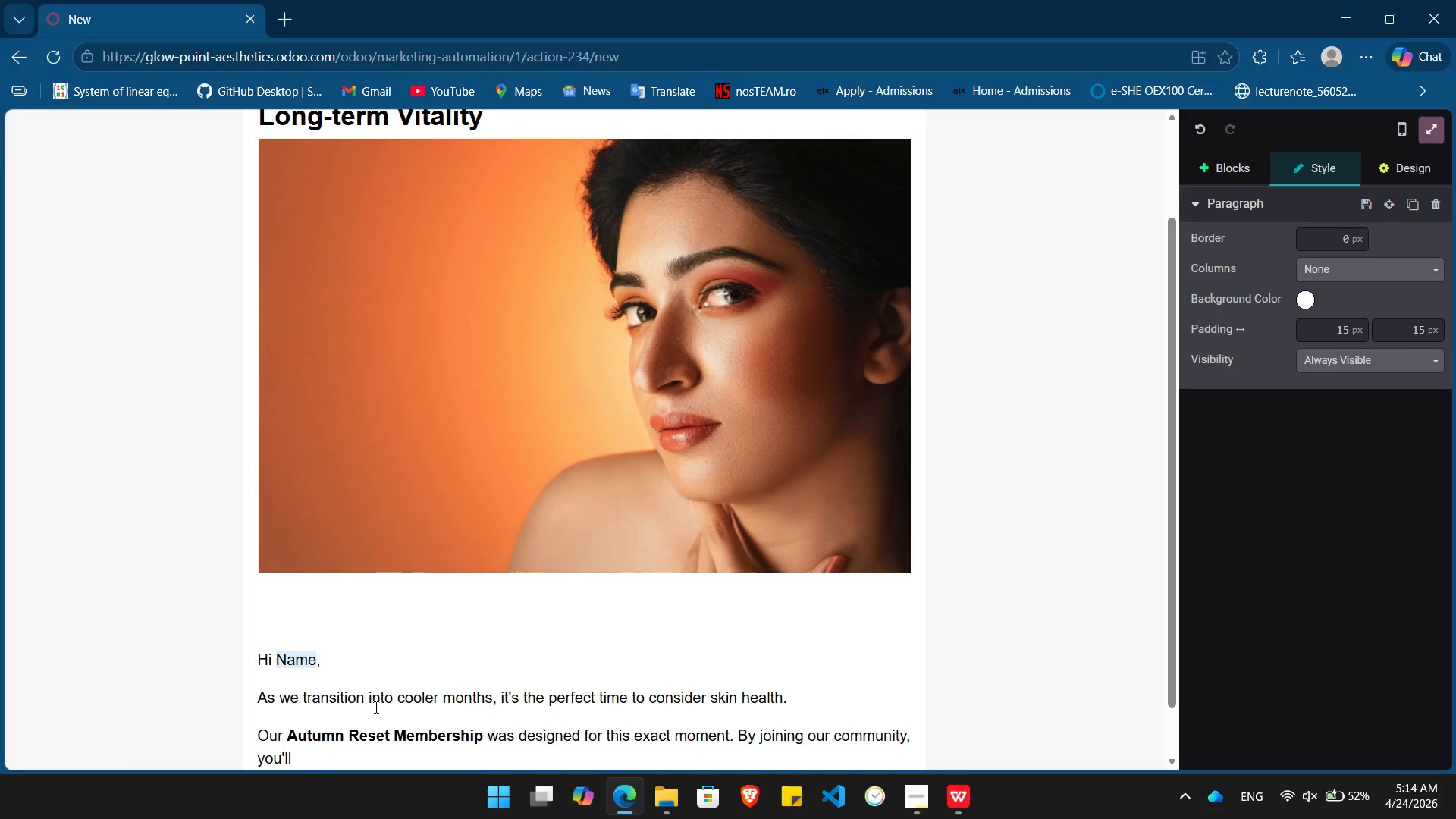 
type( recieve monthly professional treatments, including your recommendat)
key(Backspace)
key(Backspace)
type(ed /)
 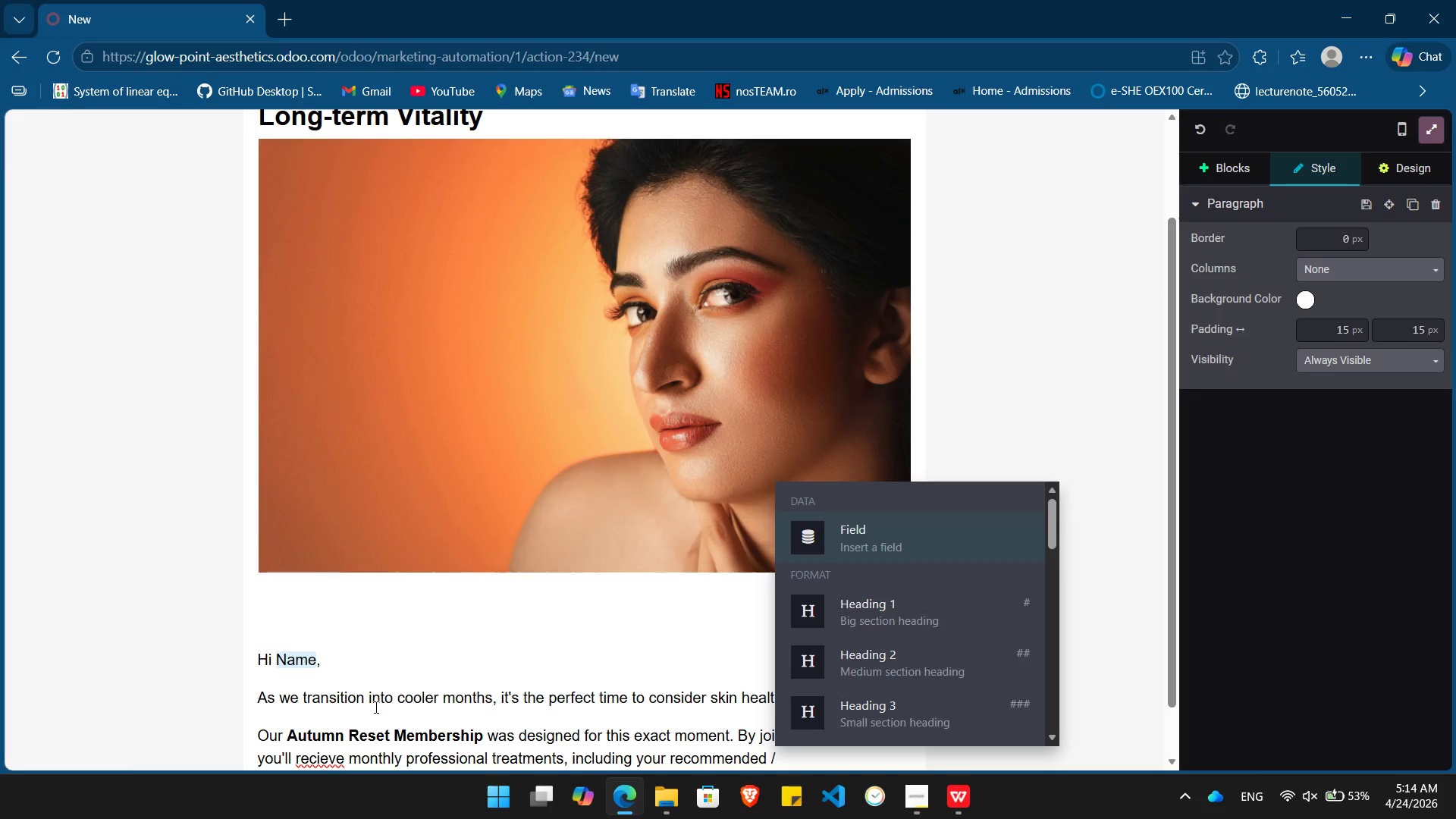 
key(Enter)
 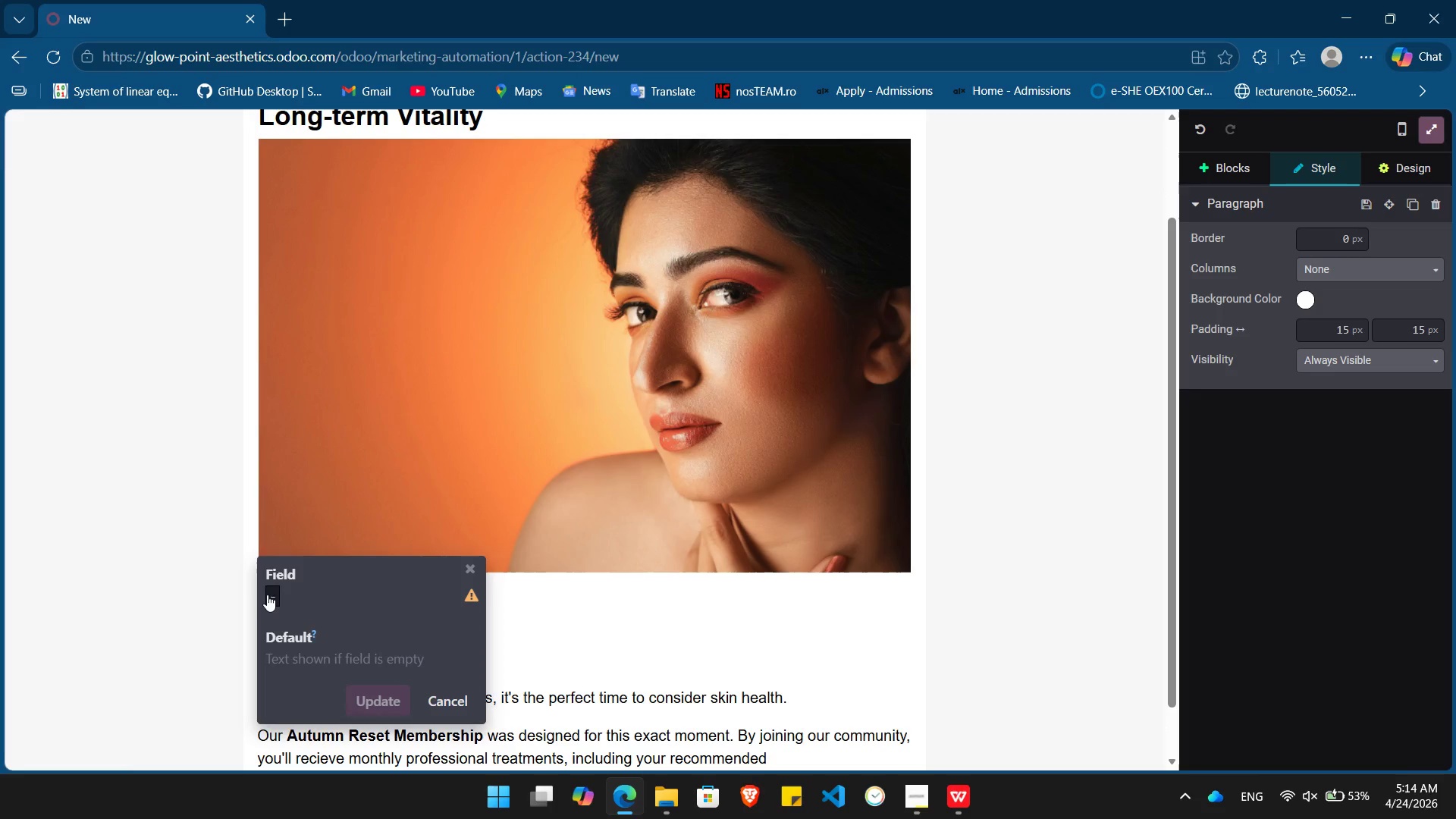 
left_click([274, 600])
 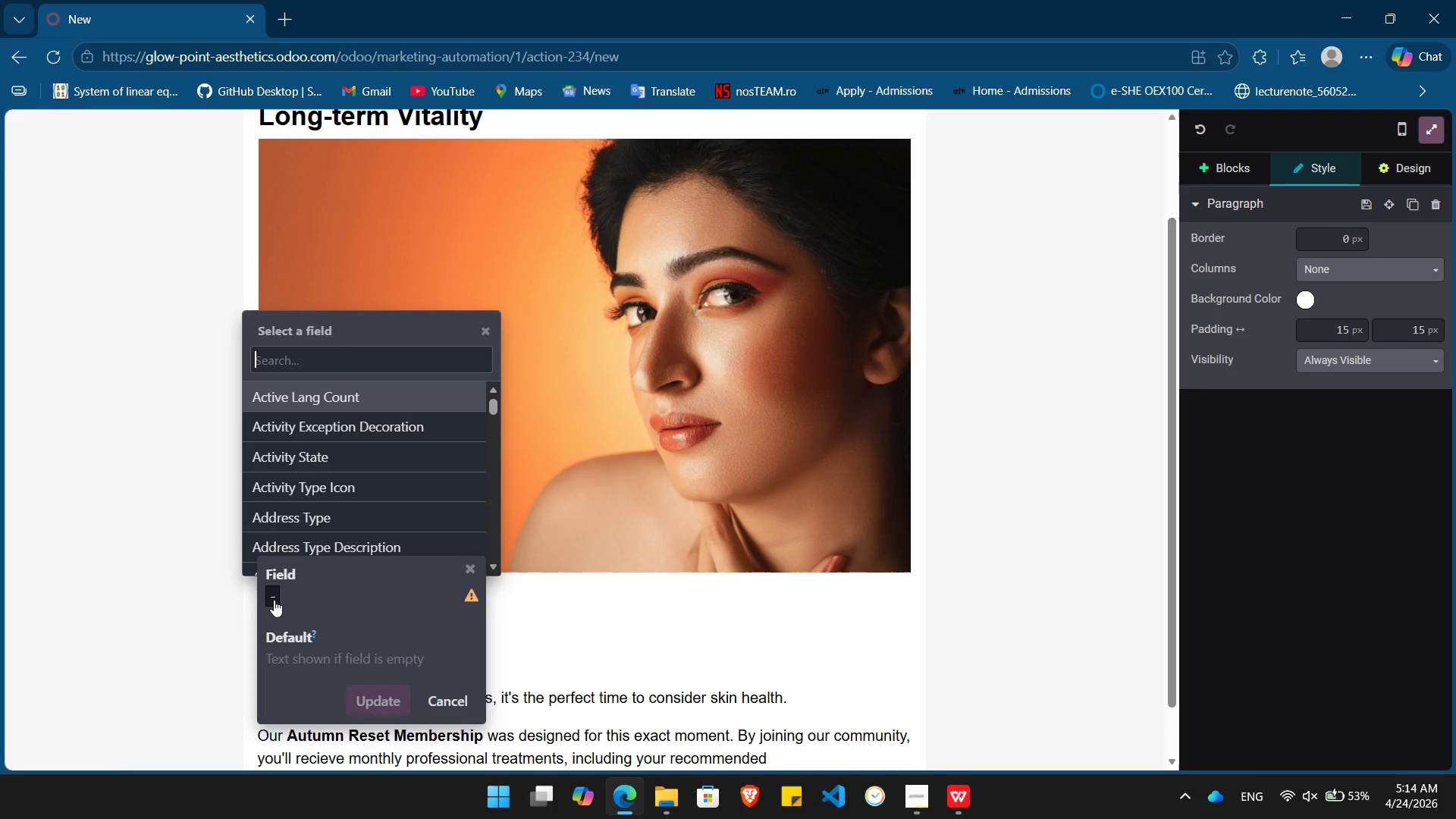 
type(re)
 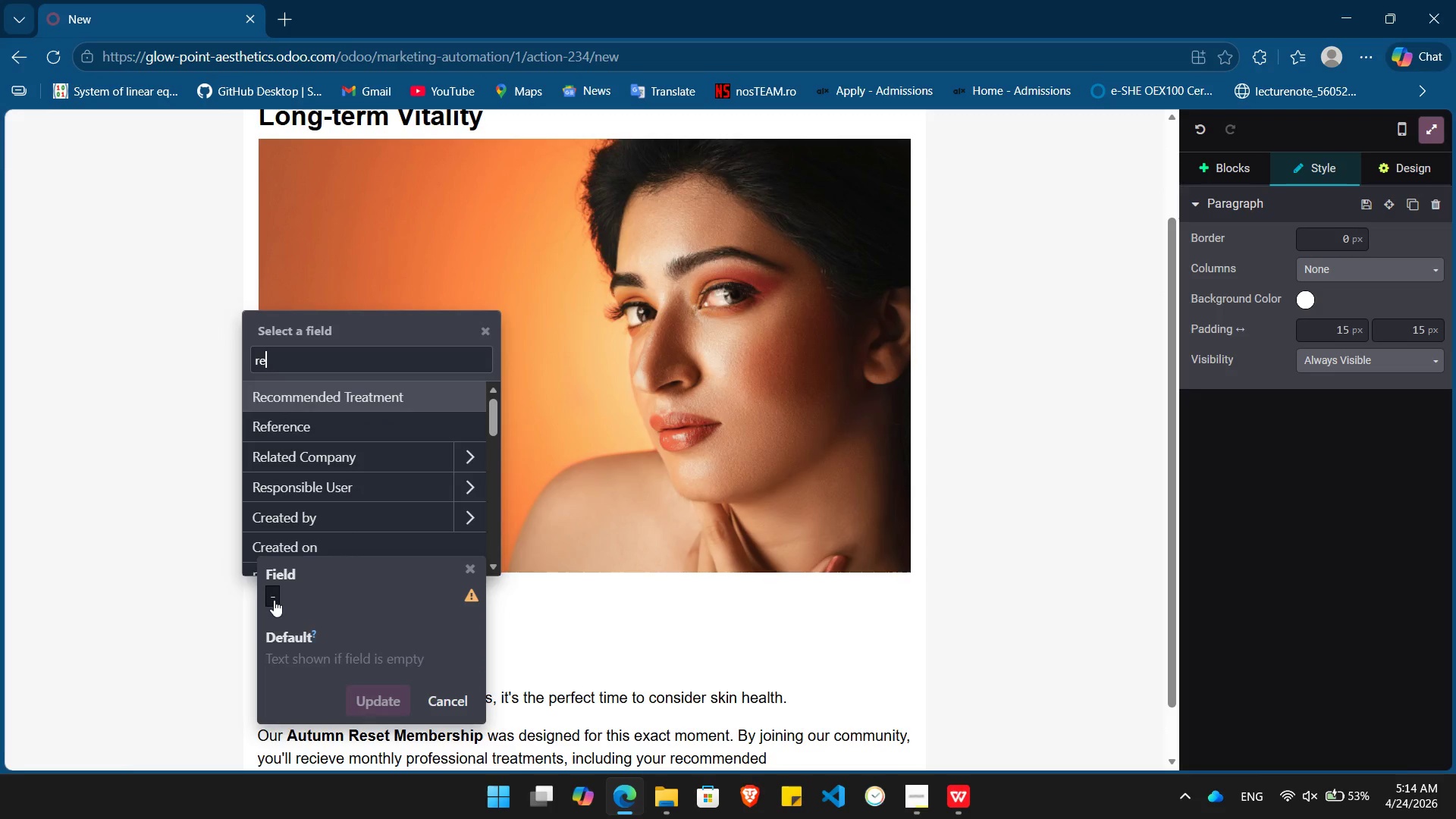 
key(Enter)
 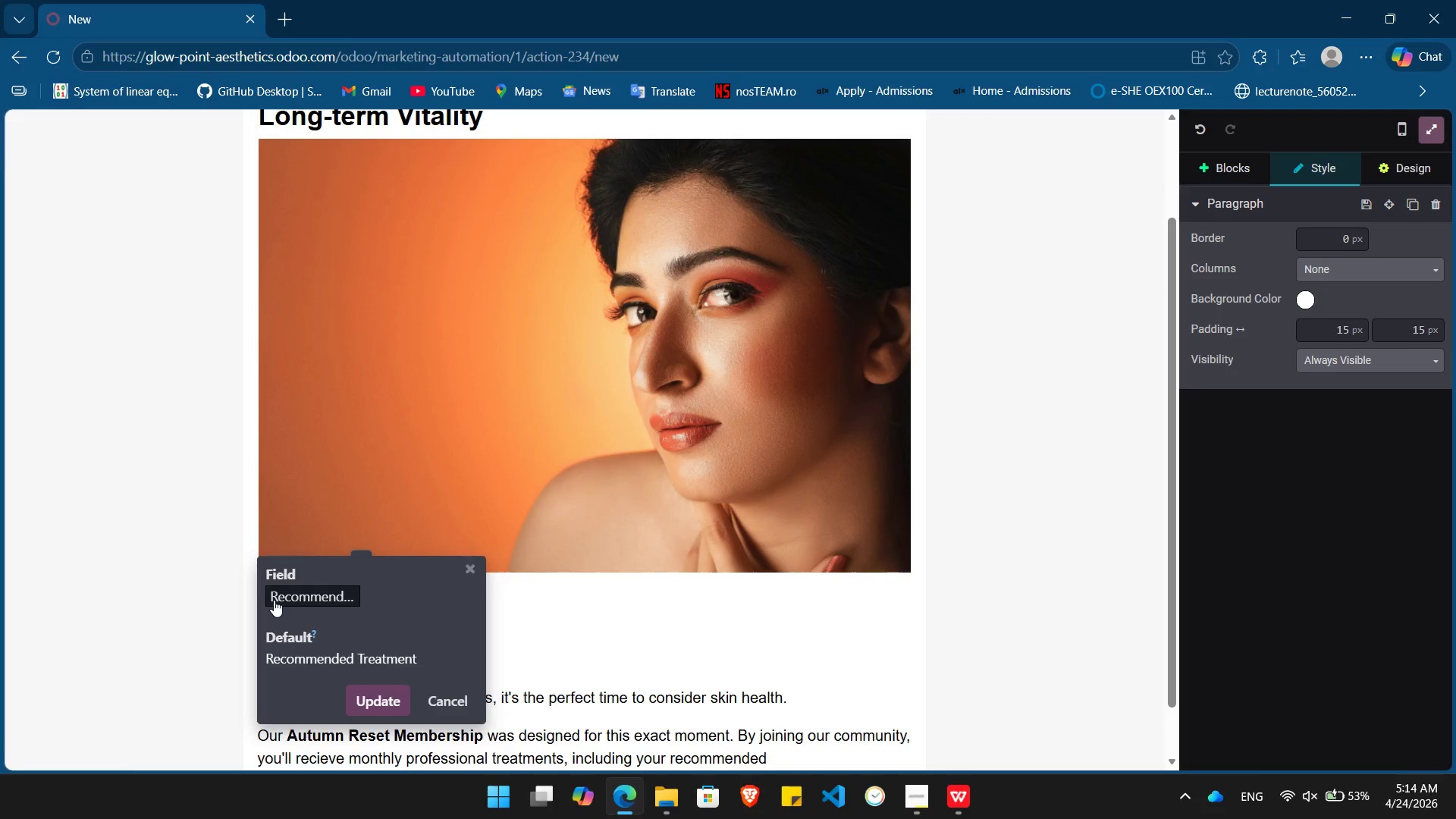 
key(Enter)
 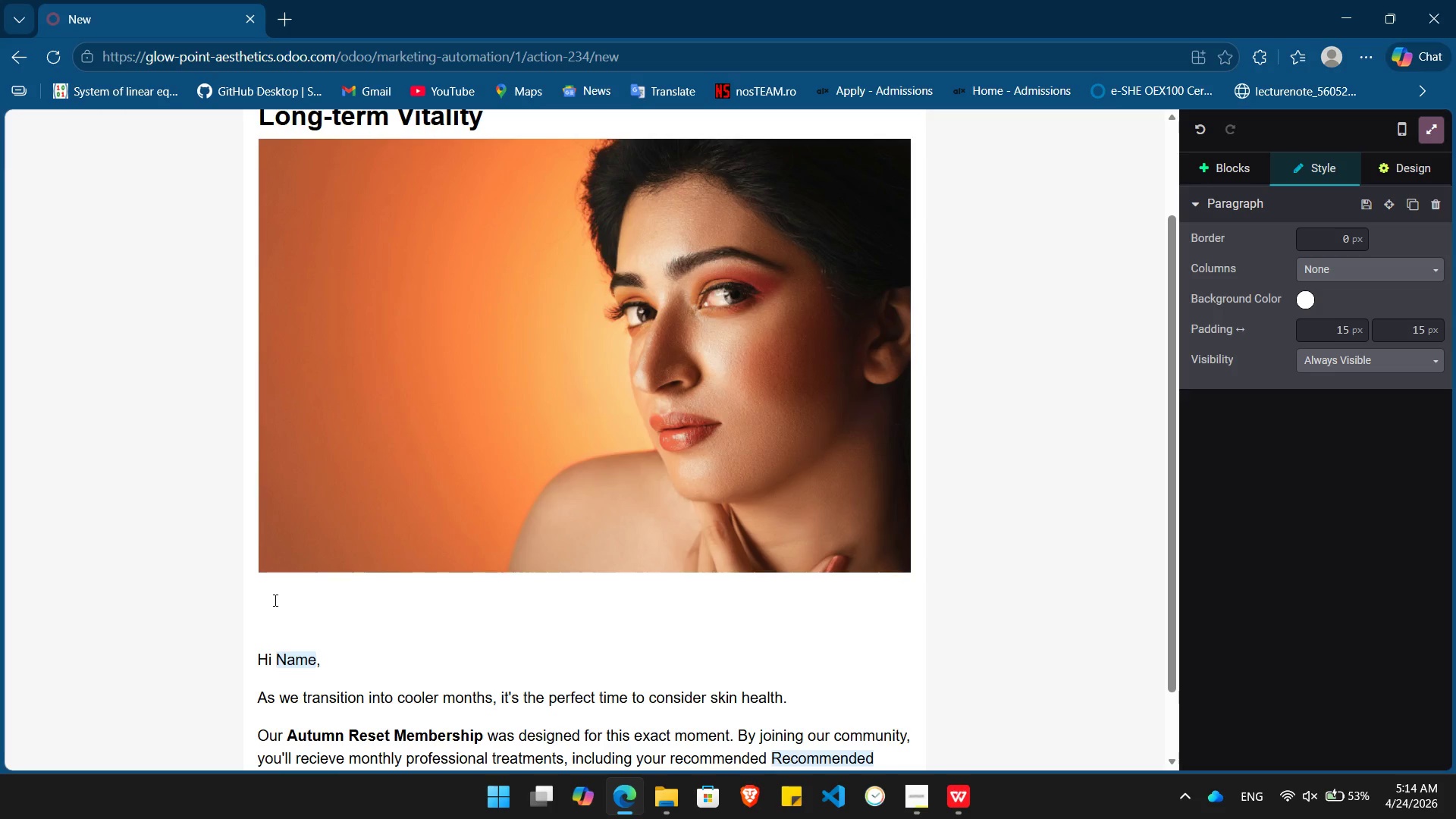 
type(, ensuring your skin stays hydrated and bright all year long.)
 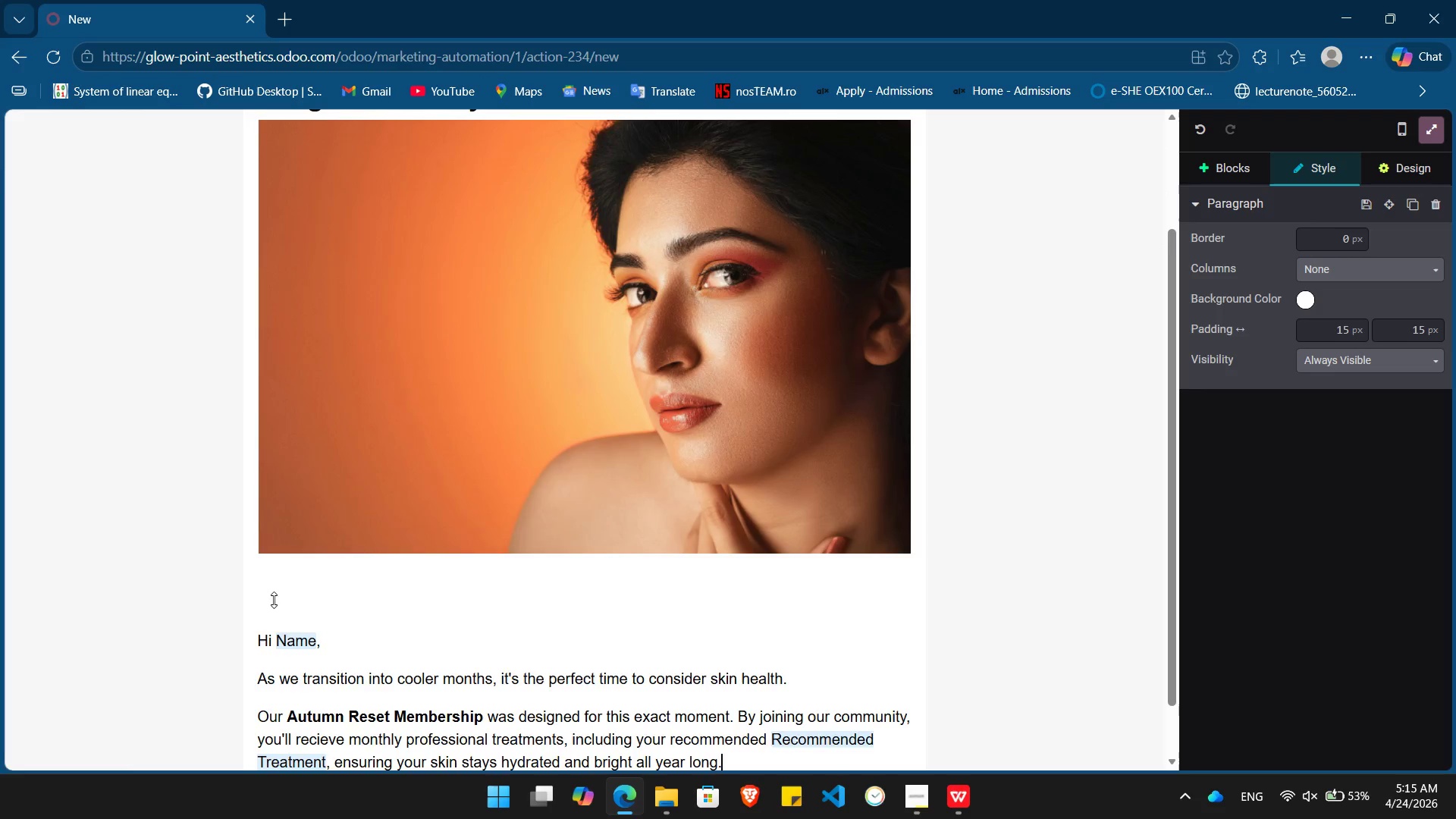 
key(Enter)
 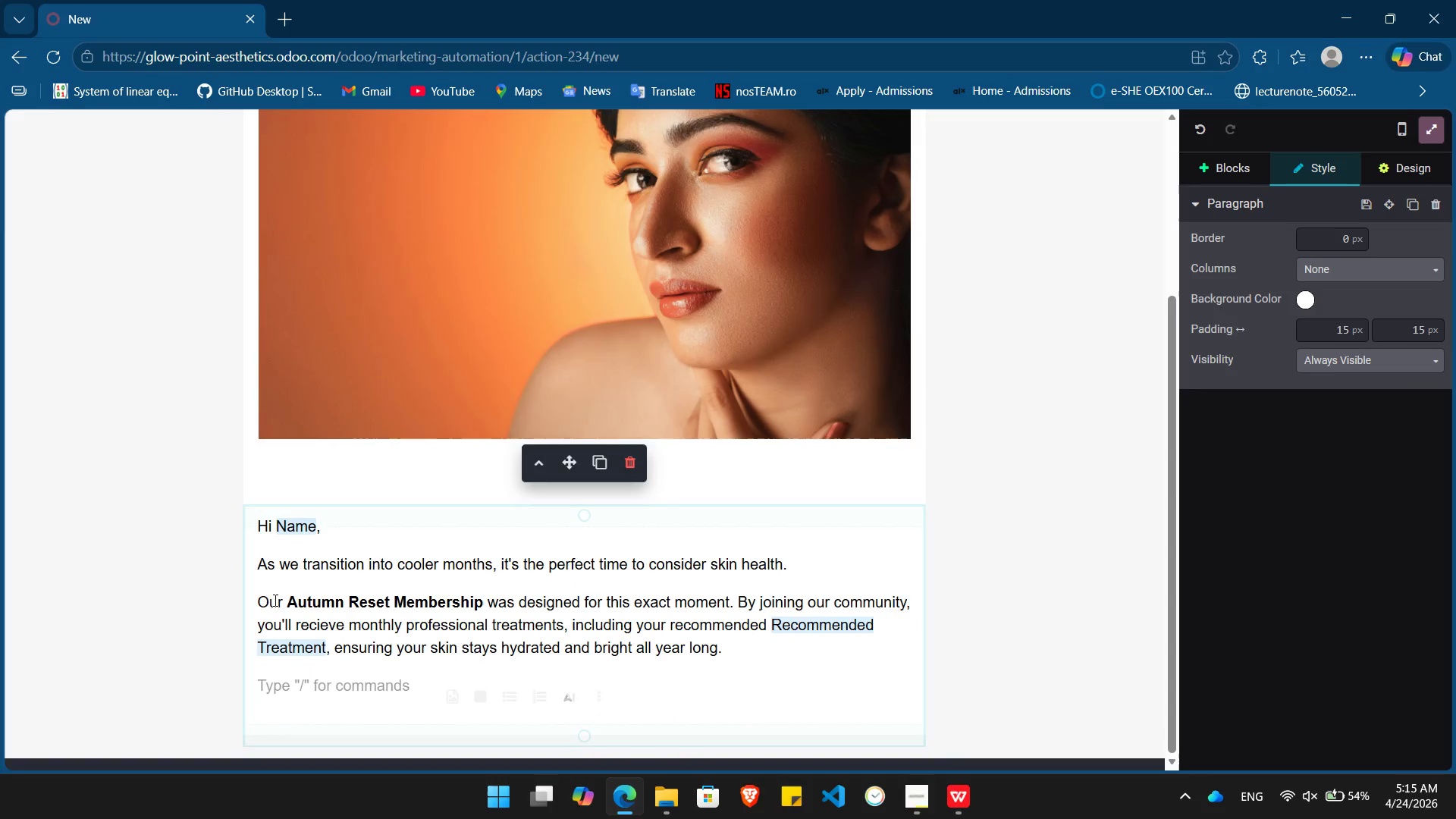 
type(/butt)
 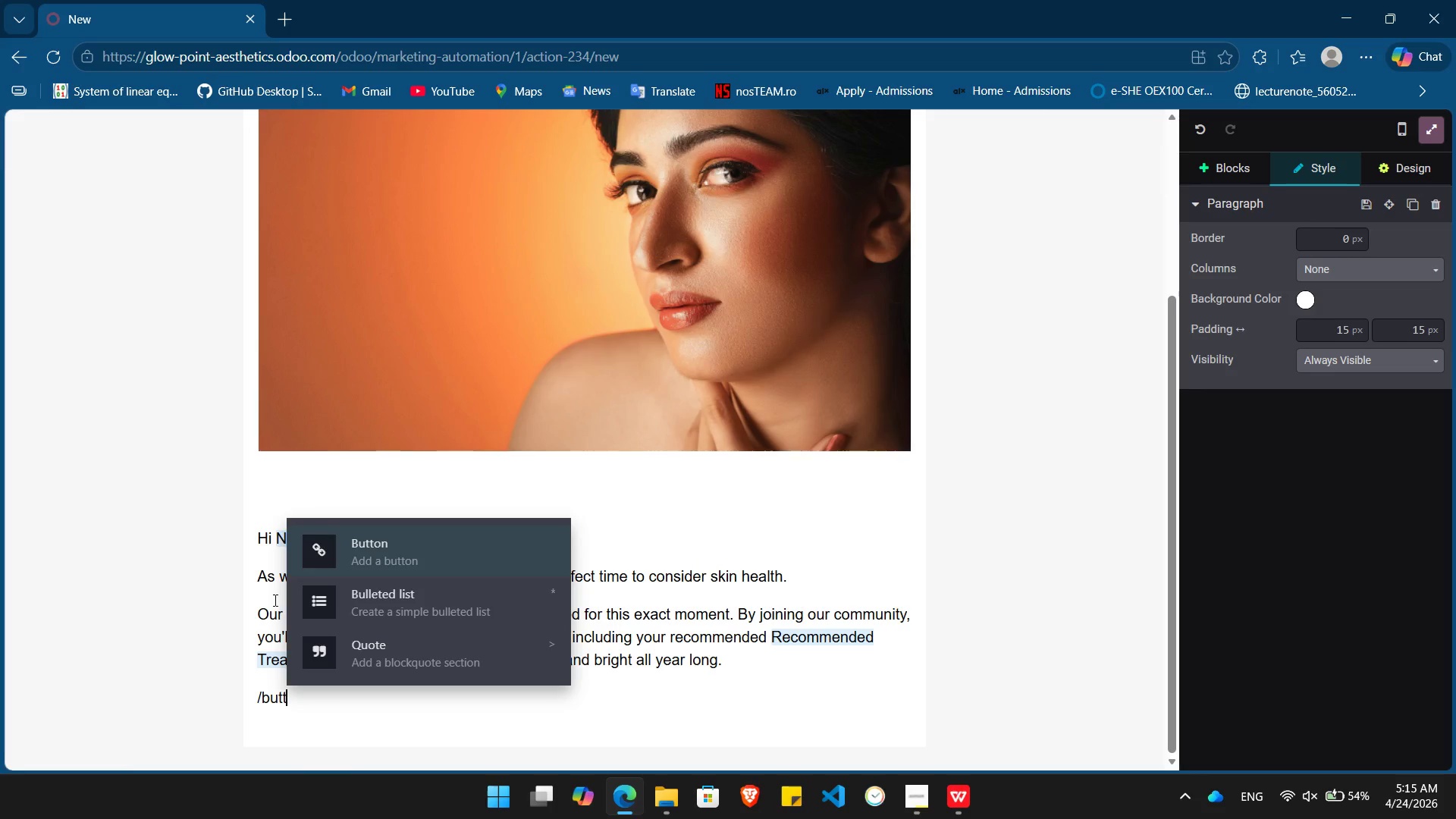 
key(Enter)
 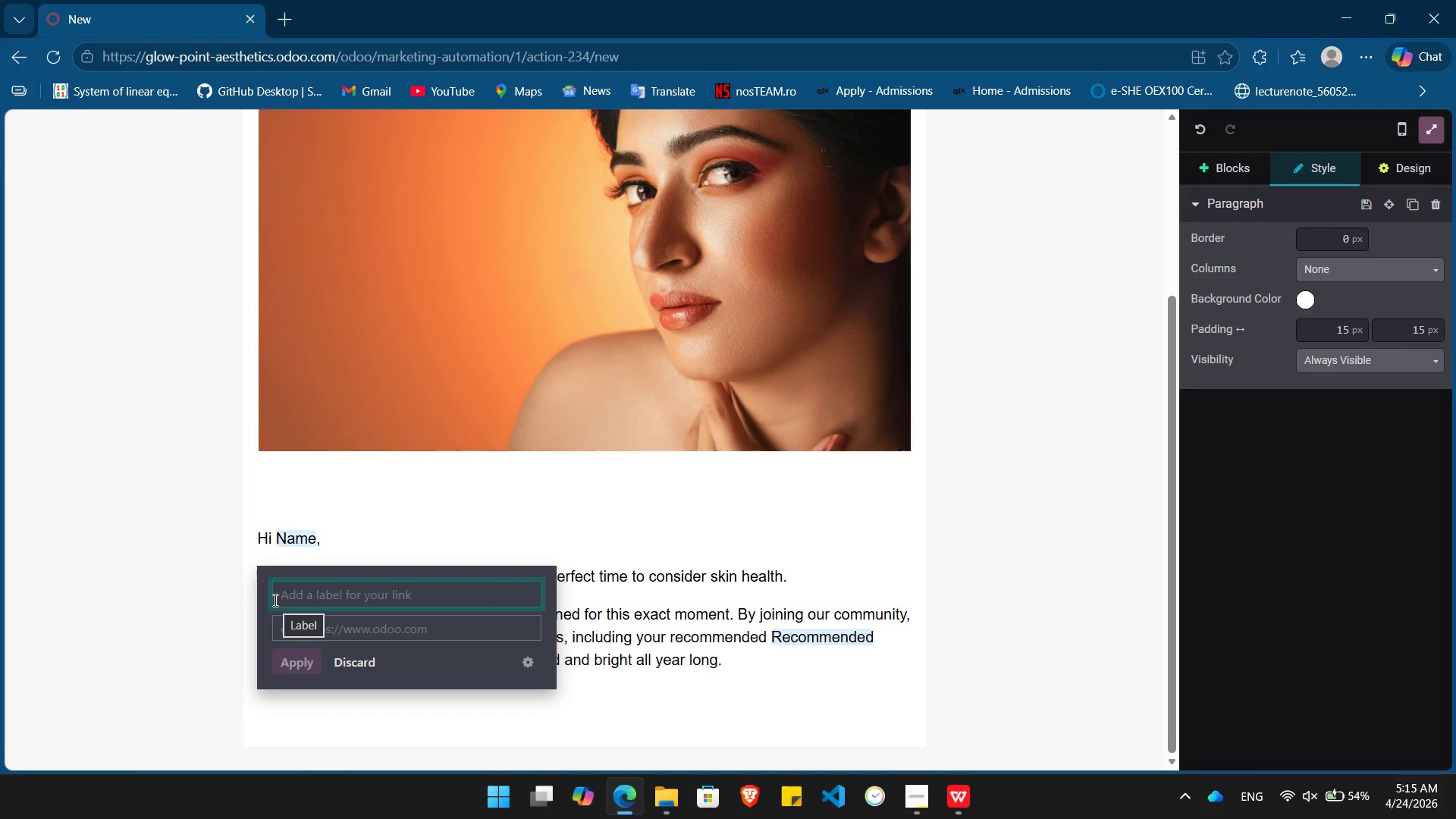 
type(View m)
key(Backspace)
type(Membership Benefits)
key(Tab)
type(#)
 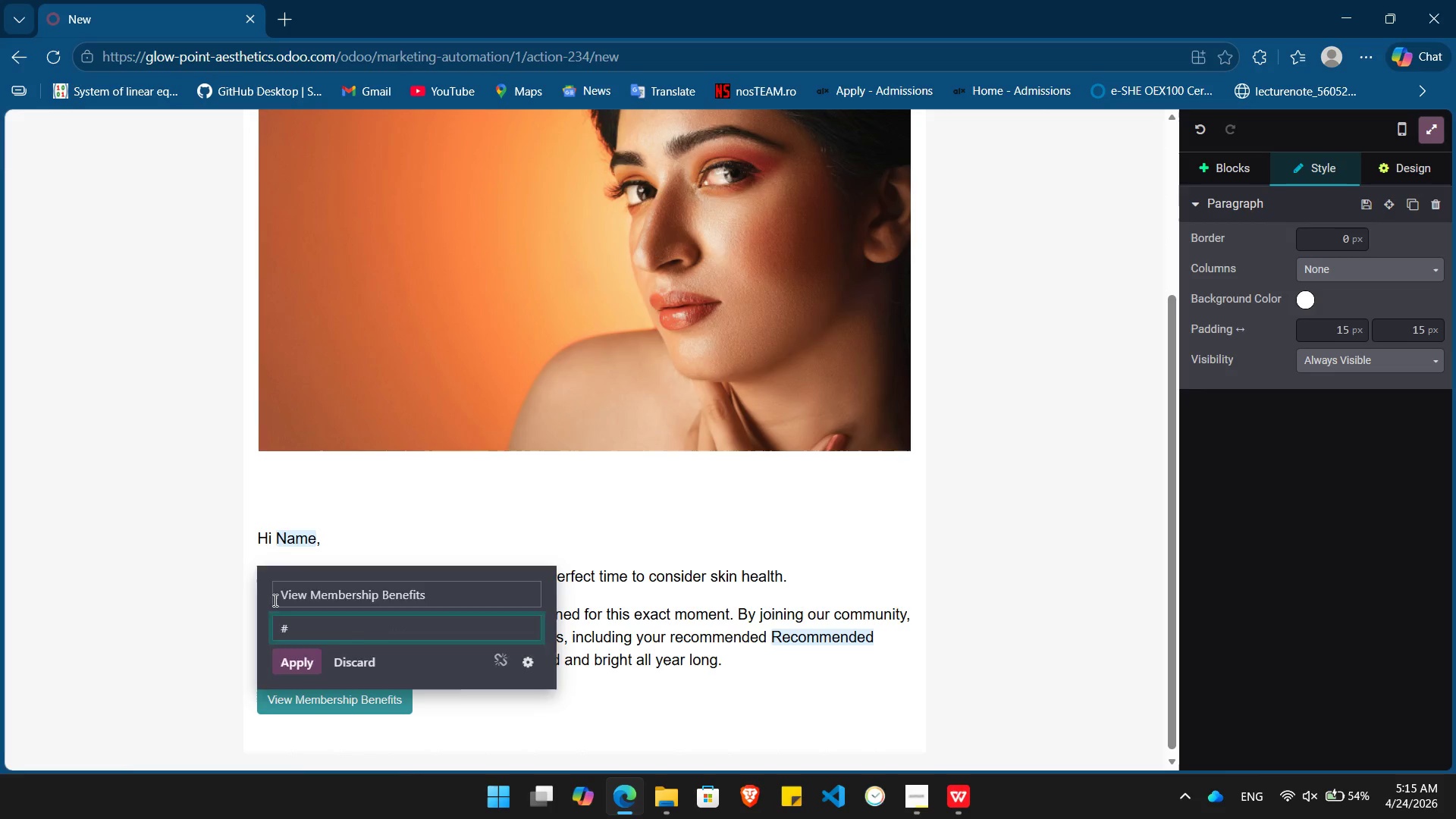 
key(Enter)
 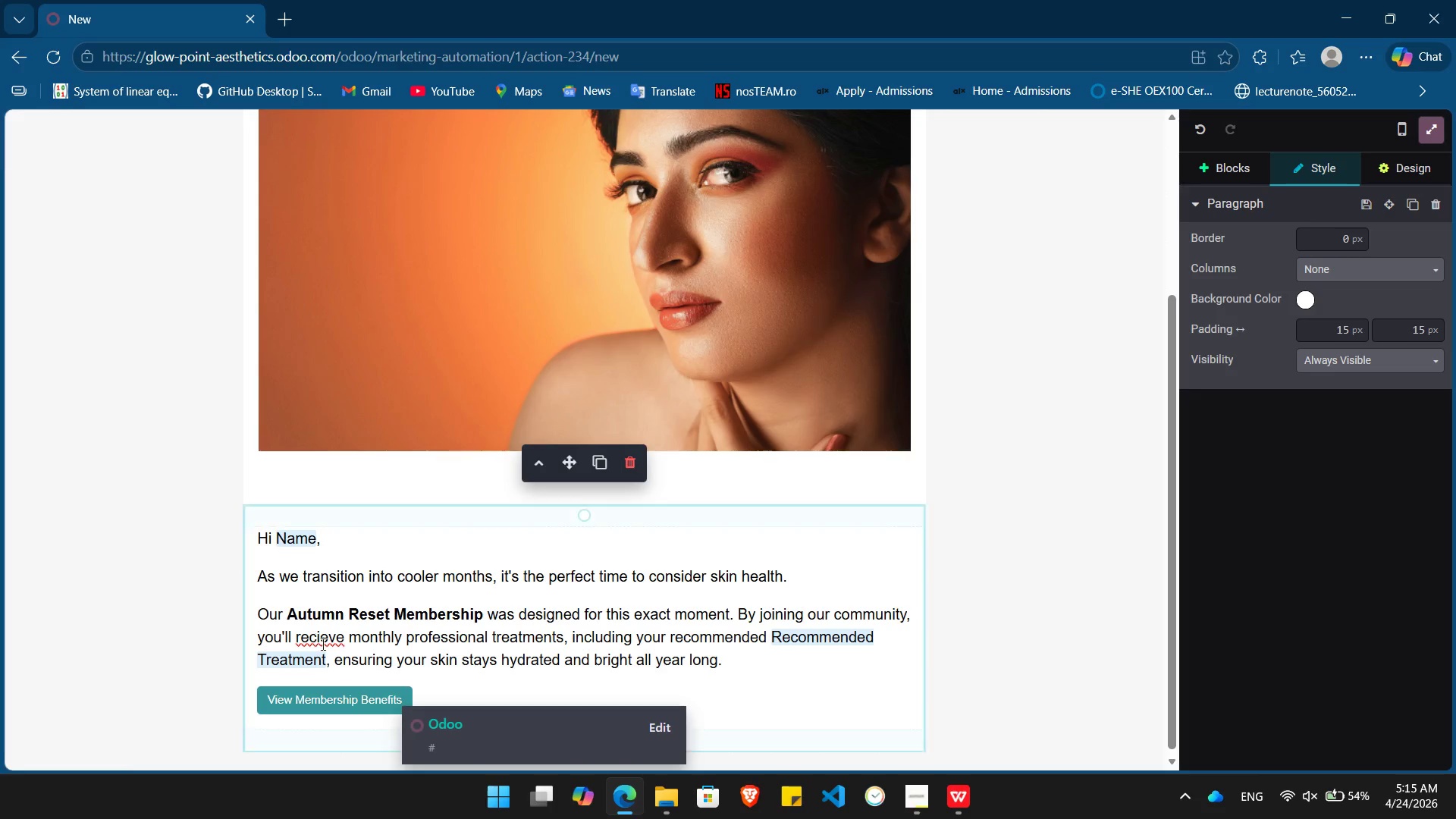 
left_click([325, 647])
 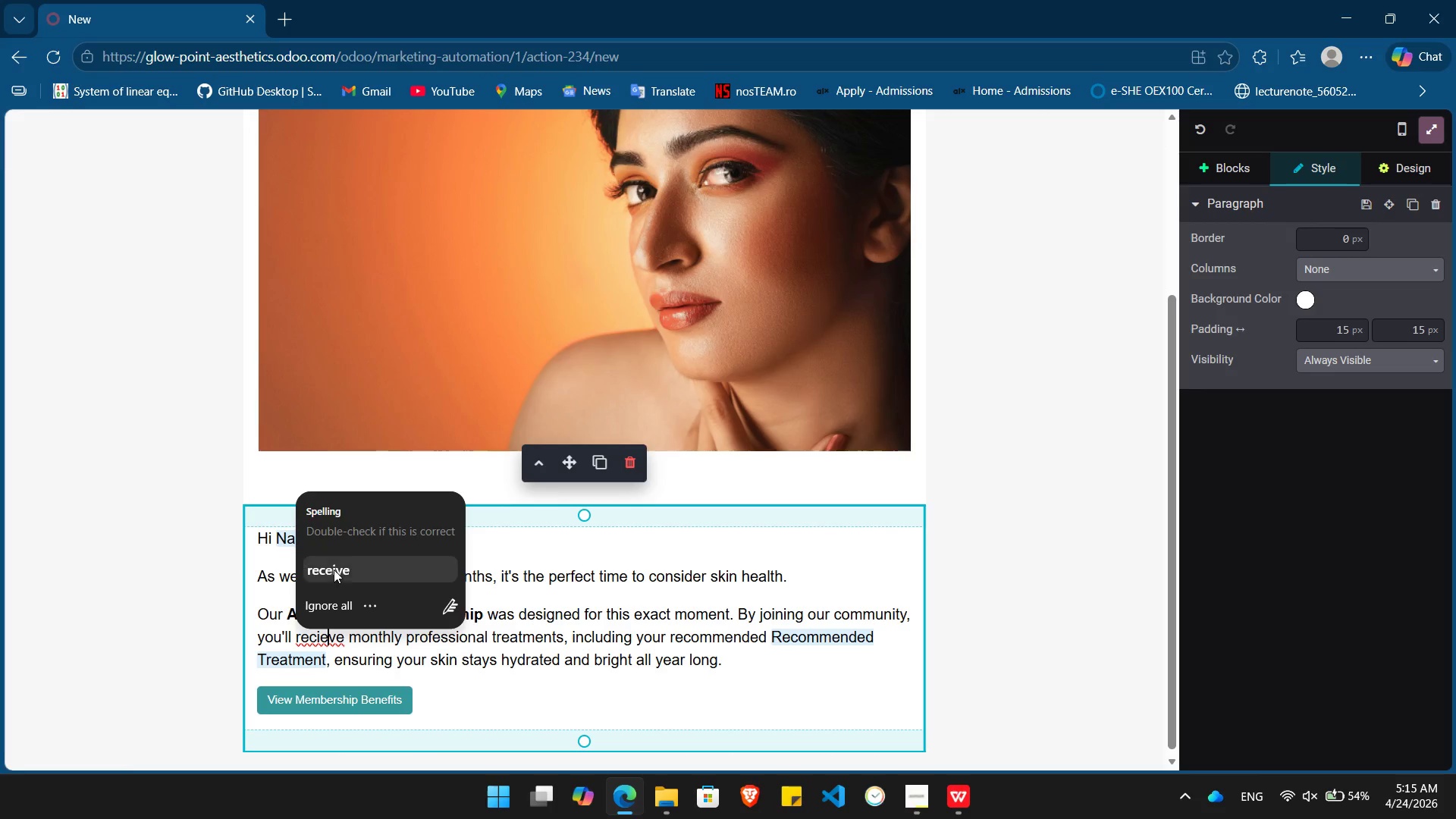 
left_click([335, 566])
 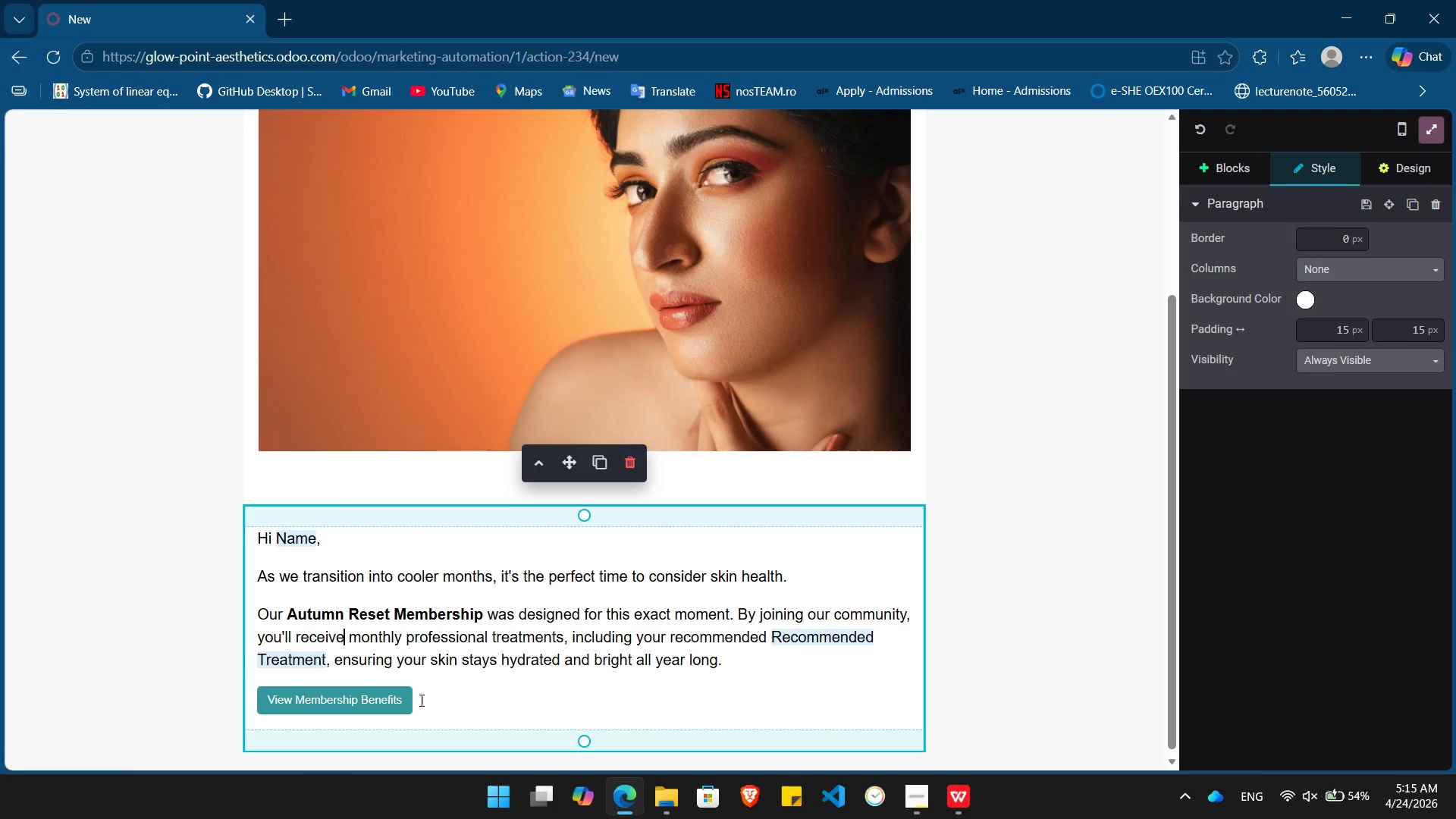 
left_click([431, 703])
 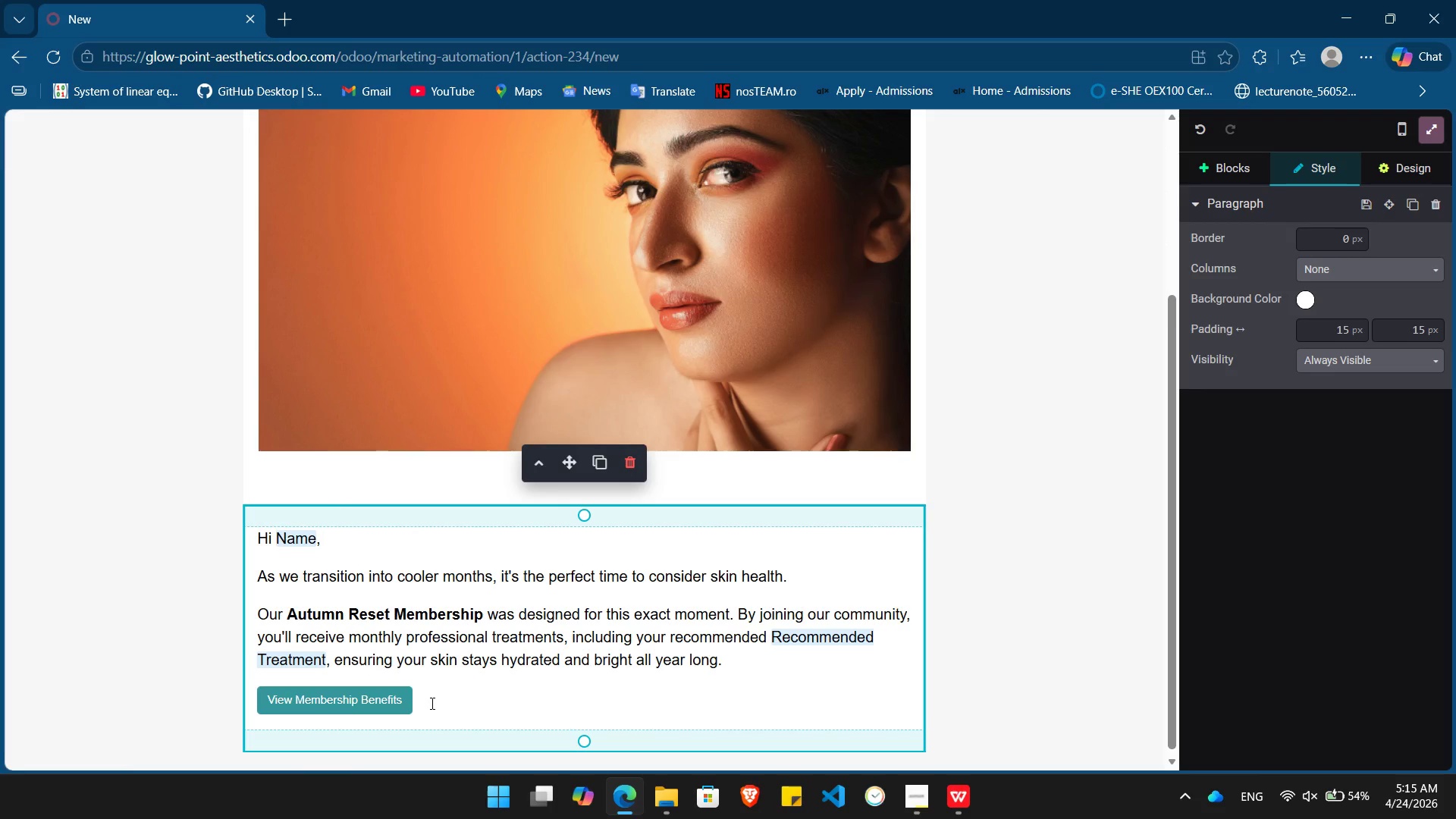 
key(Enter)
 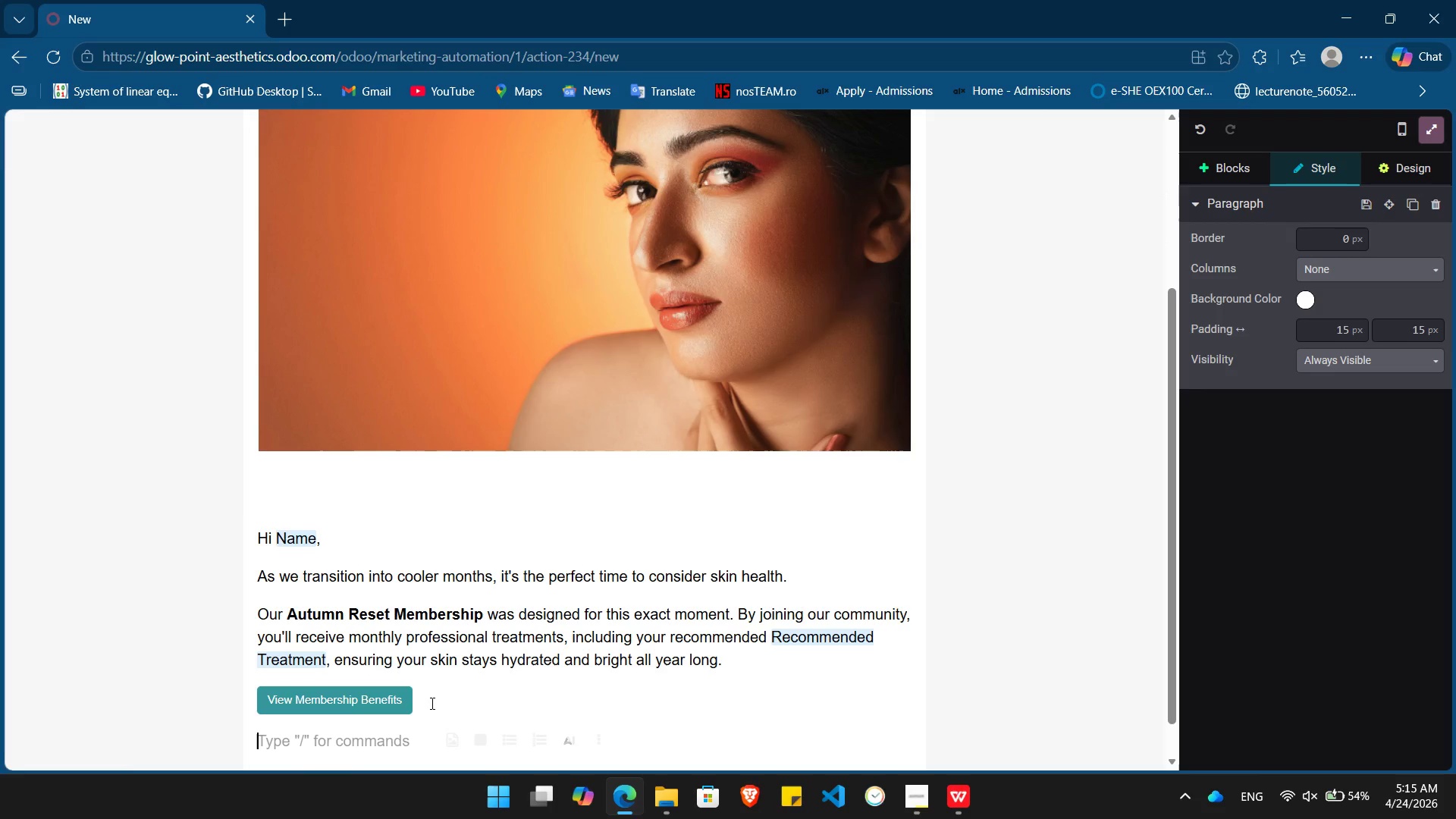 
type(We look forward to seeing you in the clinic soon.)
 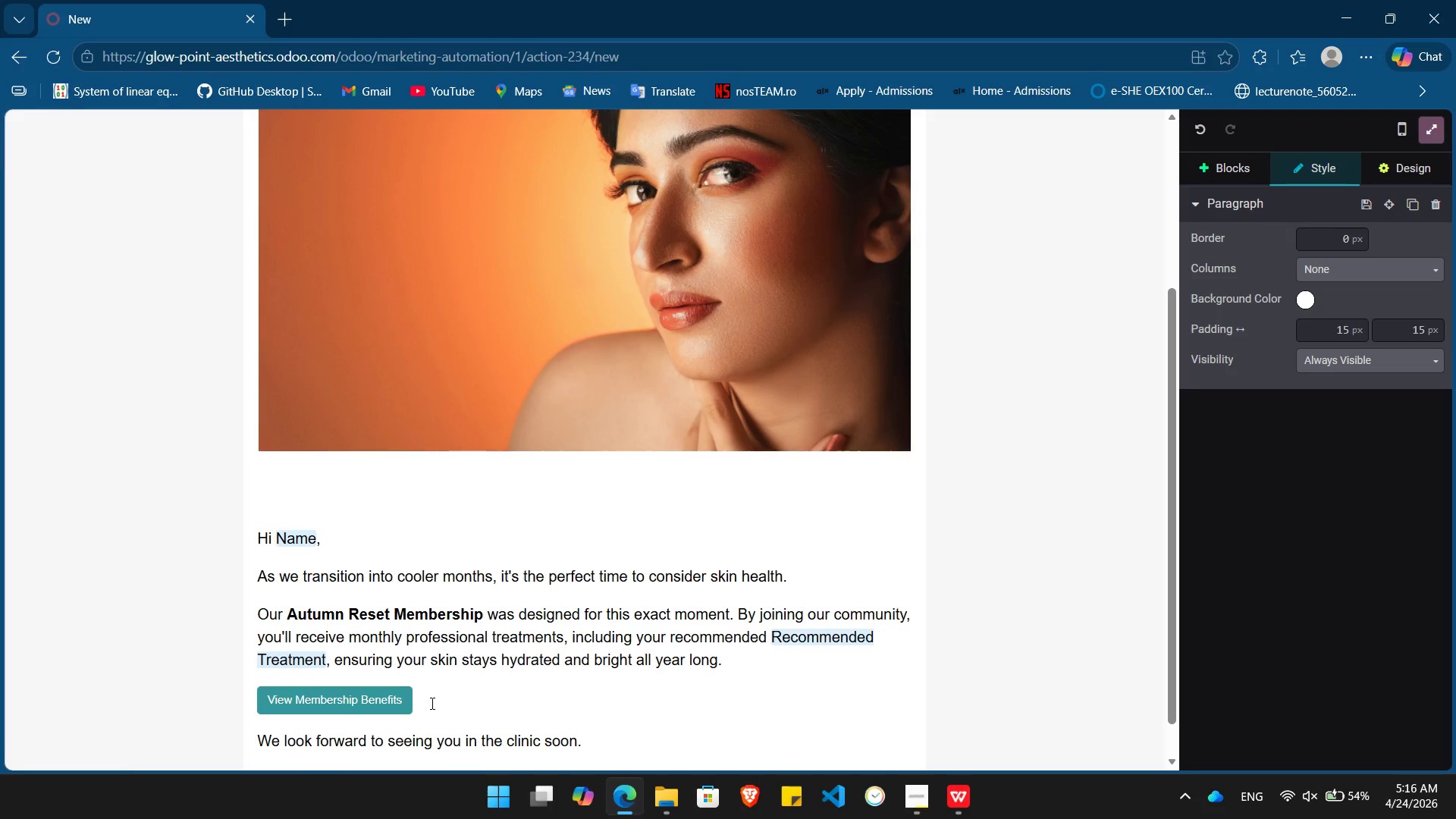 
key(Enter)
 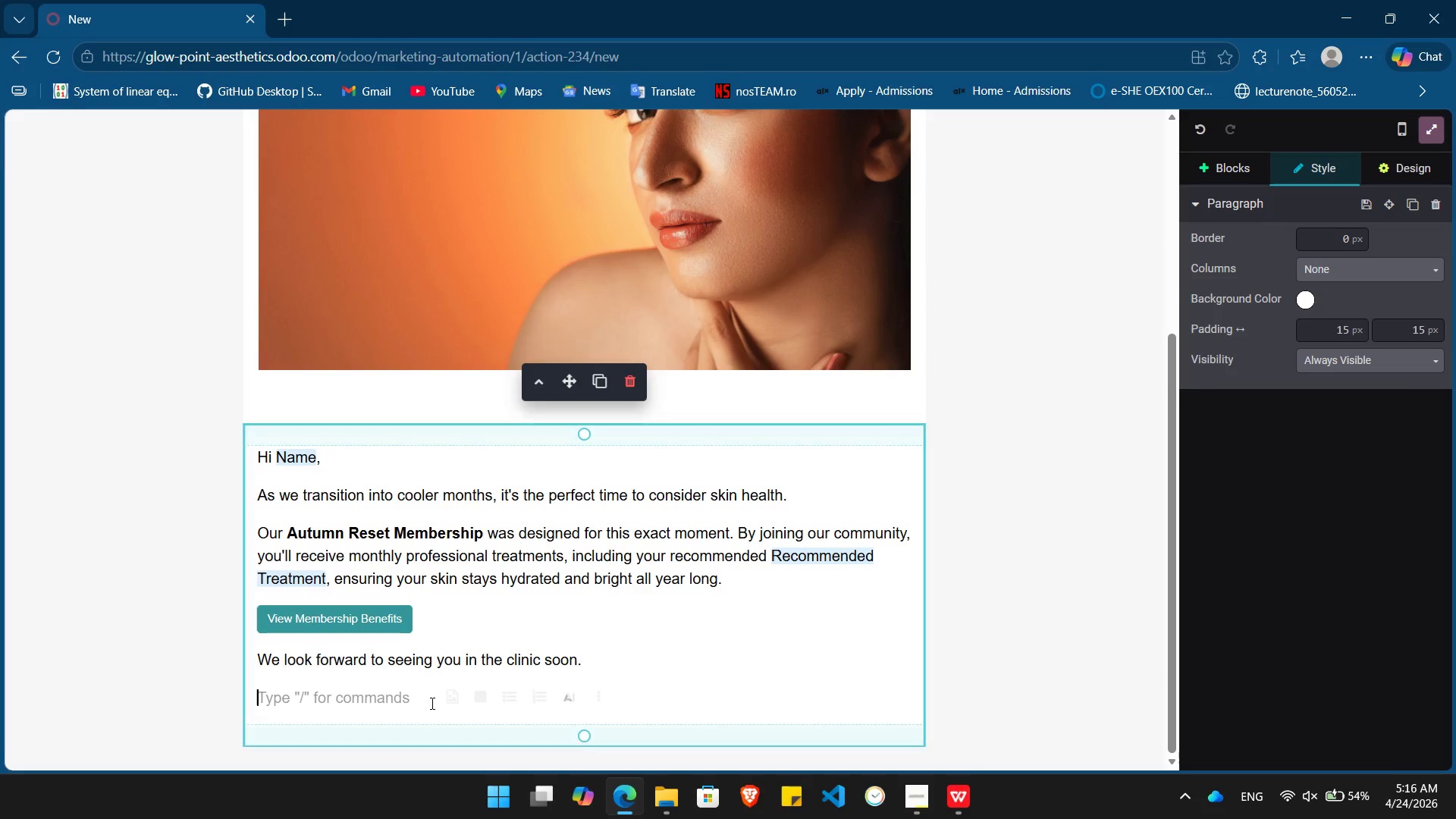 
type(Best regards,)
 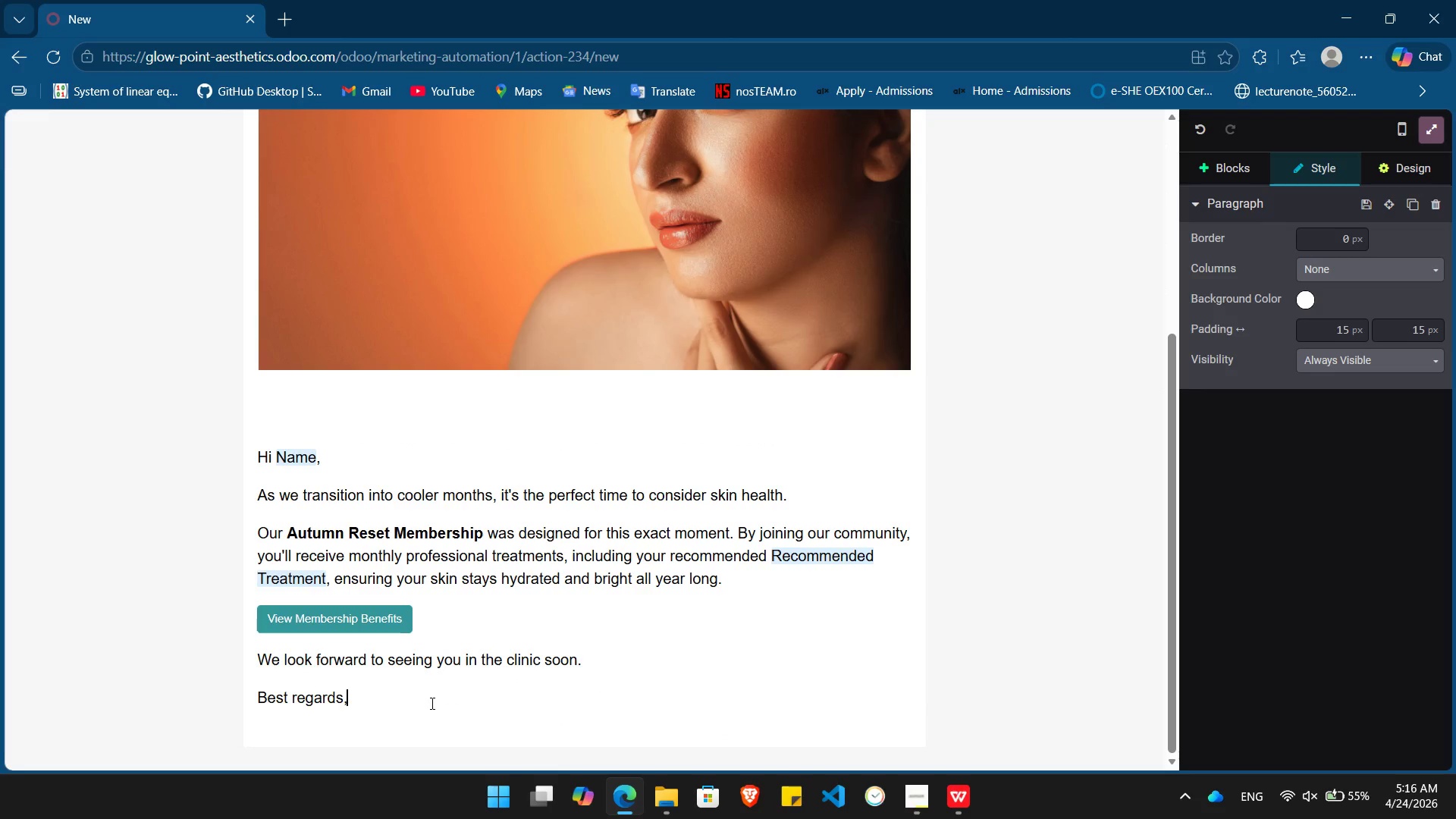 
key(Enter)
 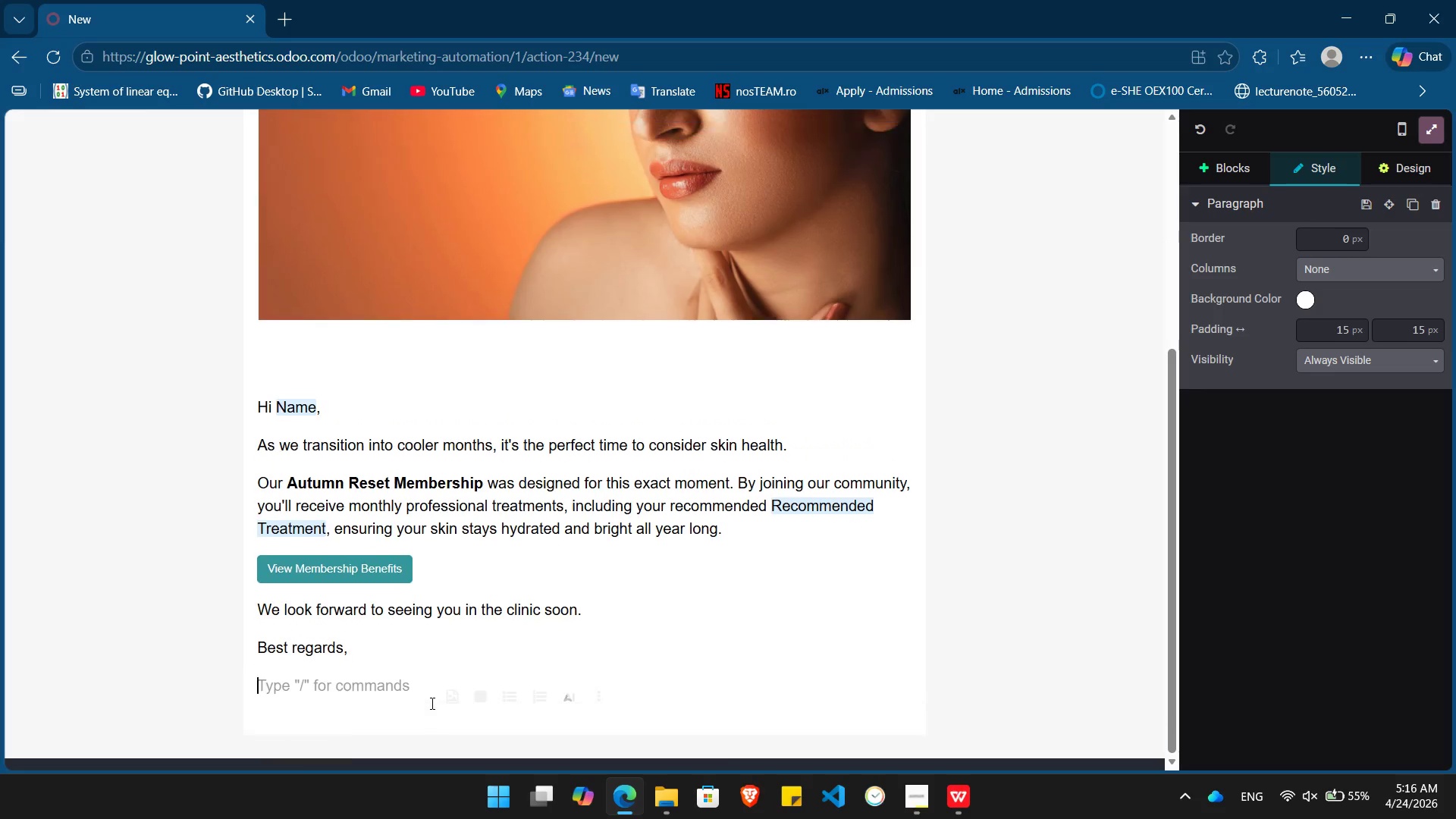 
key(Control+B)
 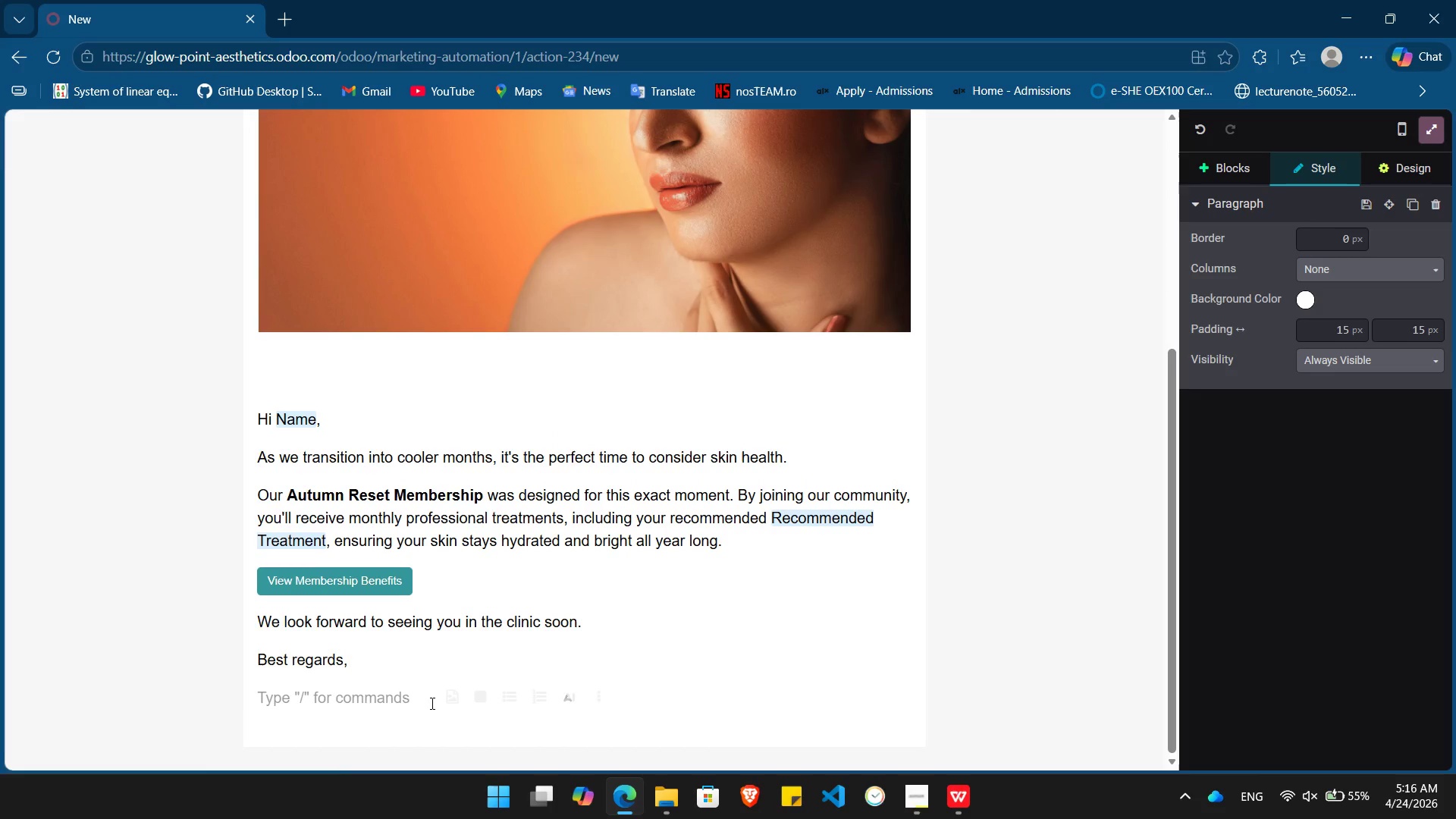 
type(Glow Points )
 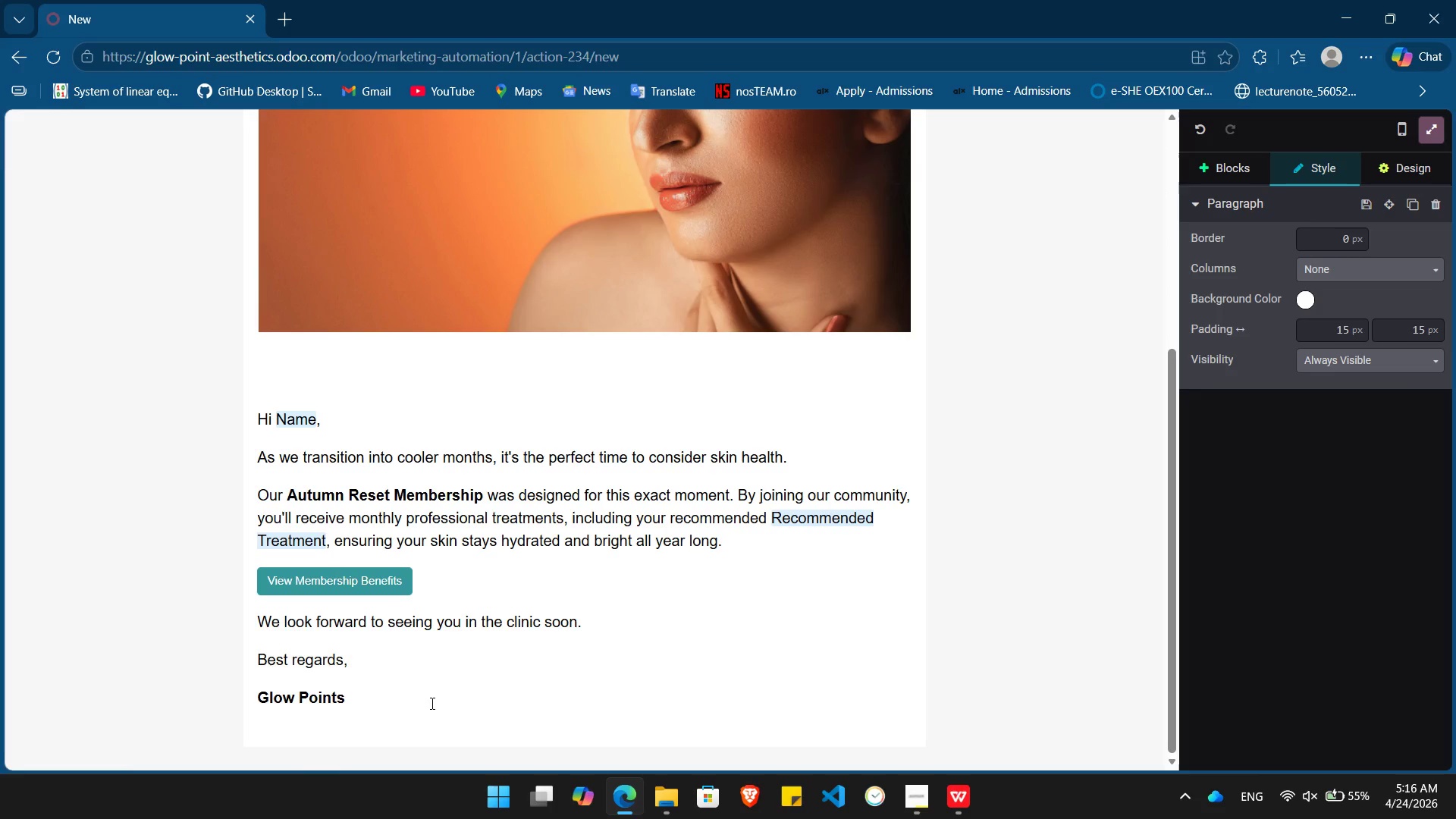 
type(Aethe)
key(Backspace)
key(Backspace)
key(Backspace)
type(sthetics)
 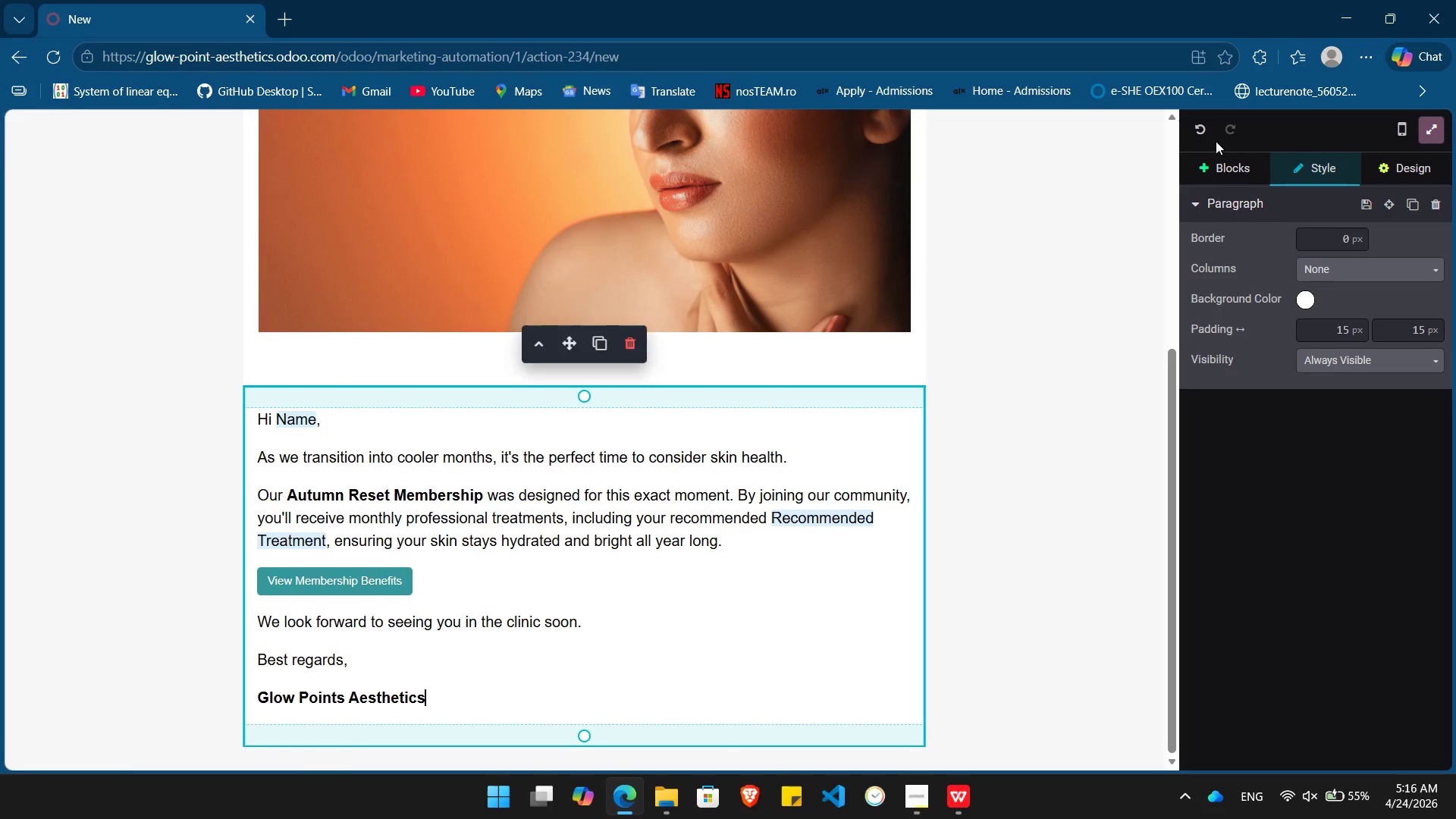 
left_click([1213, 168])
 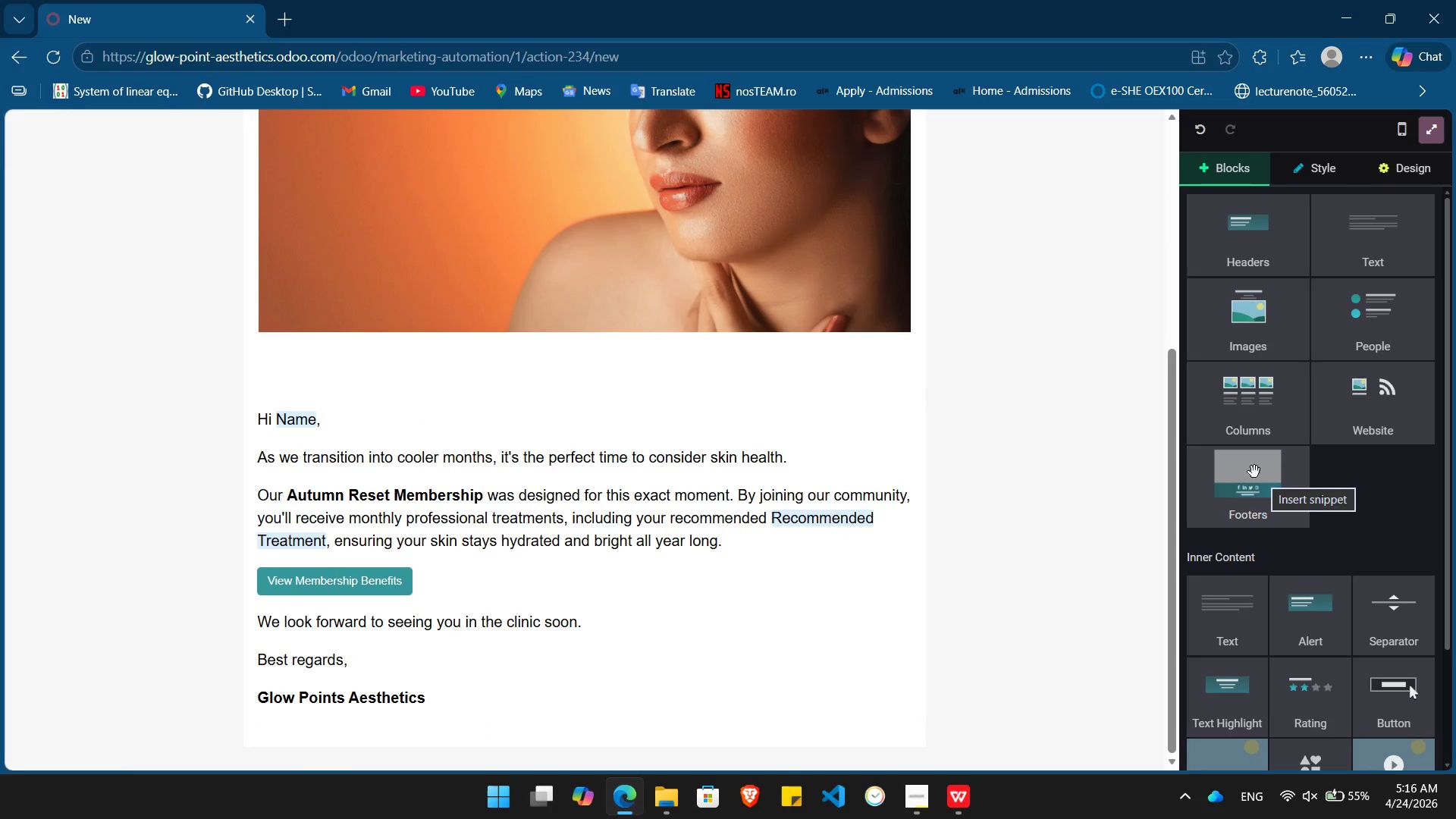 
left_click_drag(start_coordinate=[1238, 470], to_coordinate=[578, 748])
 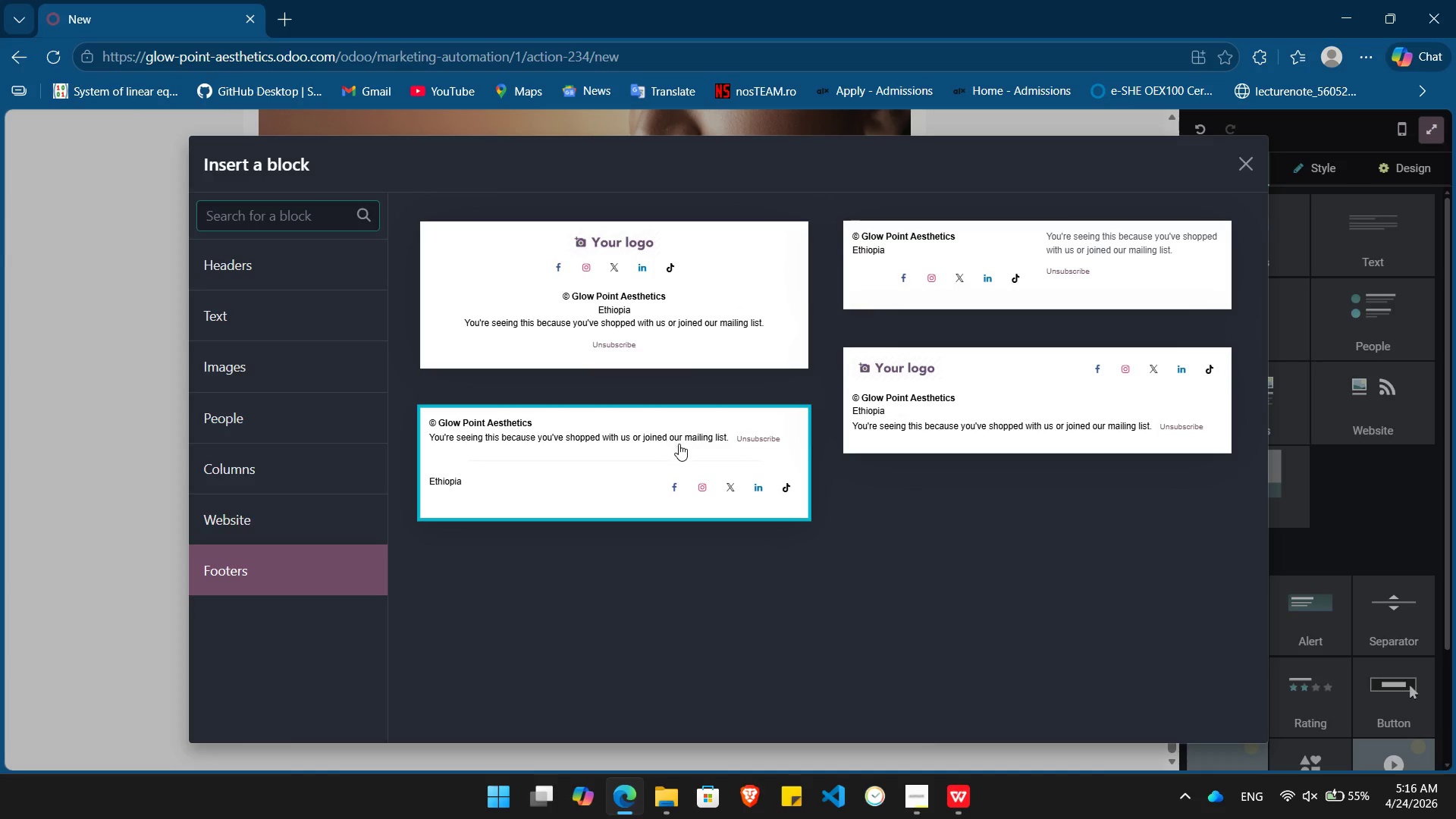 
left_click([690, 440])
 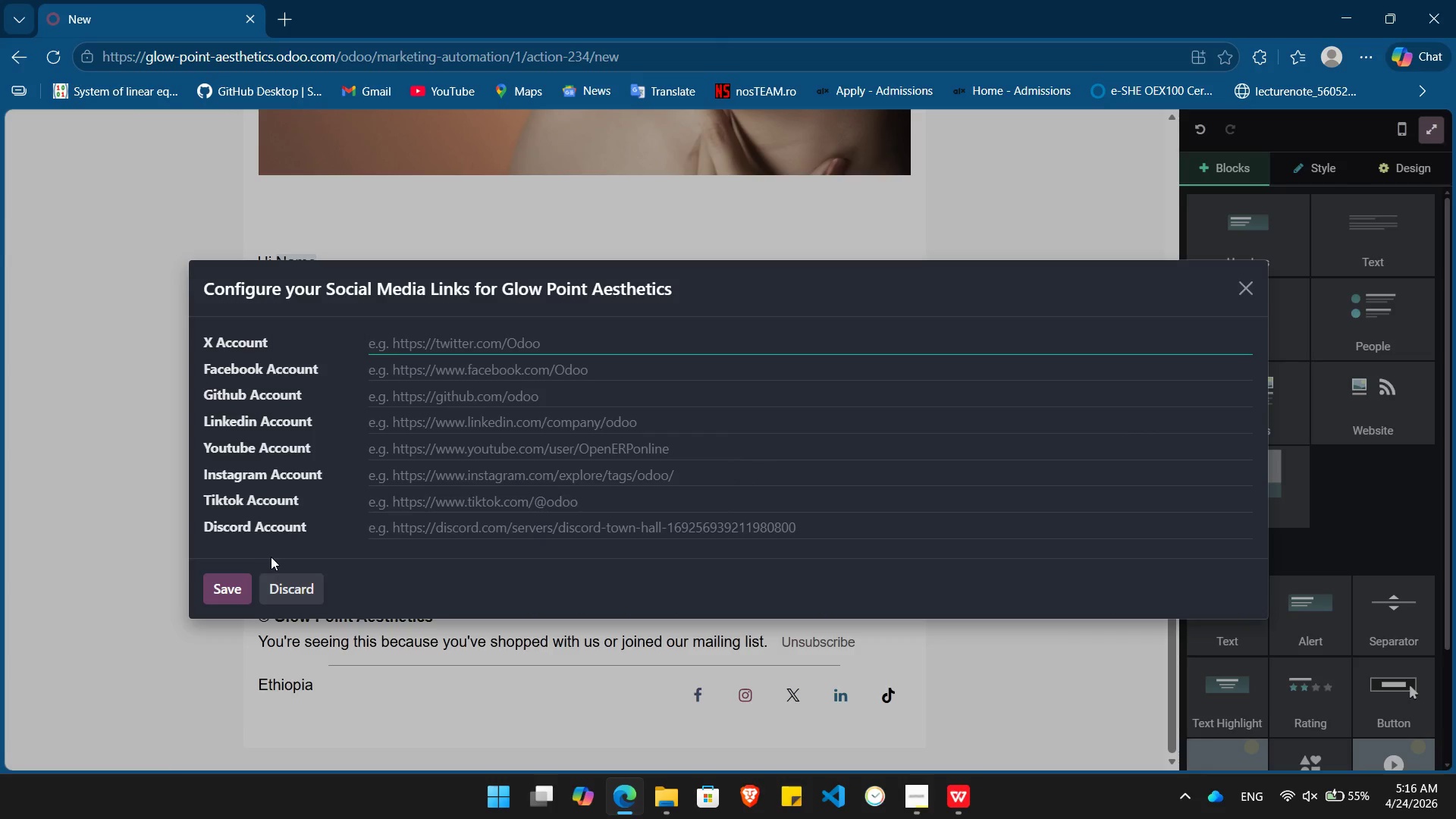 
left_click([289, 594])
 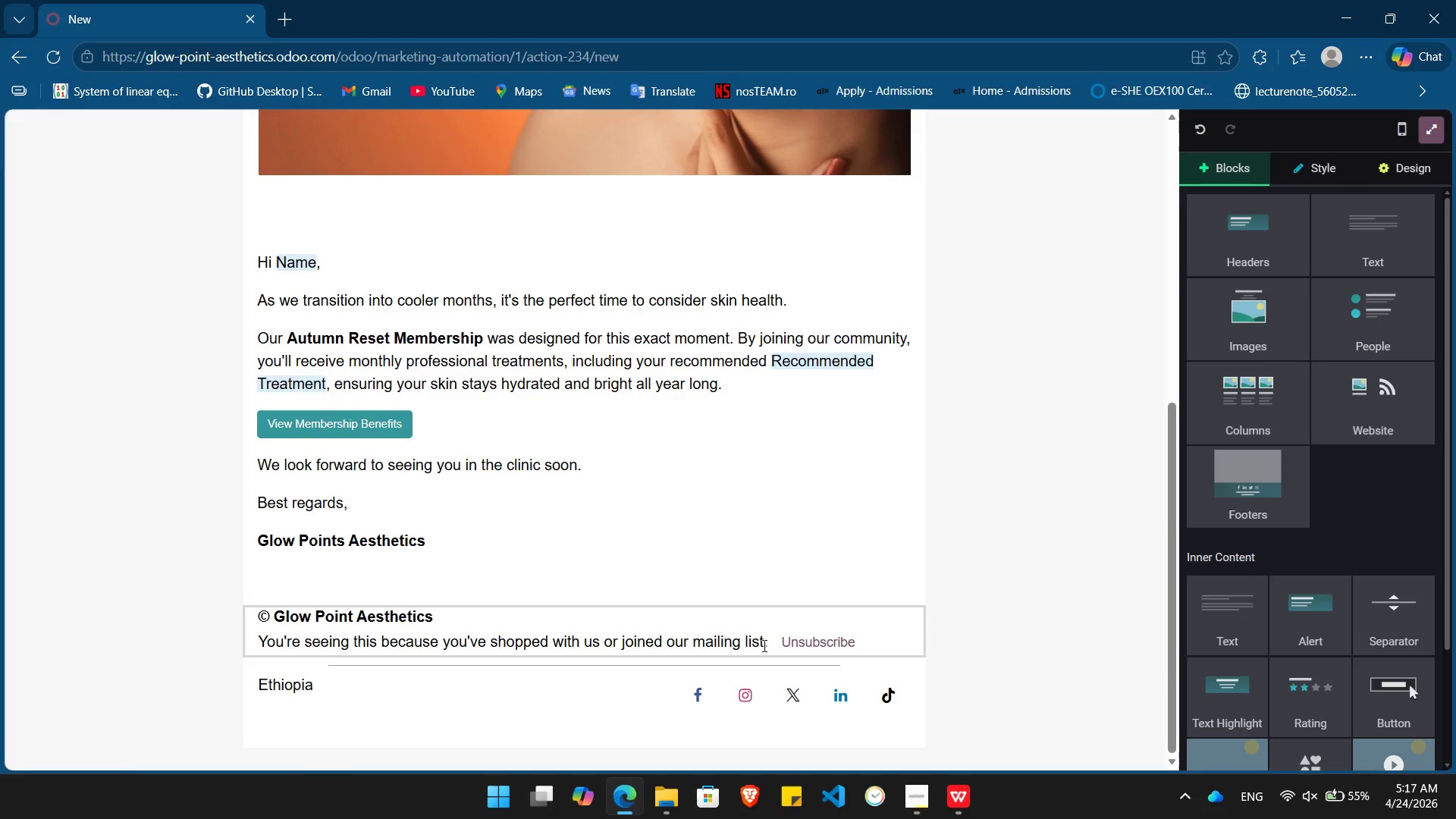 
left_click_drag(start_coordinate=[764, 645], to_coordinate=[253, 632])
 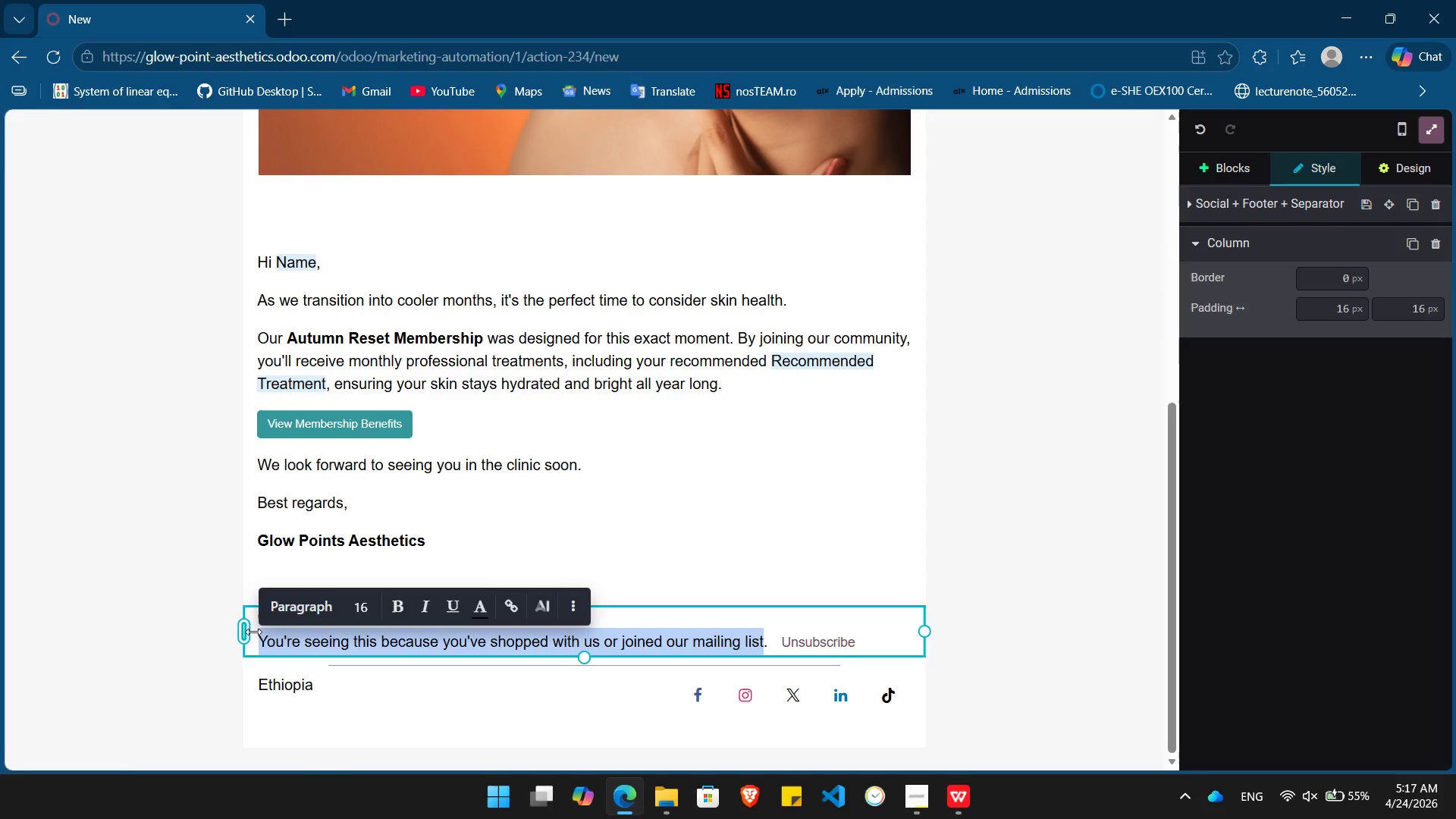 
key(Control+ControlLeft)
 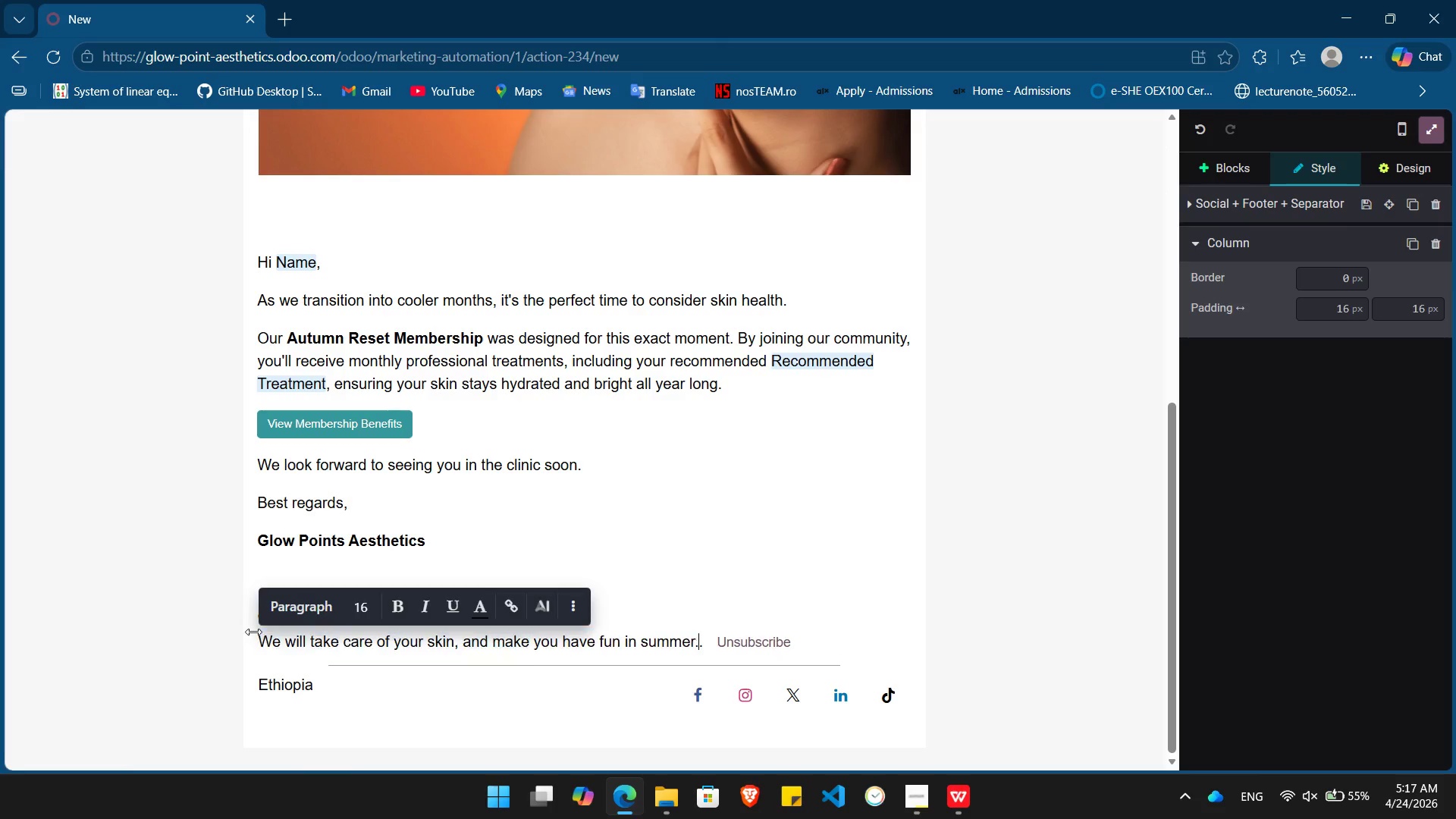 
key(Control+V)
 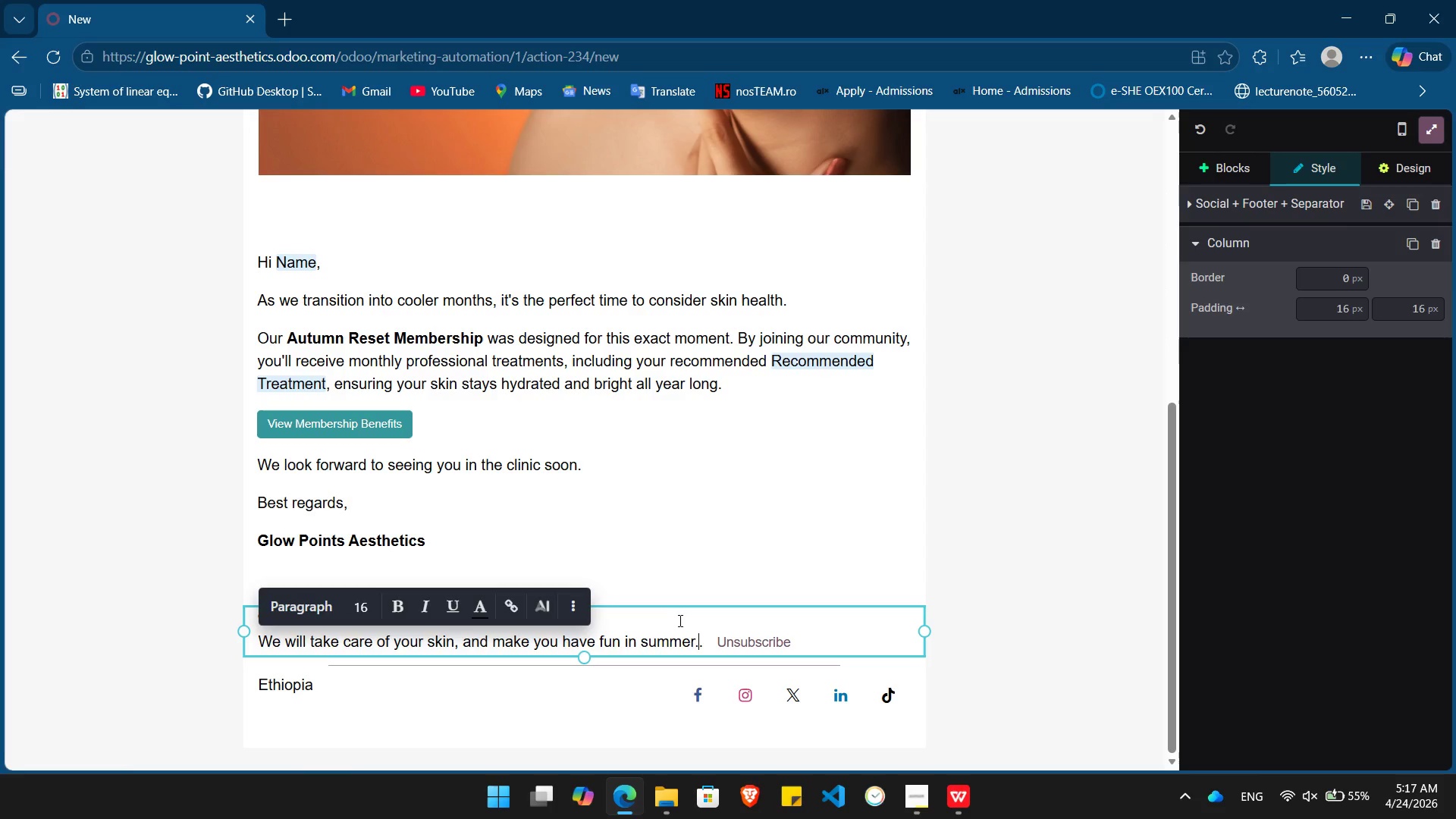 
key(Backspace)
 